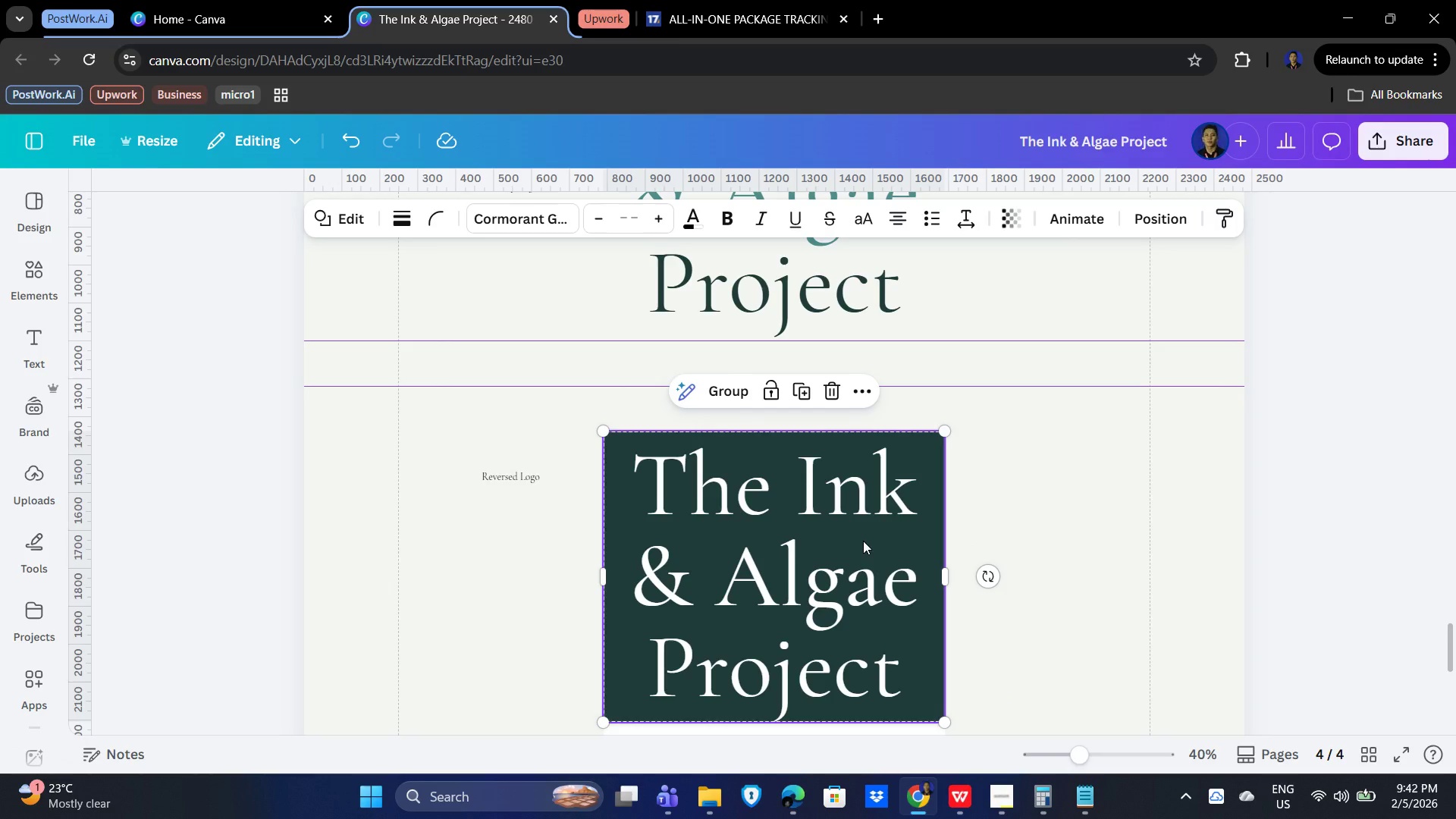 
scroll: coordinate [1039, 485], scroll_direction: up, amount: 2.0
 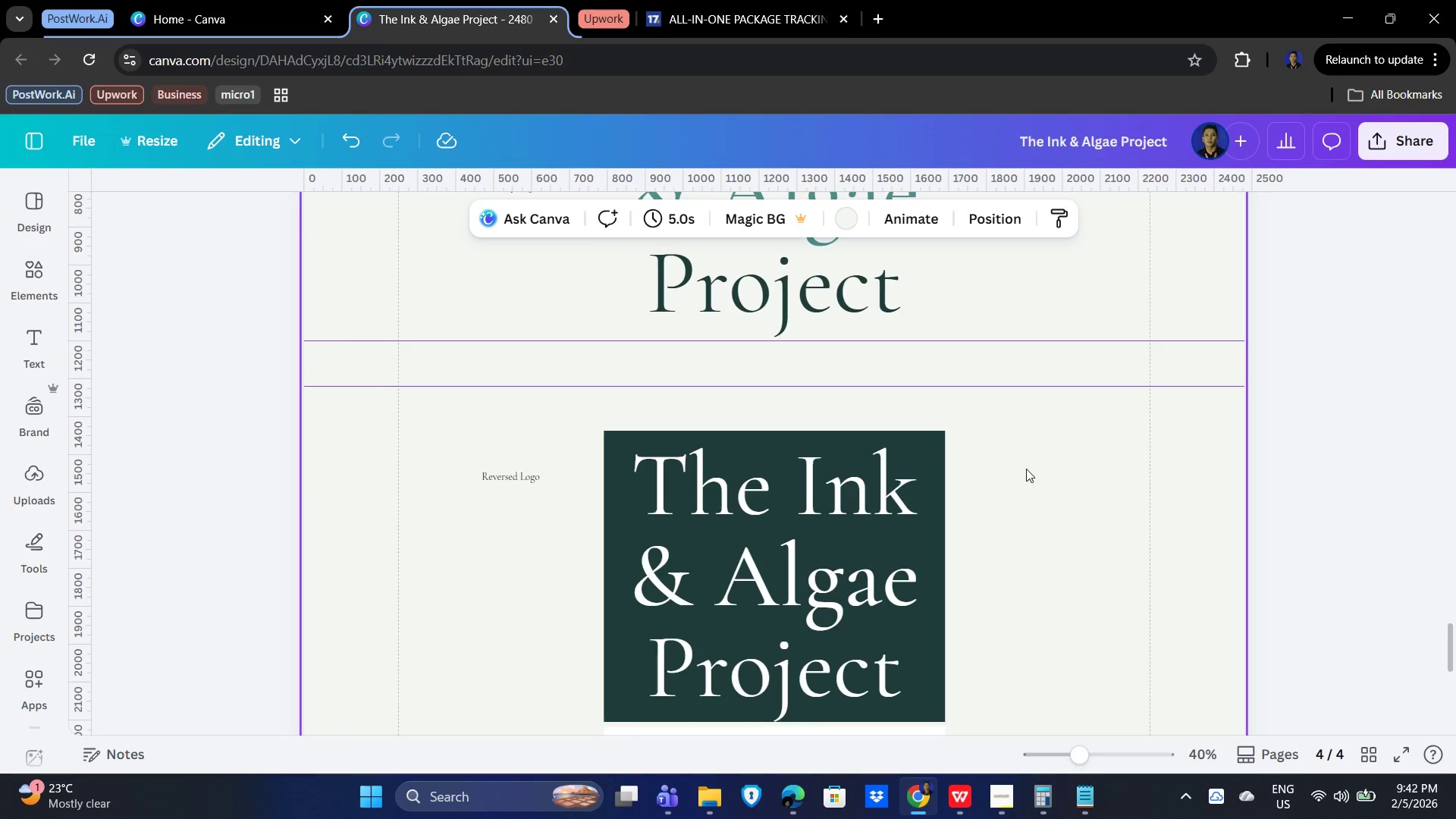 
left_click([1065, 517])
 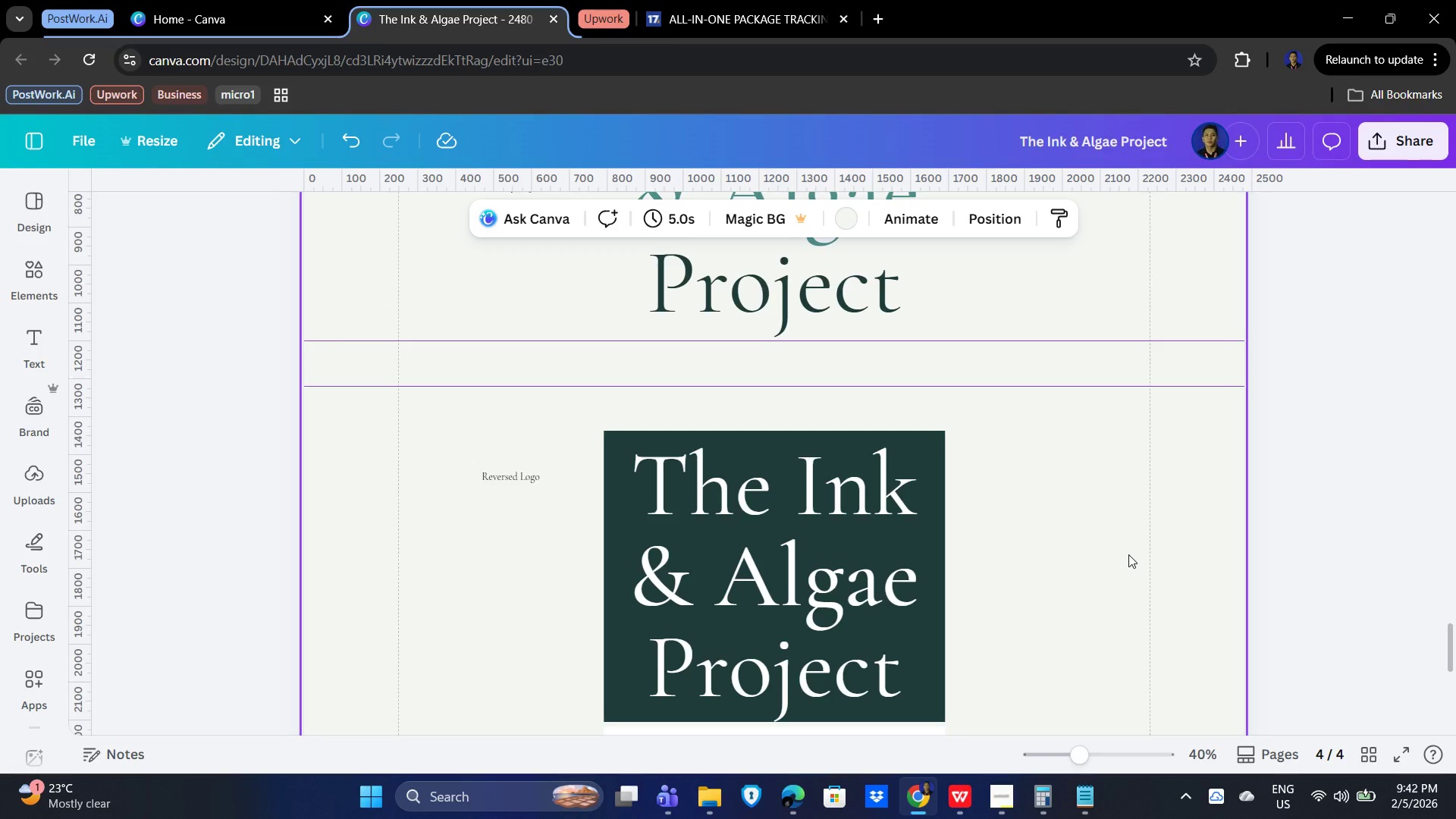 
scroll: coordinate [1128, 554], scroll_direction: down, amount: 1.0
 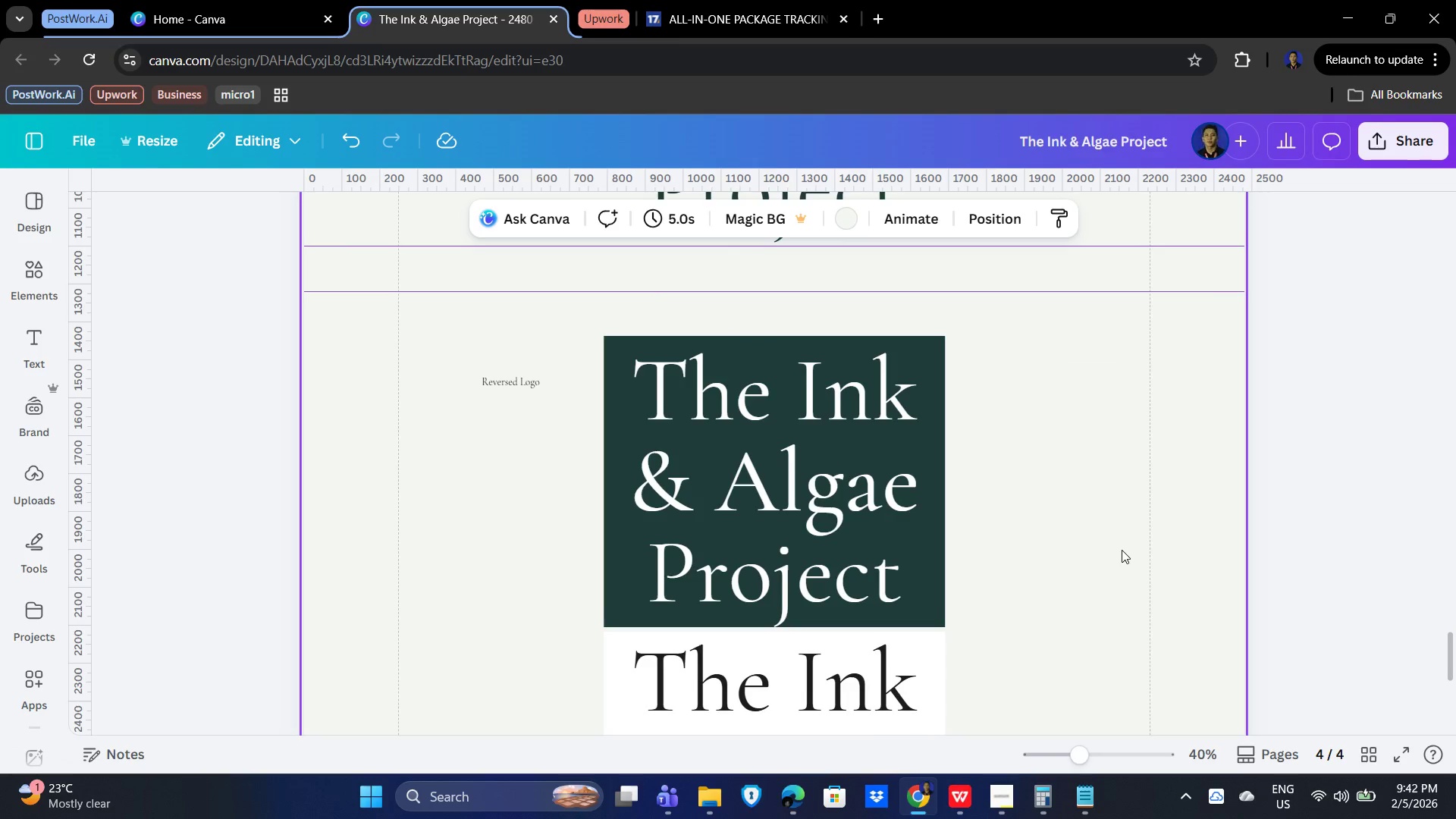 
scroll: coordinate [1130, 594], scroll_direction: up, amount: 5.0
 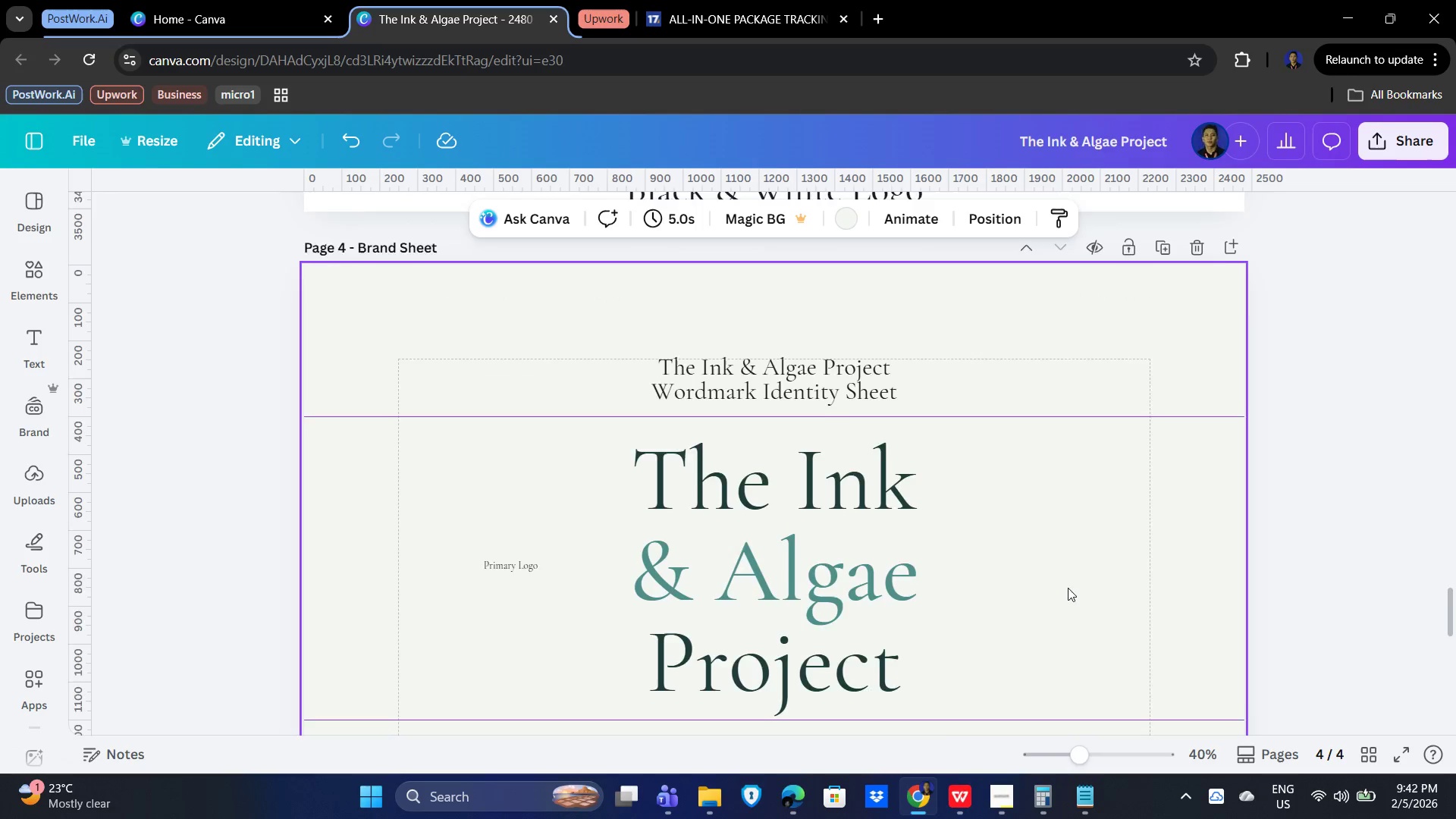 
scroll: coordinate [1096, 583], scroll_direction: down, amount: 8.0
 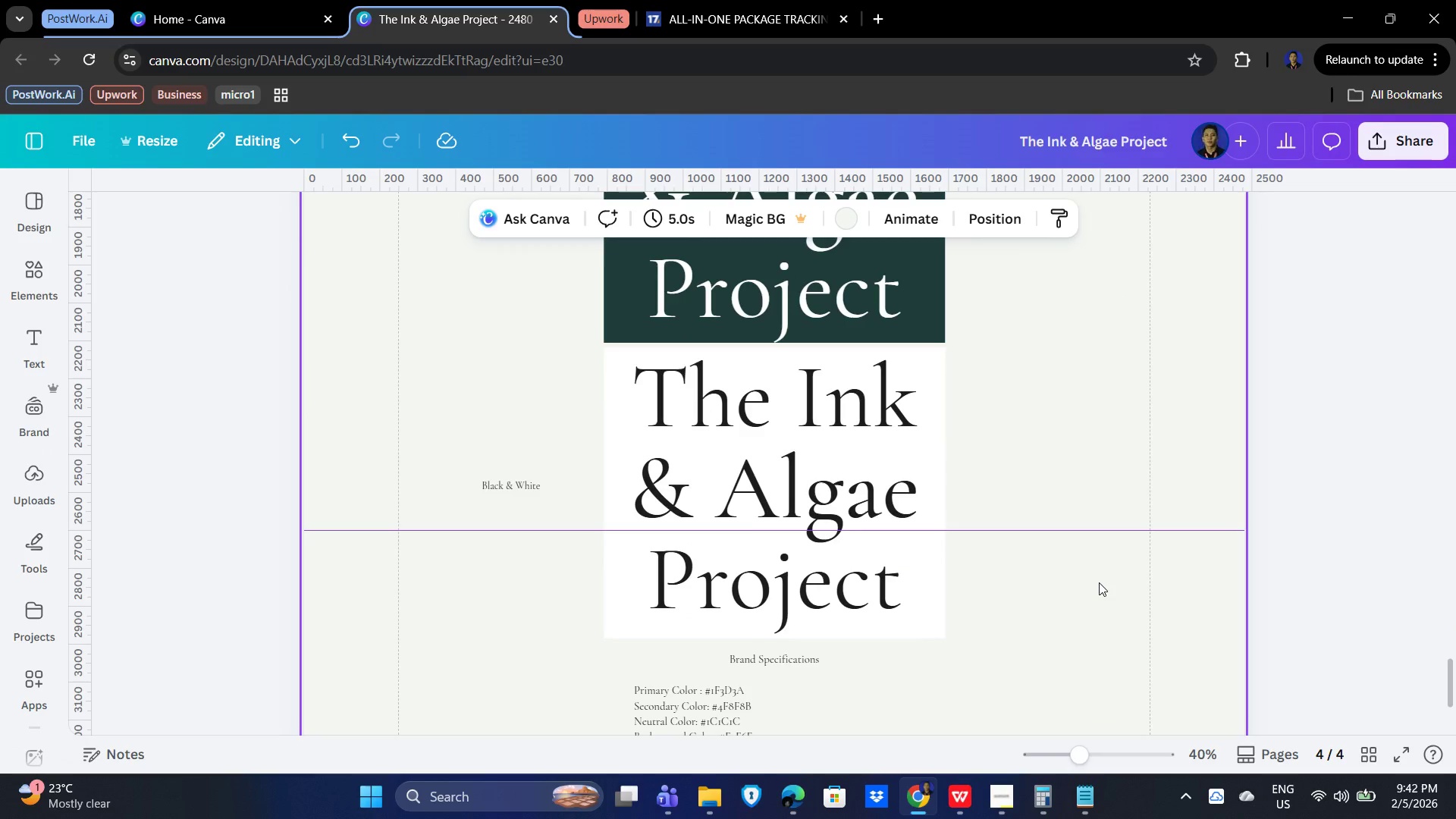 
scroll: coordinate [1099, 582], scroll_direction: up, amount: 3.0
 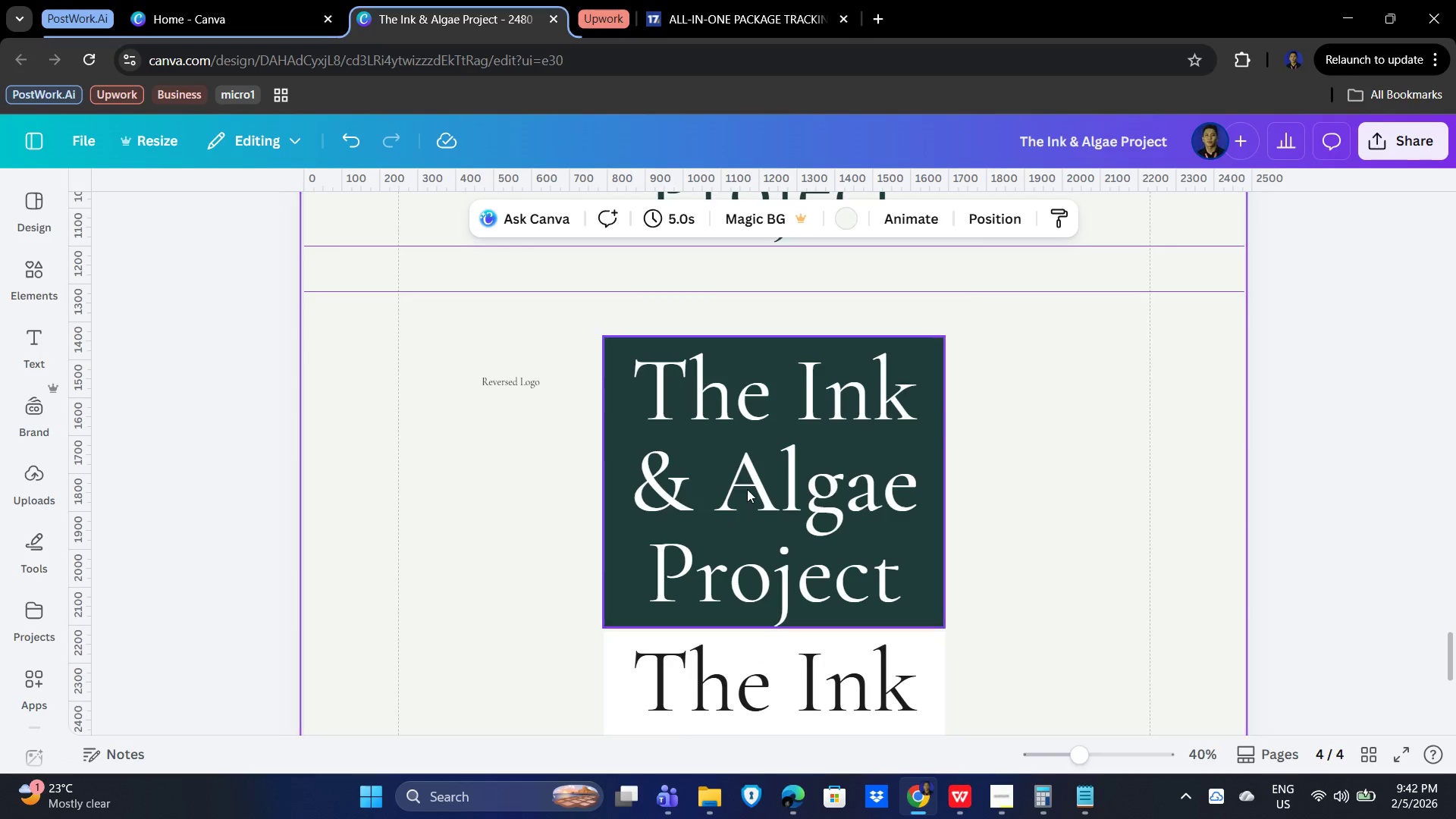 
left_click([747, 488])
 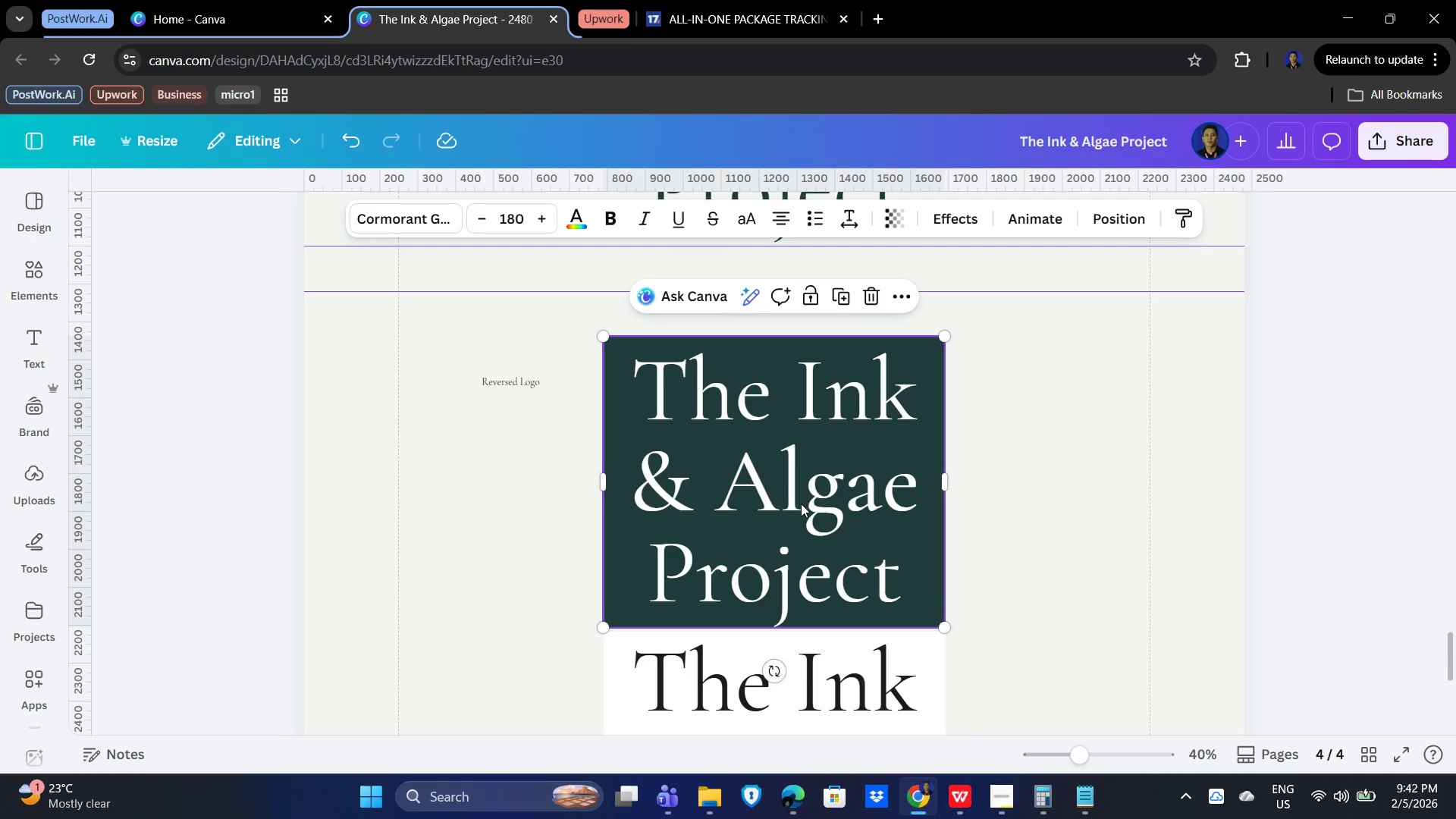 
left_click_drag(start_coordinate=[801, 504], to_coordinate=[805, 505])
 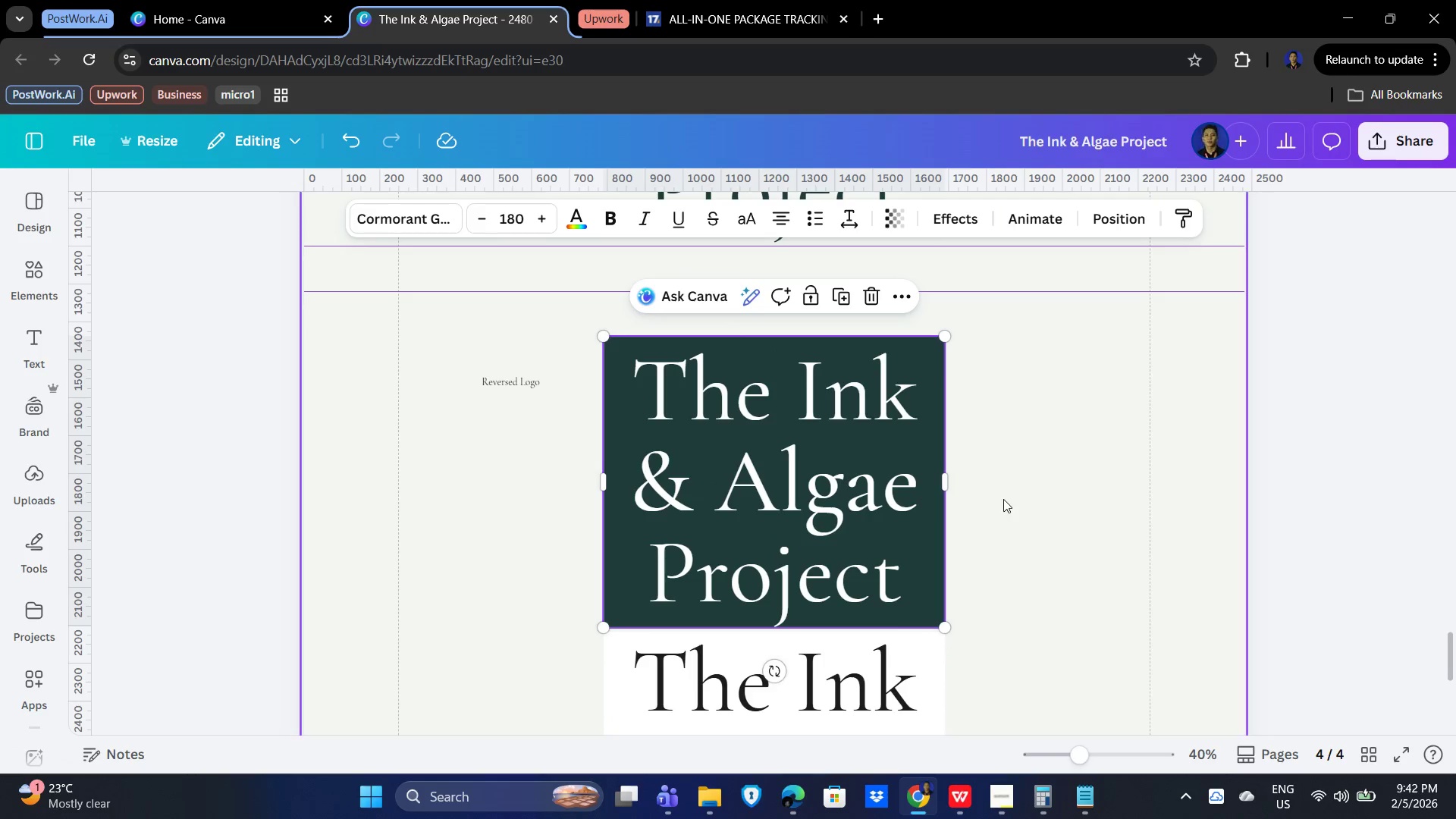 
left_click([1003, 499])
 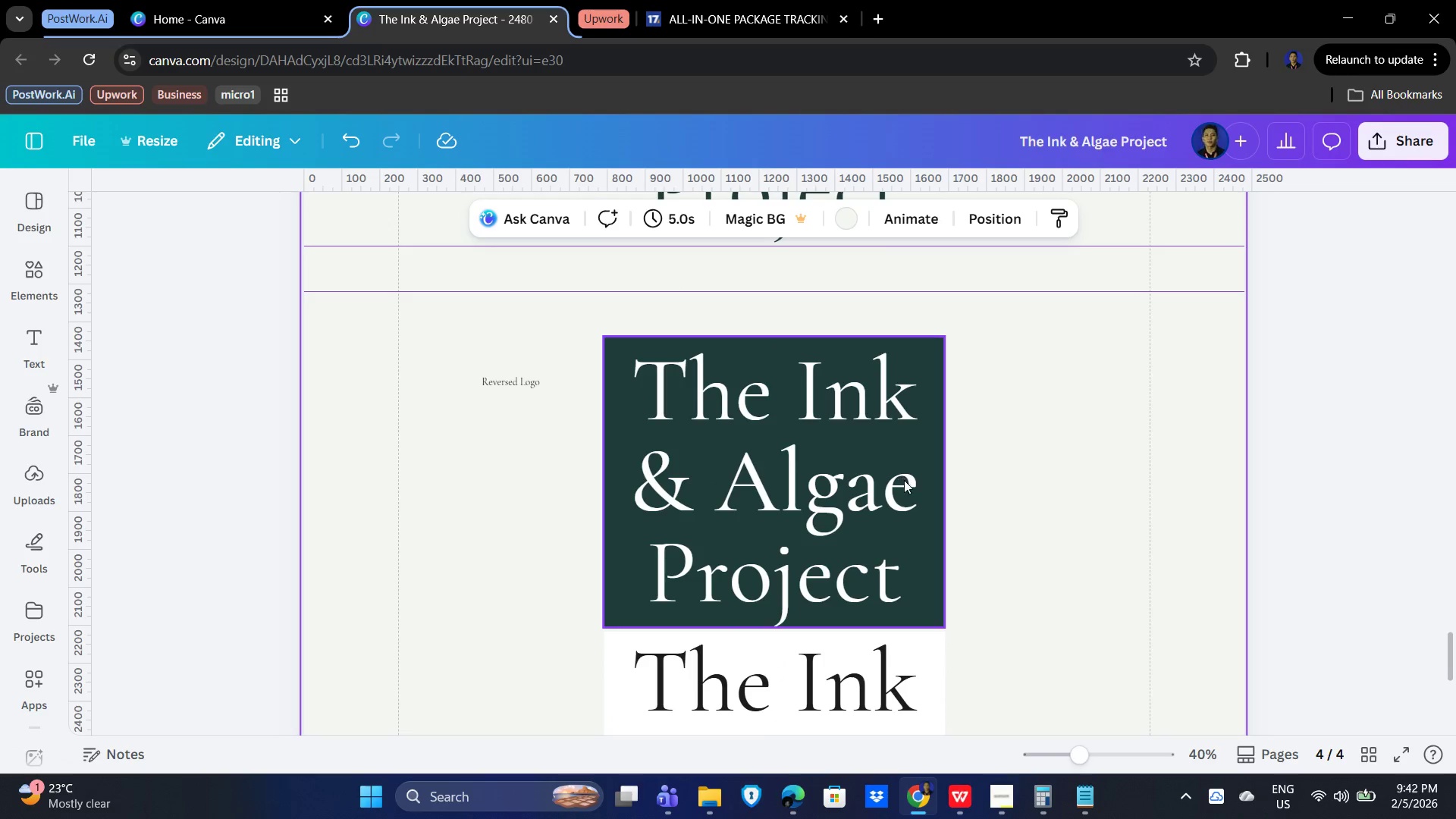 
hold_key(key=ControlLeft, duration=0.52)
 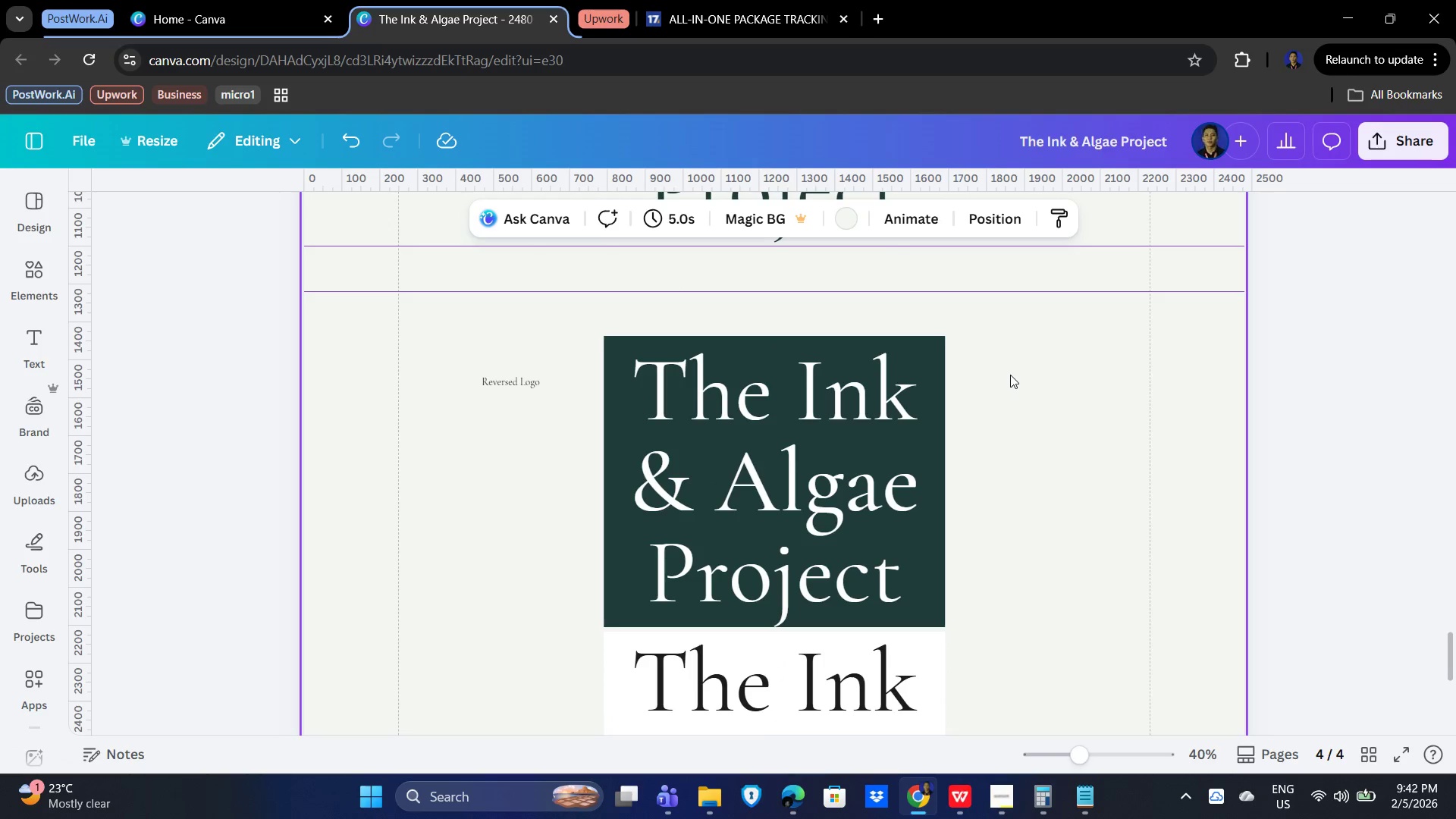 
left_click_drag(start_coordinate=[1010, 375], to_coordinate=[756, 586])
 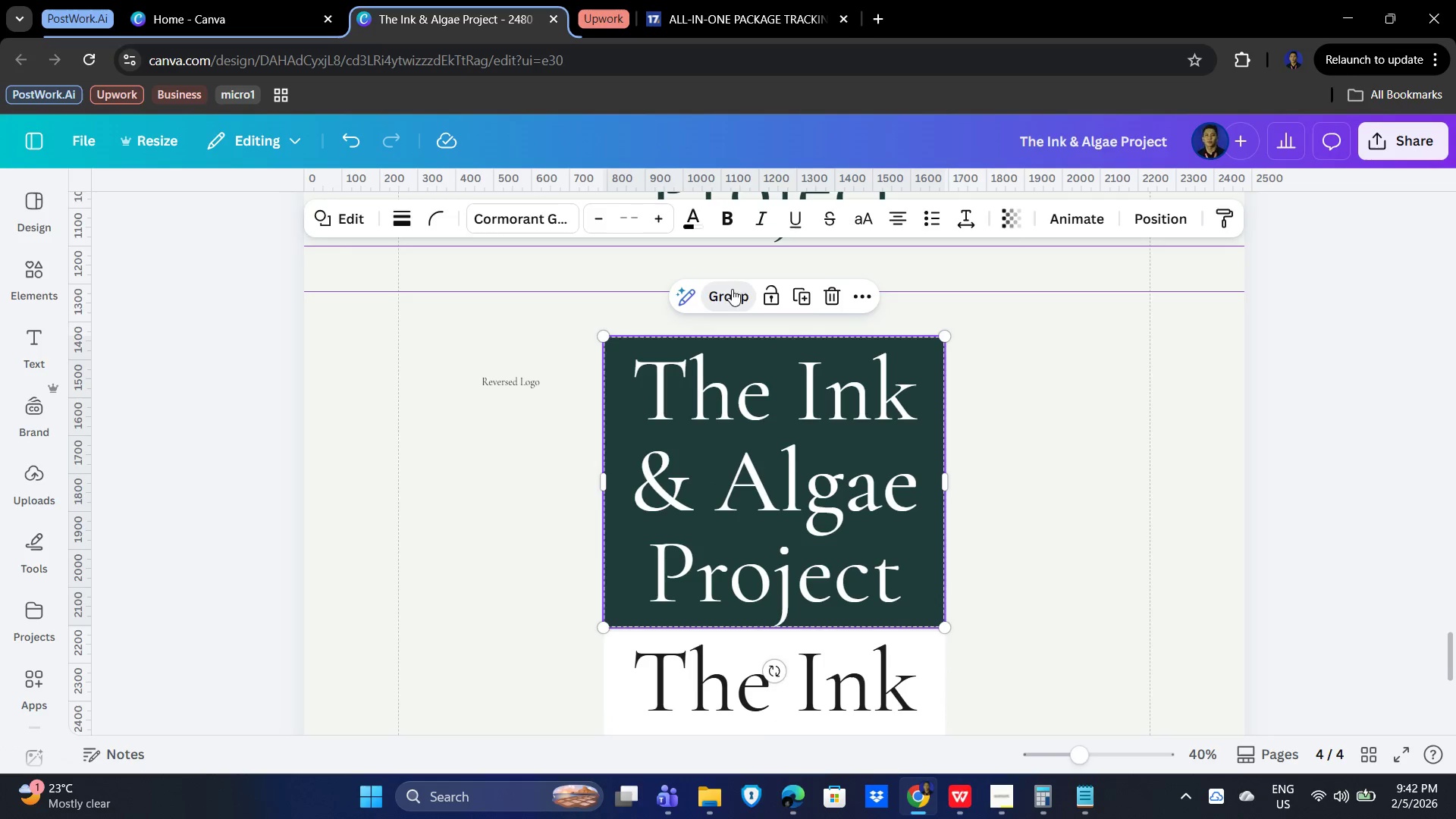 
double_click([1086, 422])
 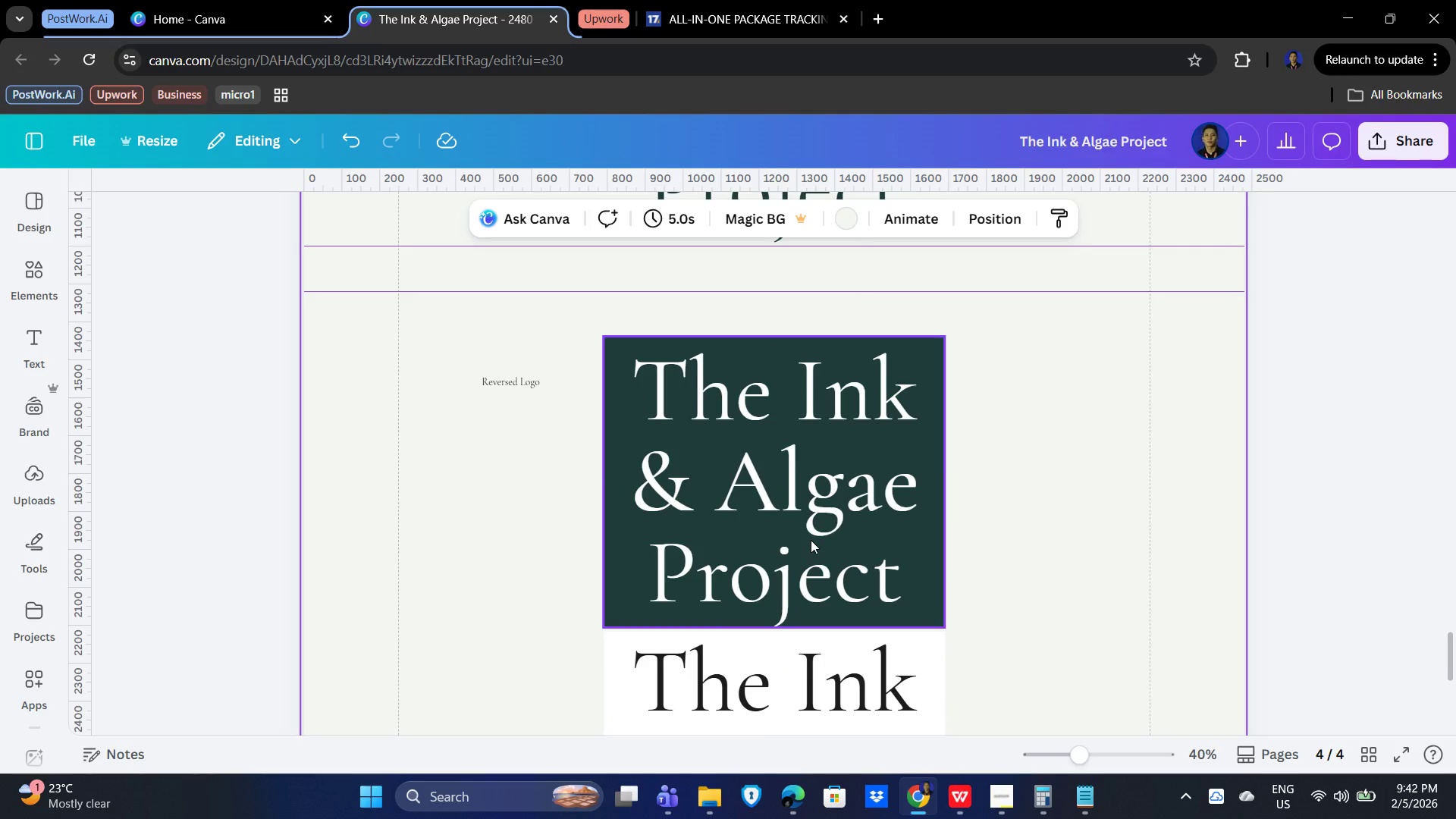 
left_click_drag(start_coordinate=[811, 540], to_coordinate=[811, 497])
 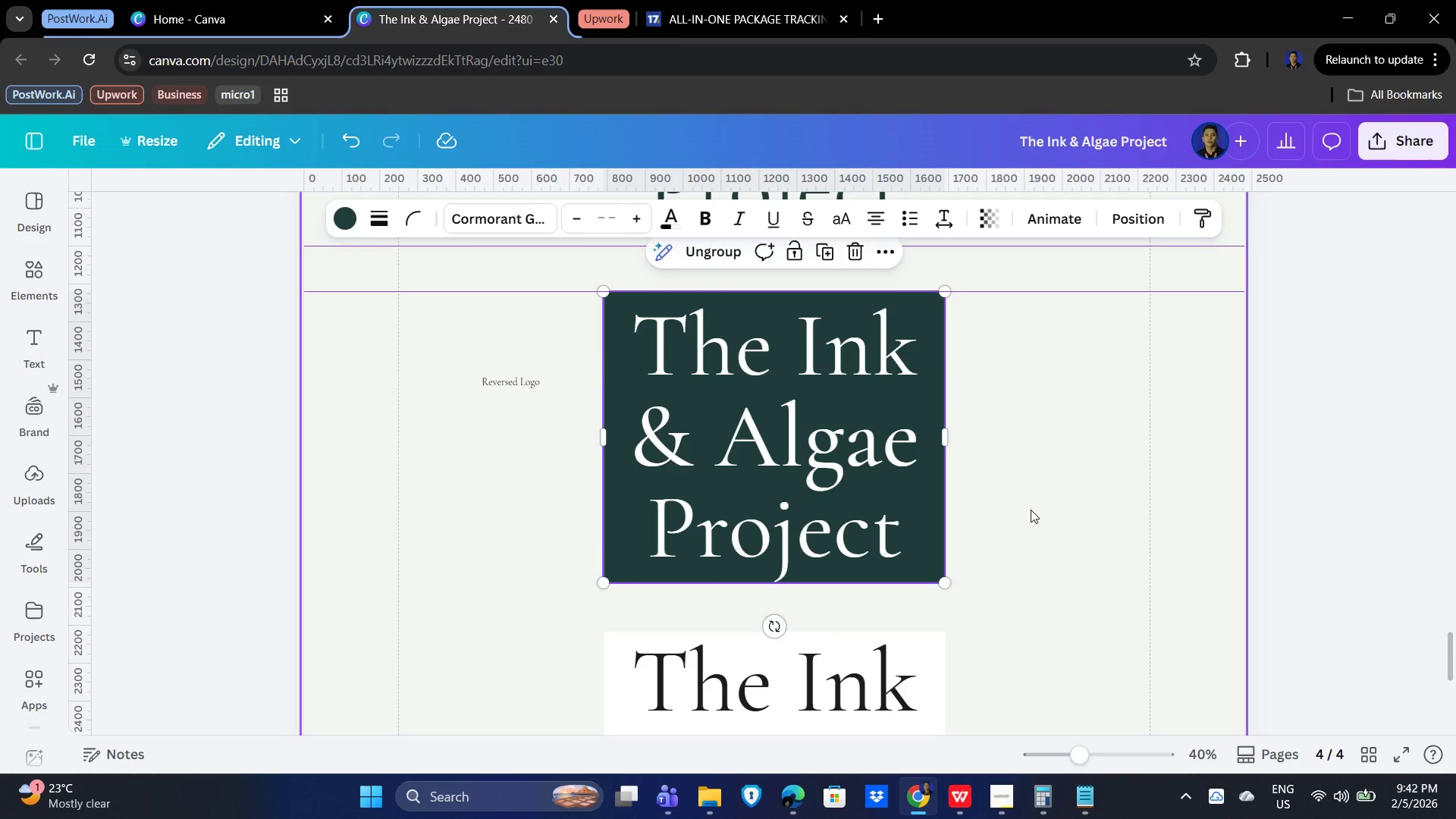 
left_click([1031, 510])
 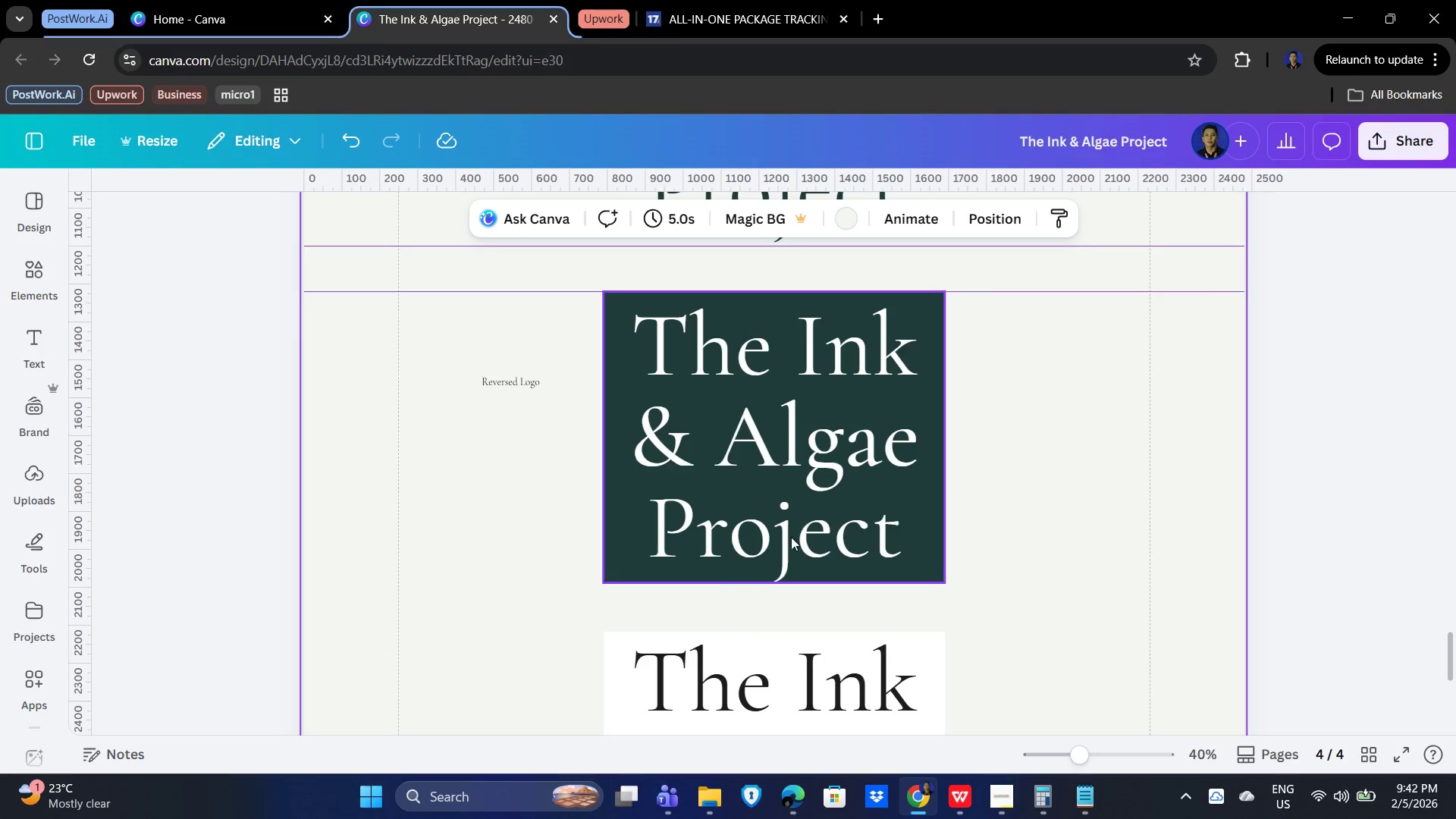 
scroll: coordinate [1180, 543], scroll_direction: down, amount: 2.0
 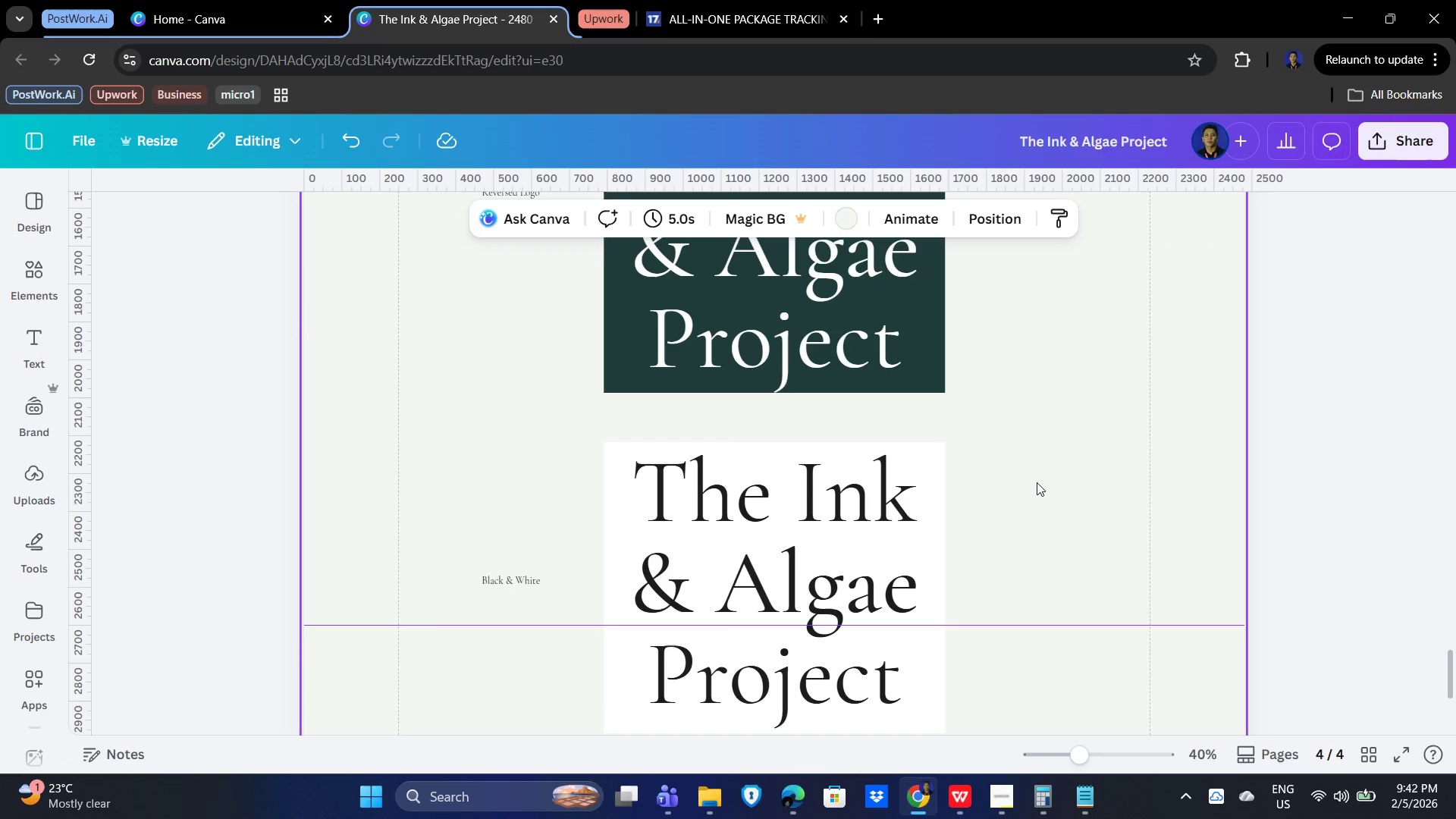 
scroll: coordinate [1059, 534], scroll_direction: none, amount: 0.0
 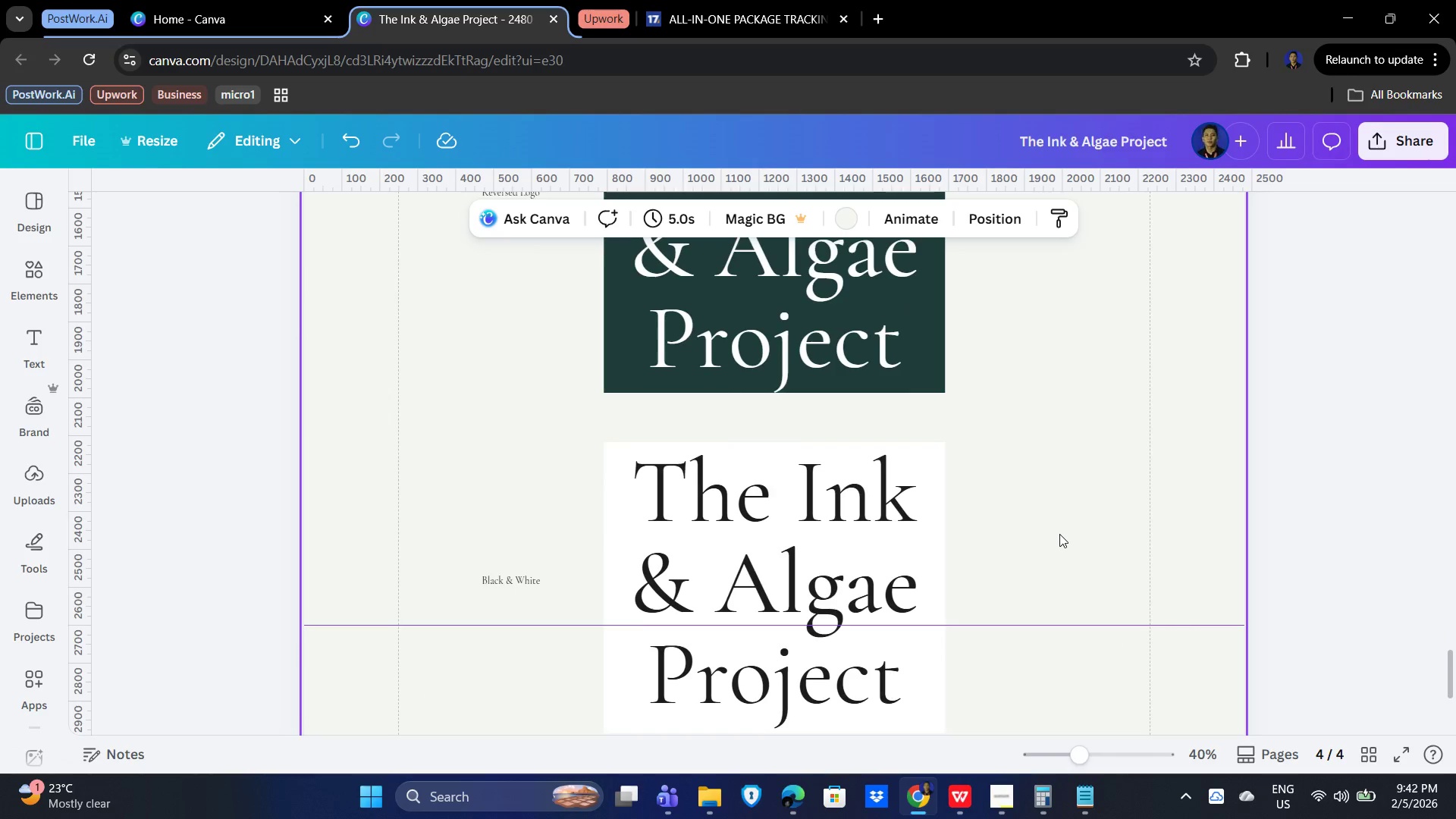 
scroll: coordinate [1059, 534], scroll_direction: down, amount: 4.0
 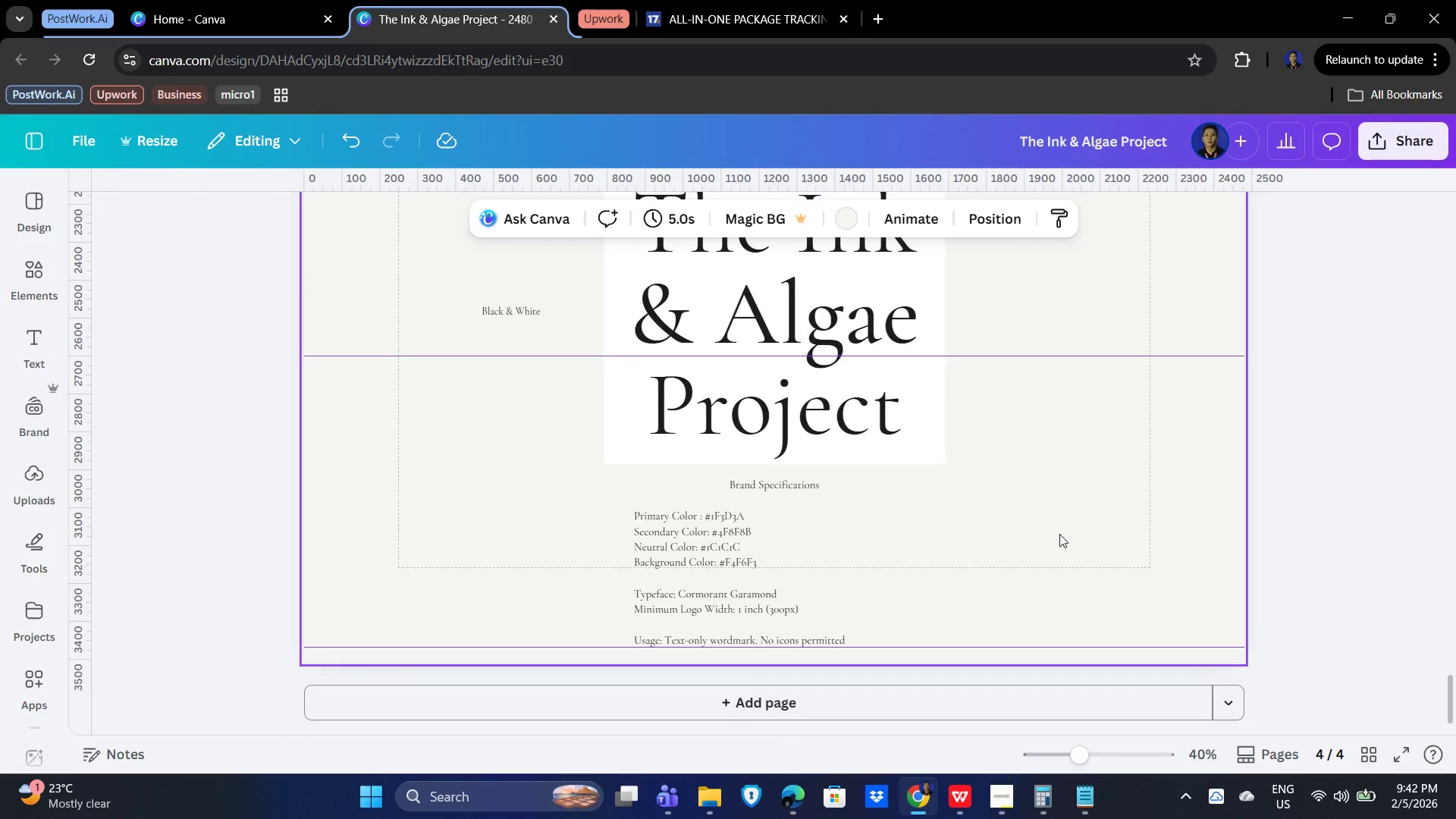 
scroll: coordinate [1059, 535], scroll_direction: up, amount: 5.0
 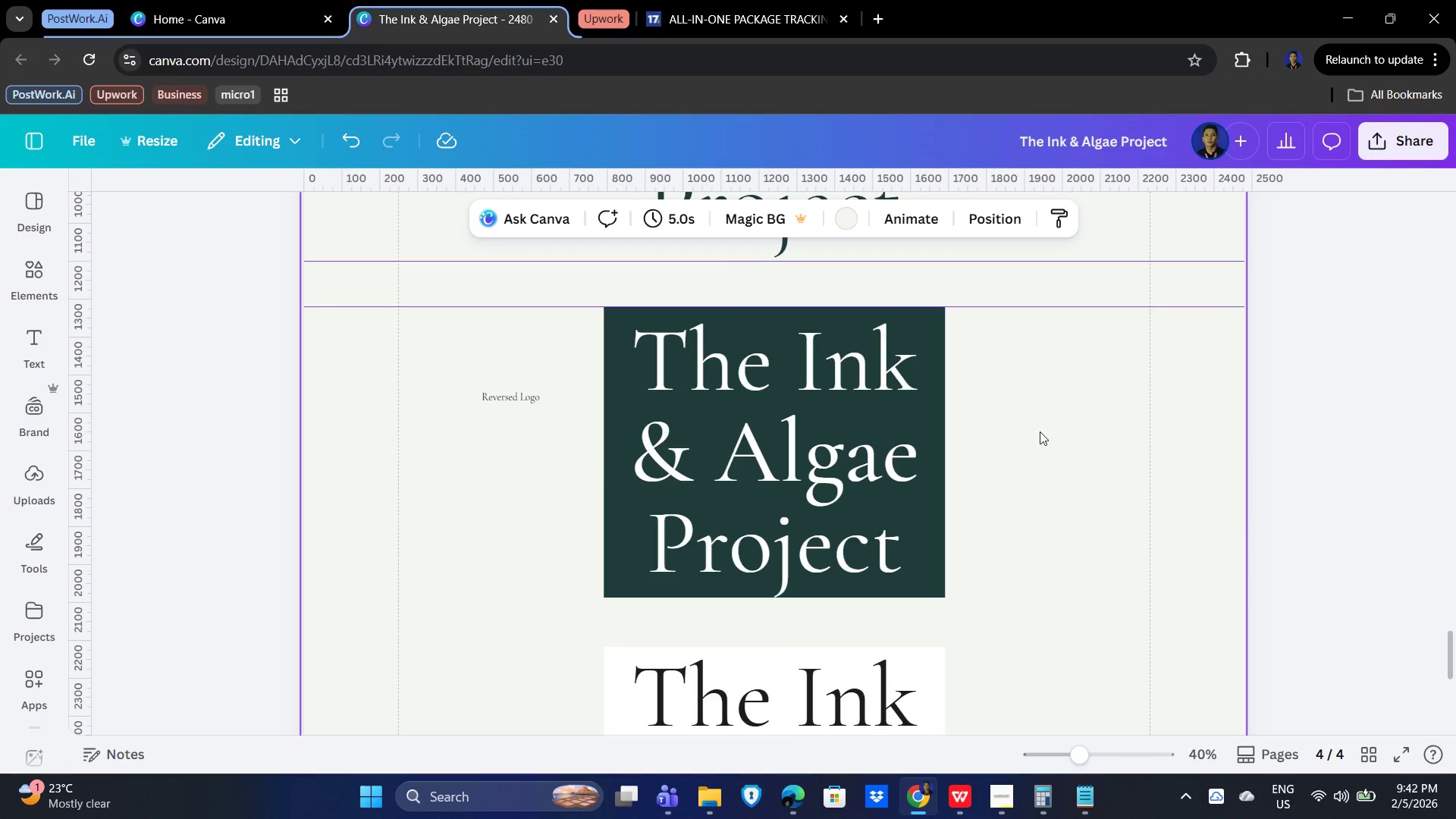 
right_click([1021, 431])
 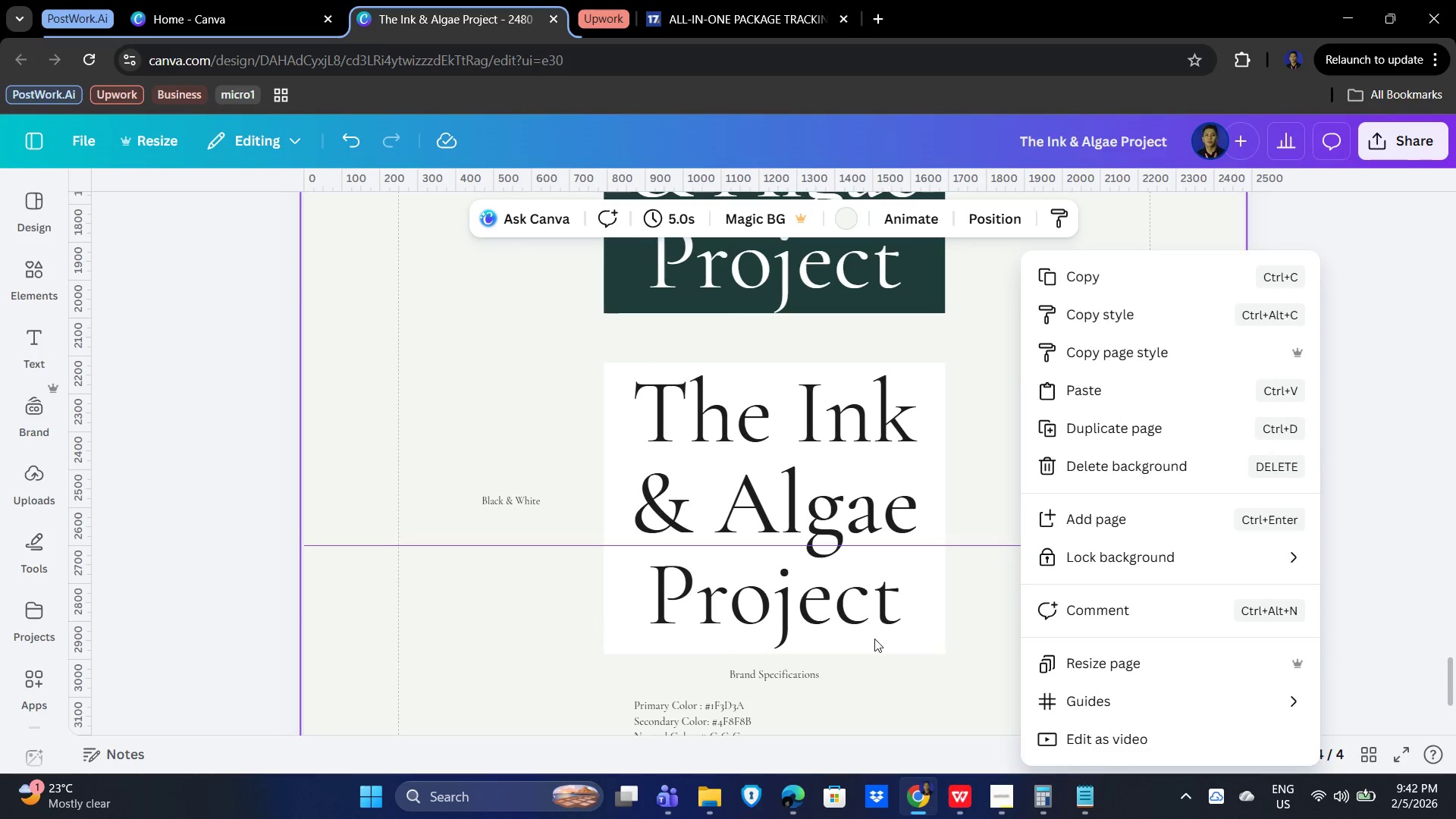 
scroll: coordinate [786, 597], scroll_direction: down, amount: 4.0
 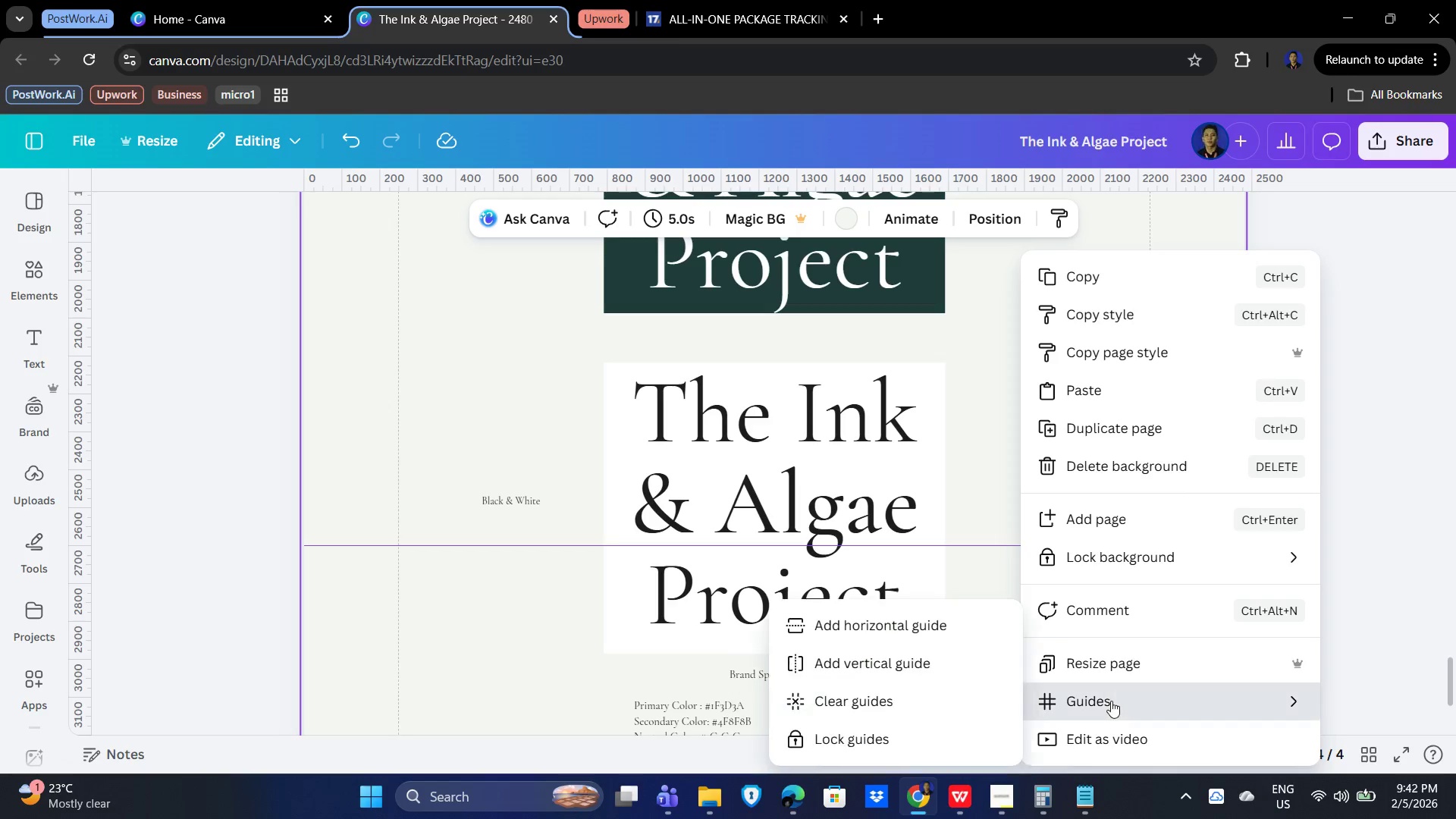 
left_click([1111, 701])
 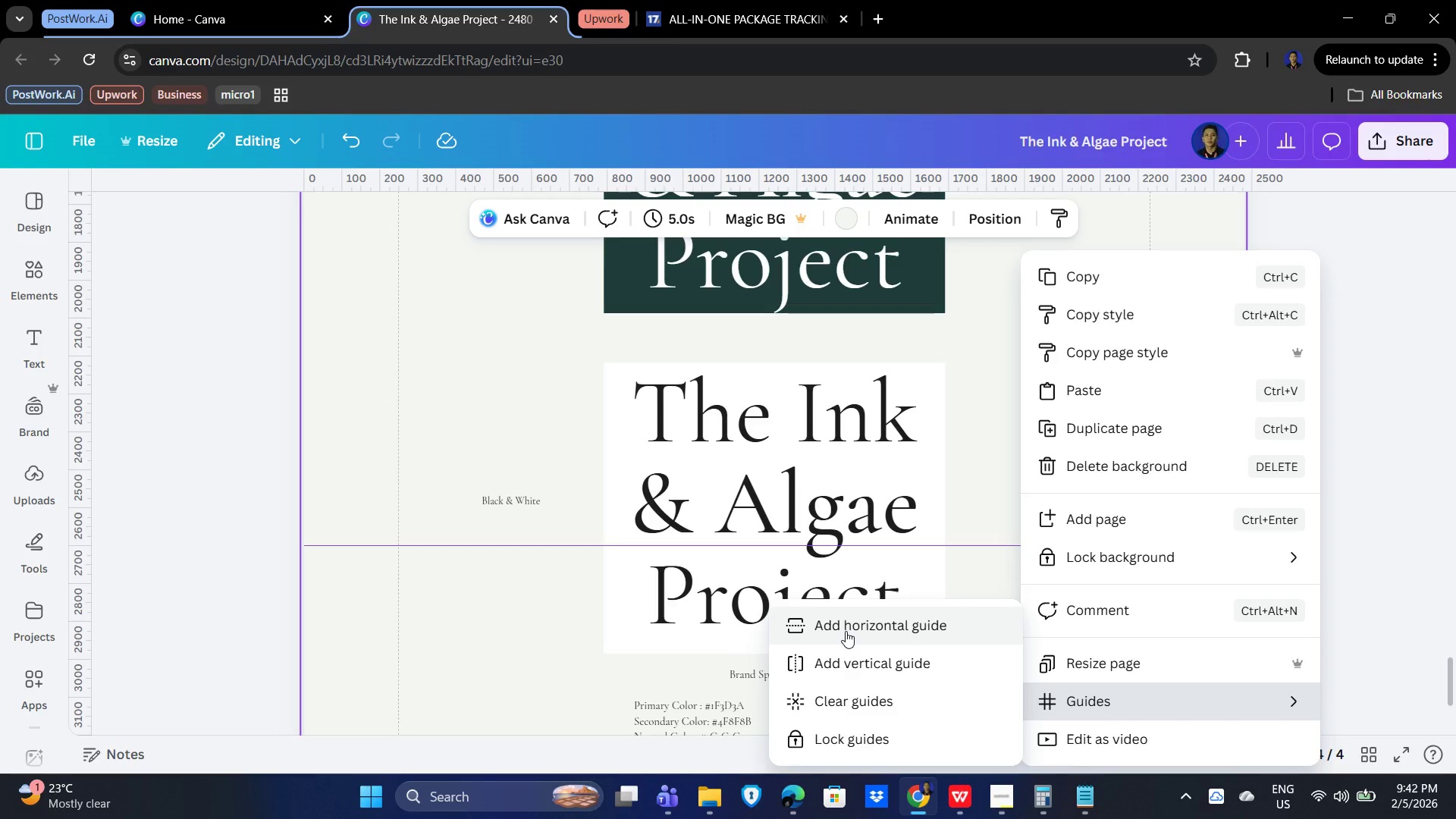 
left_click([847, 631])
 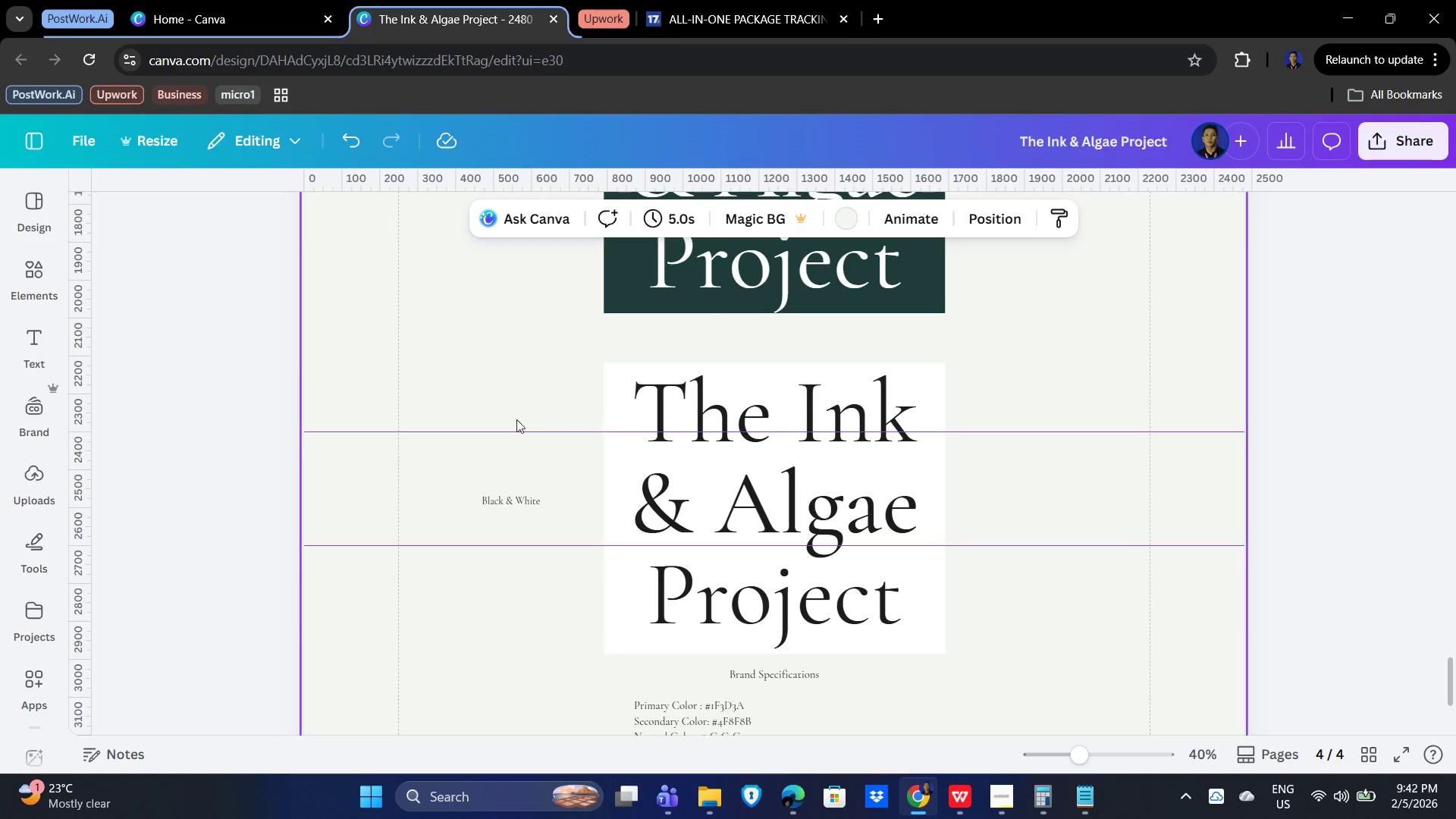 
scroll: coordinate [453, 435], scroll_direction: up, amount: 1.0
 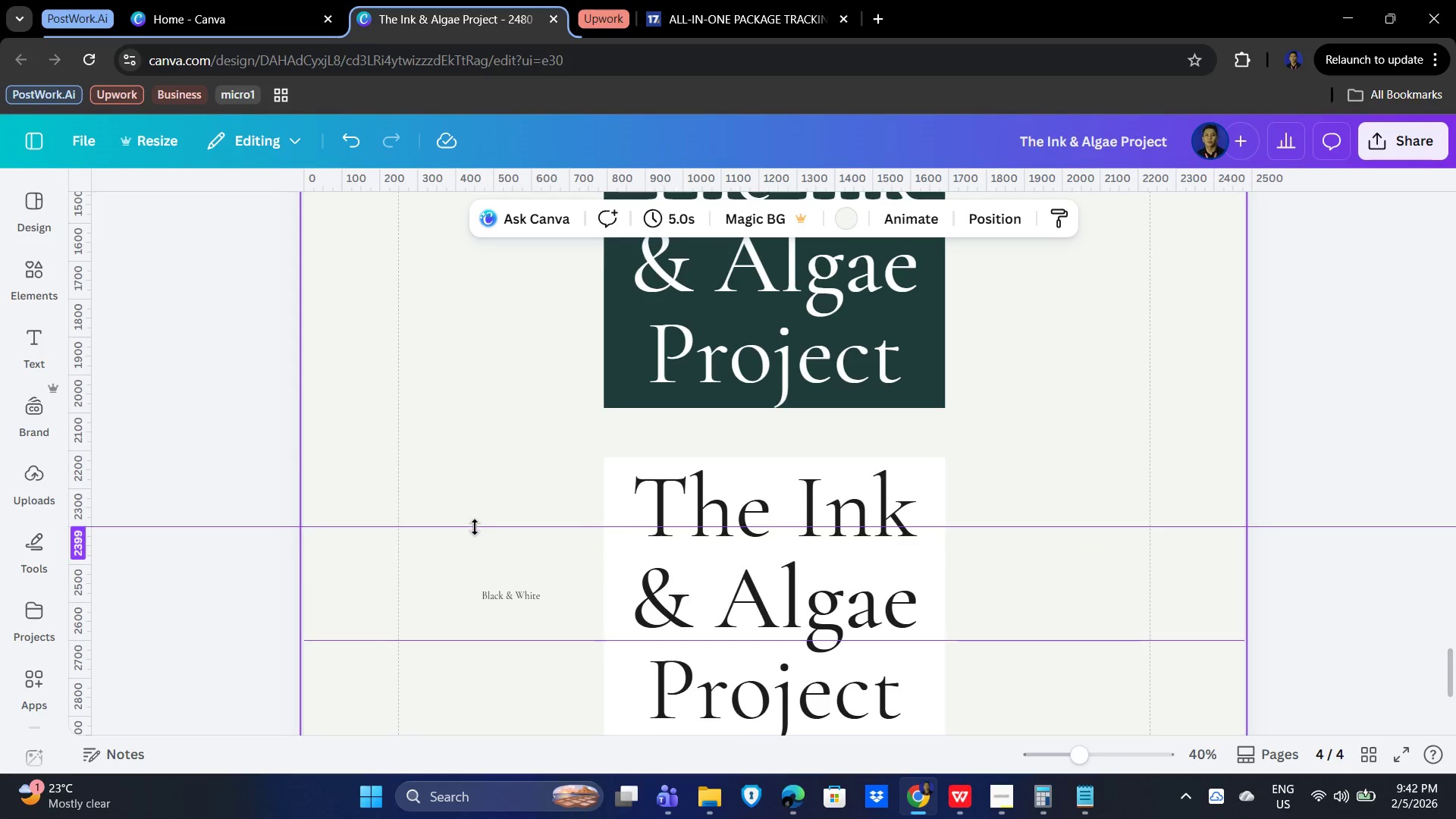 
left_click_drag(start_coordinate=[475, 528], to_coordinate=[475, 411])
 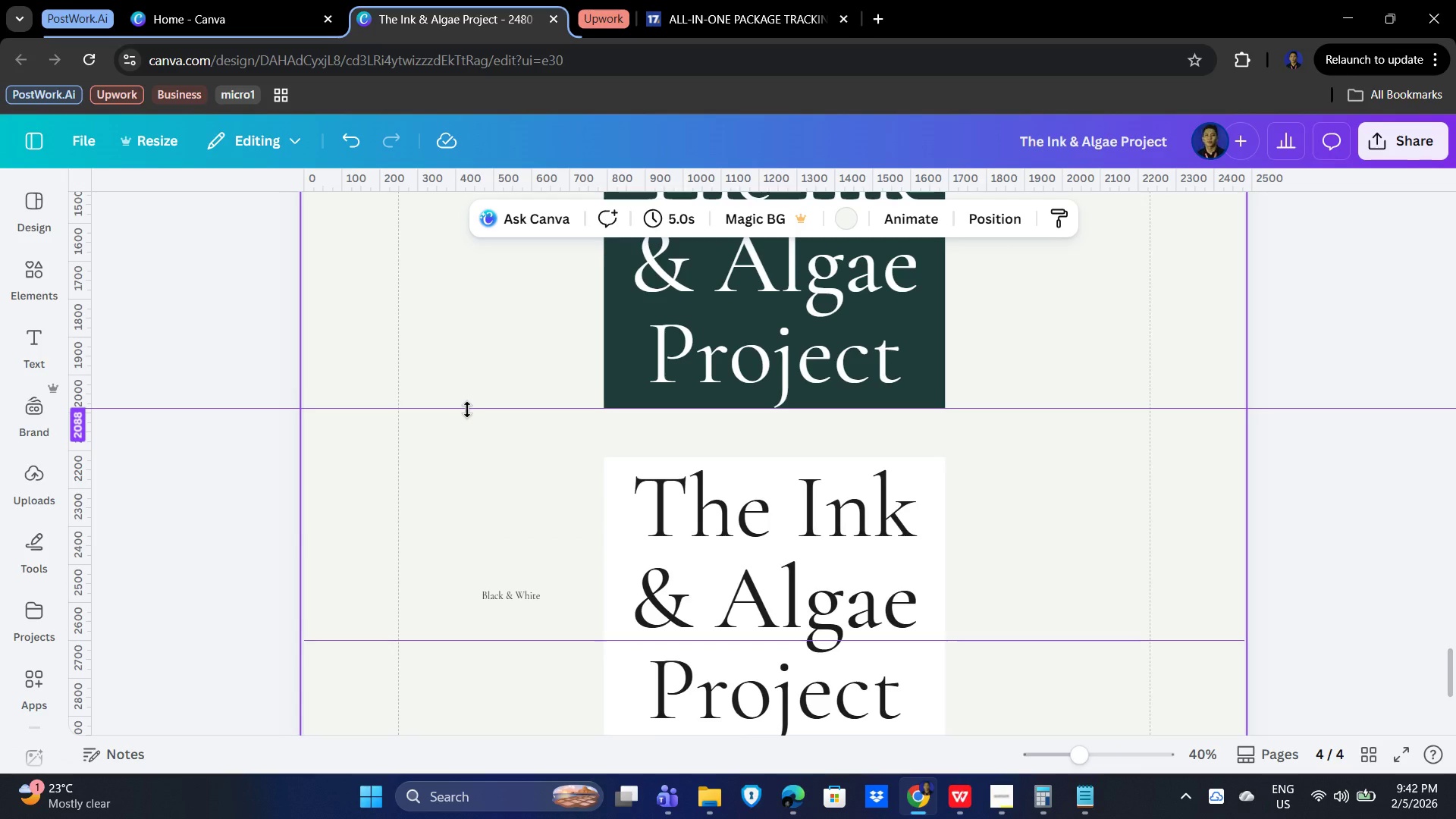 
wait(8.83)
 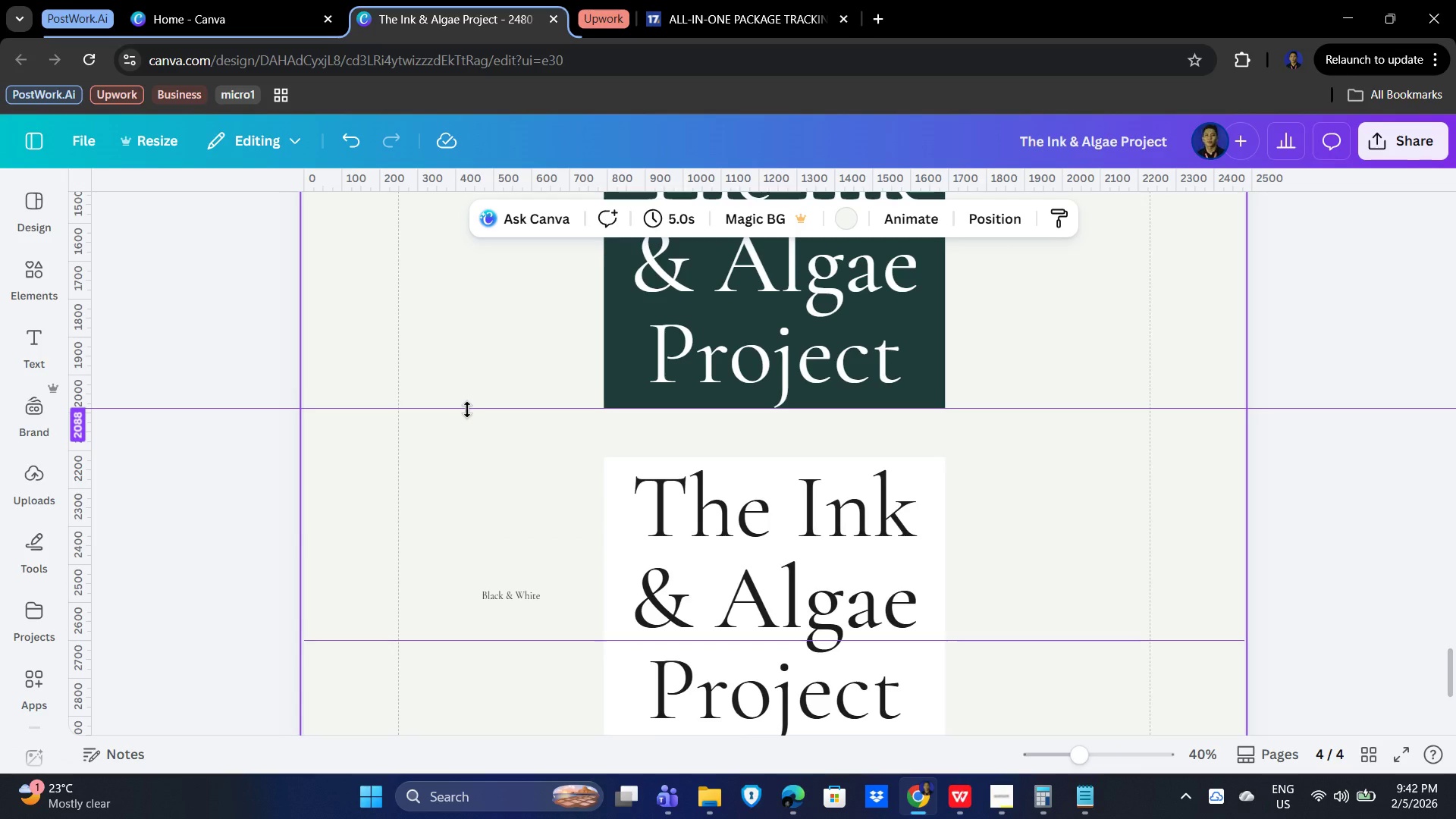 
left_click([1046, 800])
 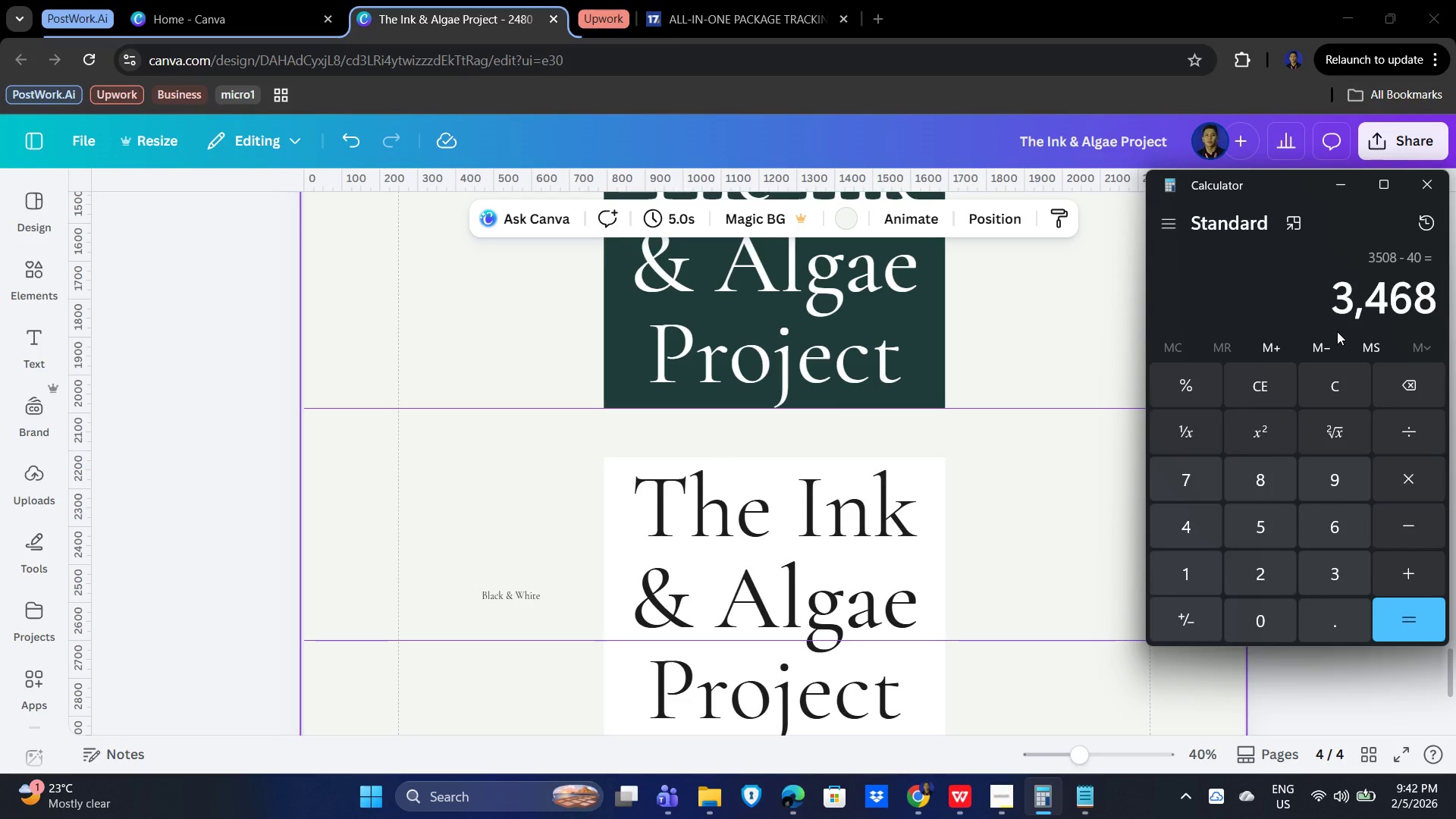 
key(Delete)
 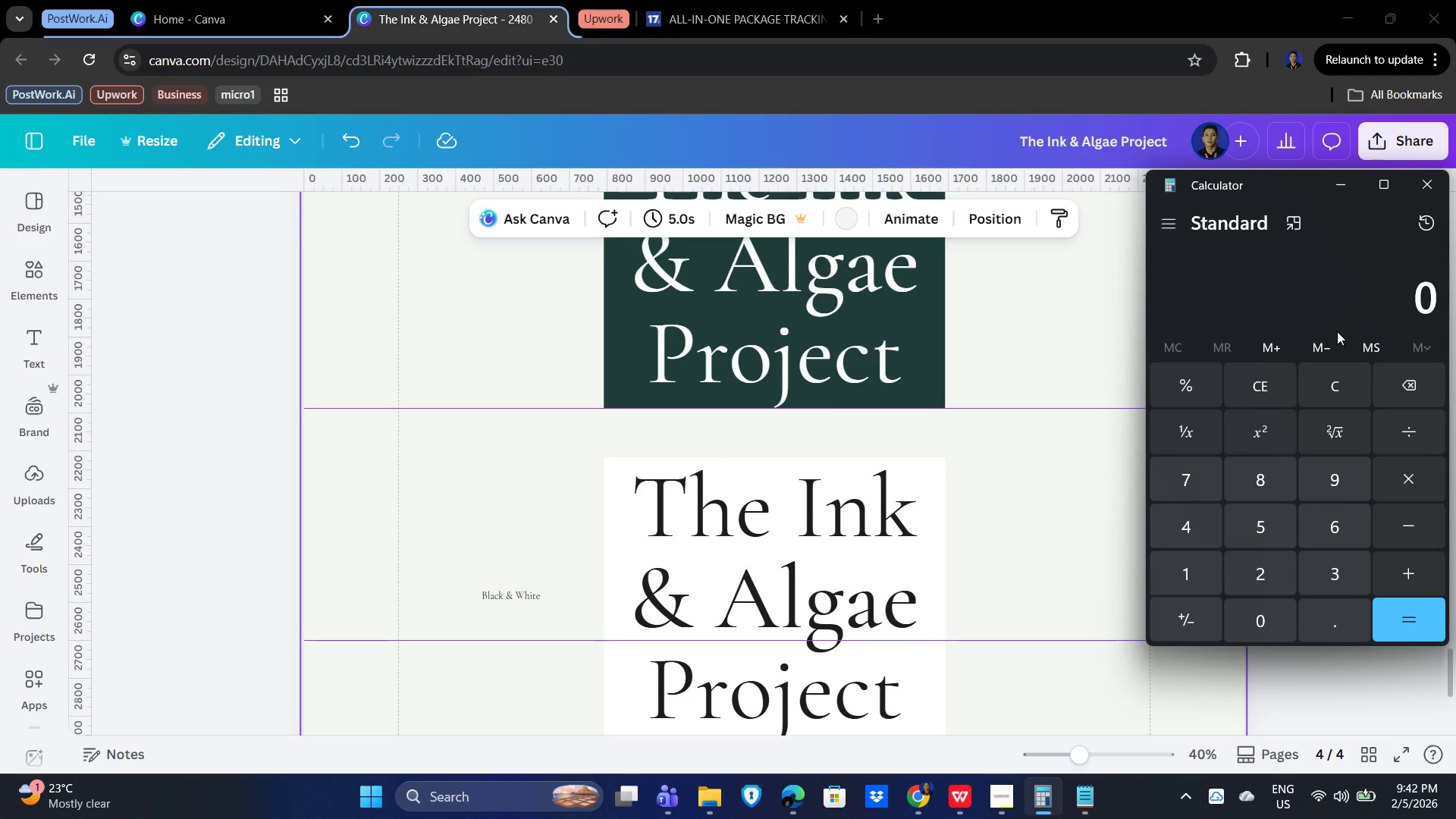 
key(Numpad2)
 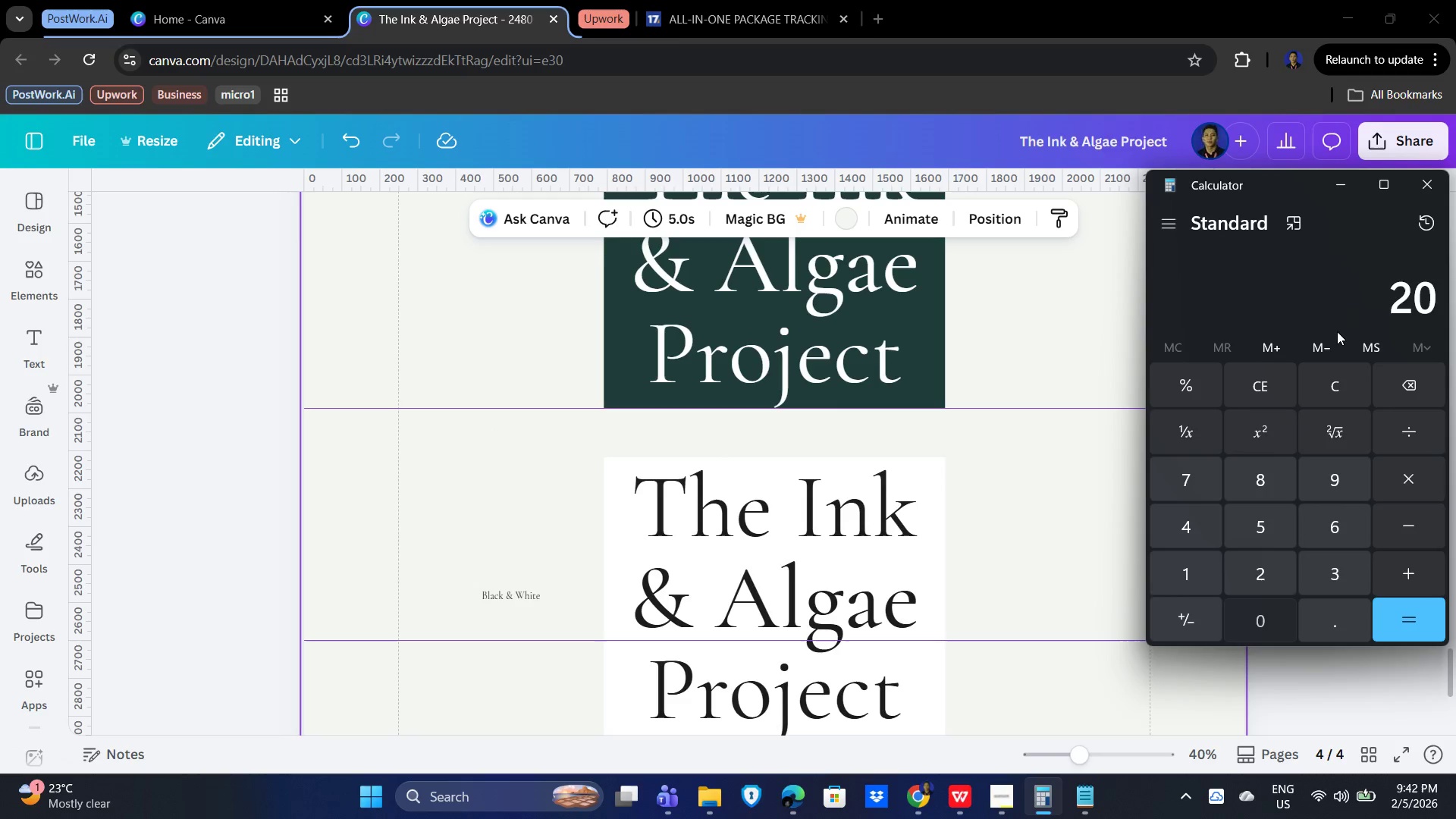 
key(Numpad0)
 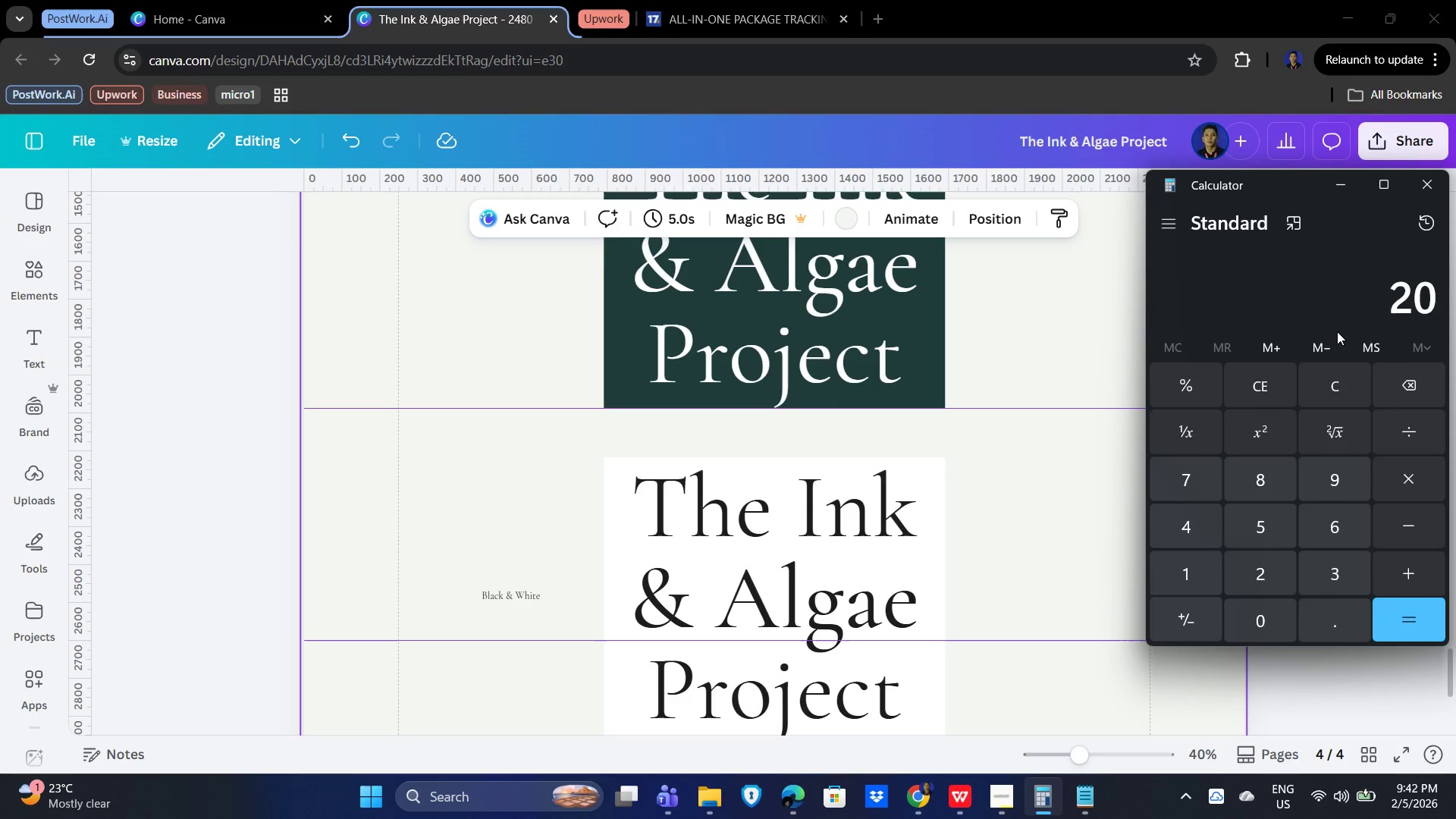 
key(Numpad8)
 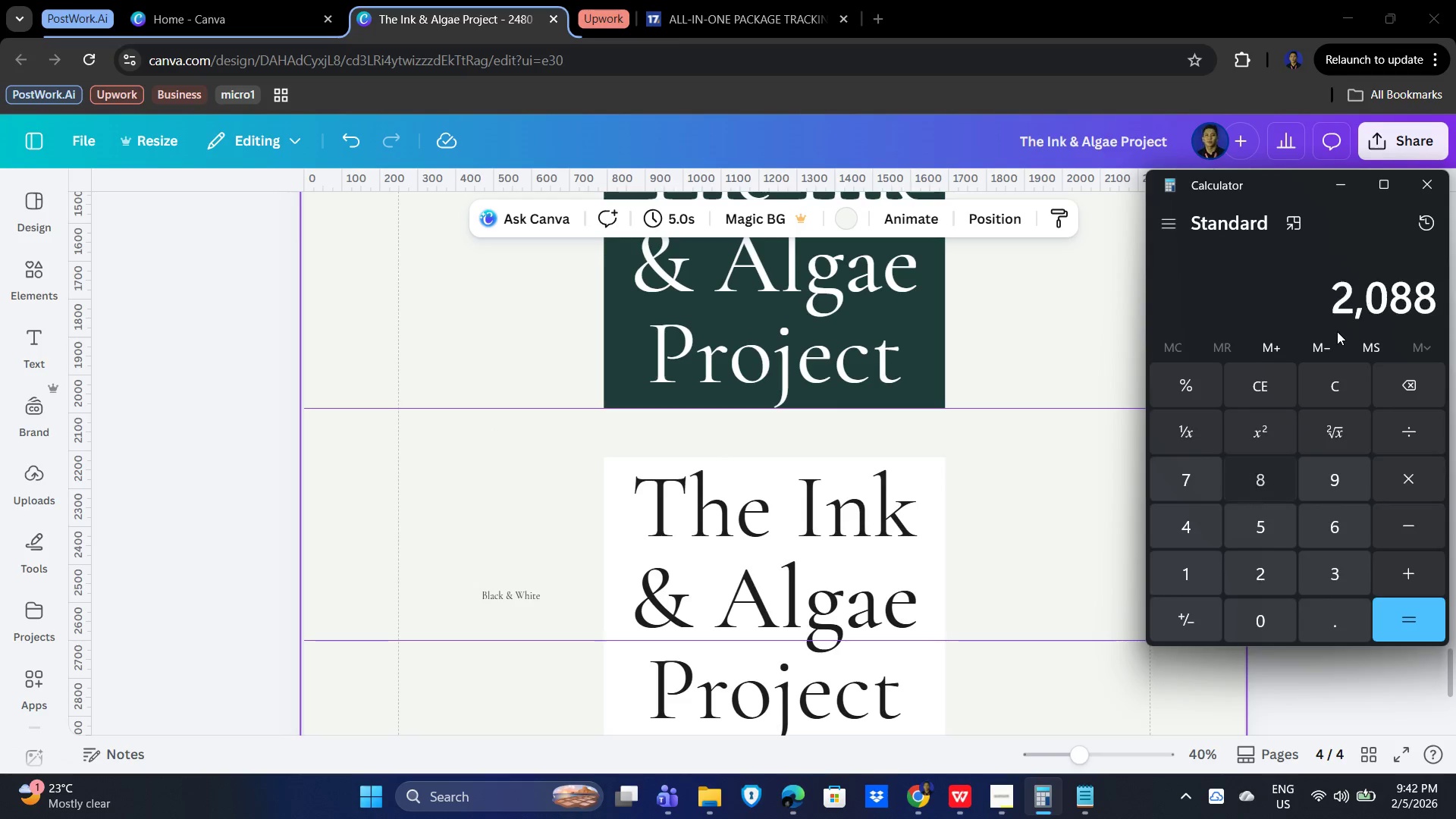 
key(Numpad8)
 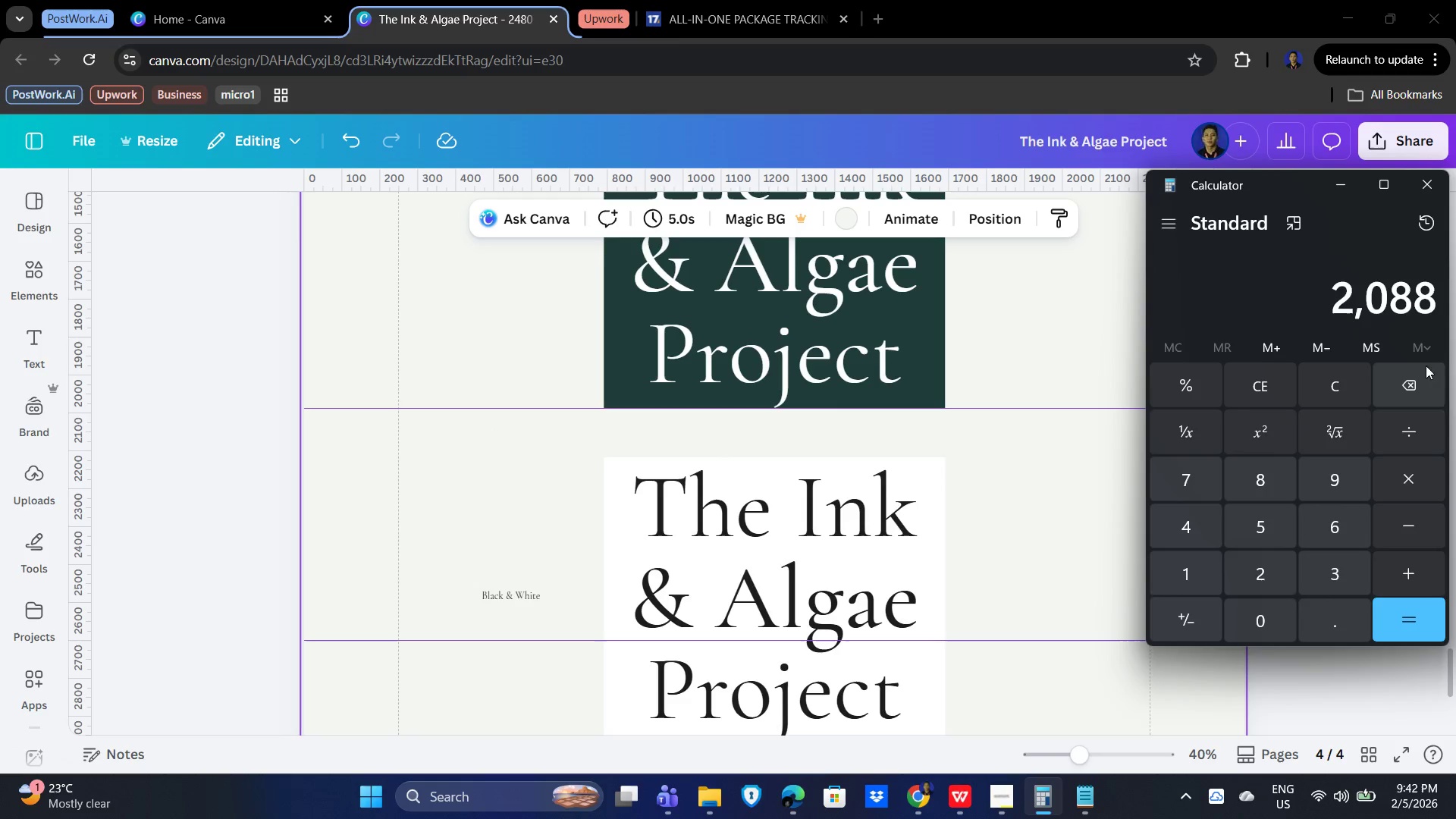 
scroll: coordinate [1040, 359], scroll_direction: up, amount: 3.0
 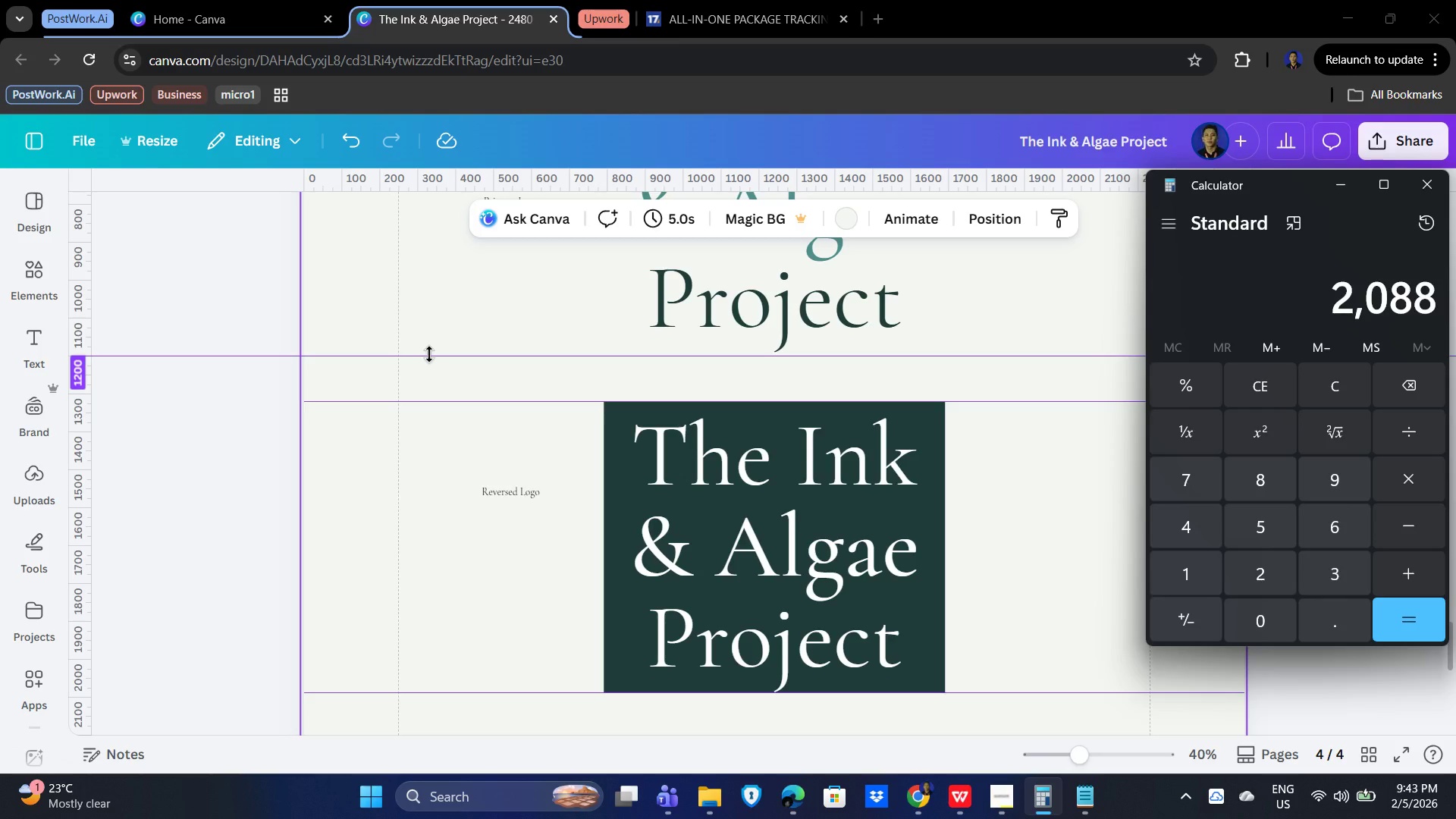 
wait(6.94)
 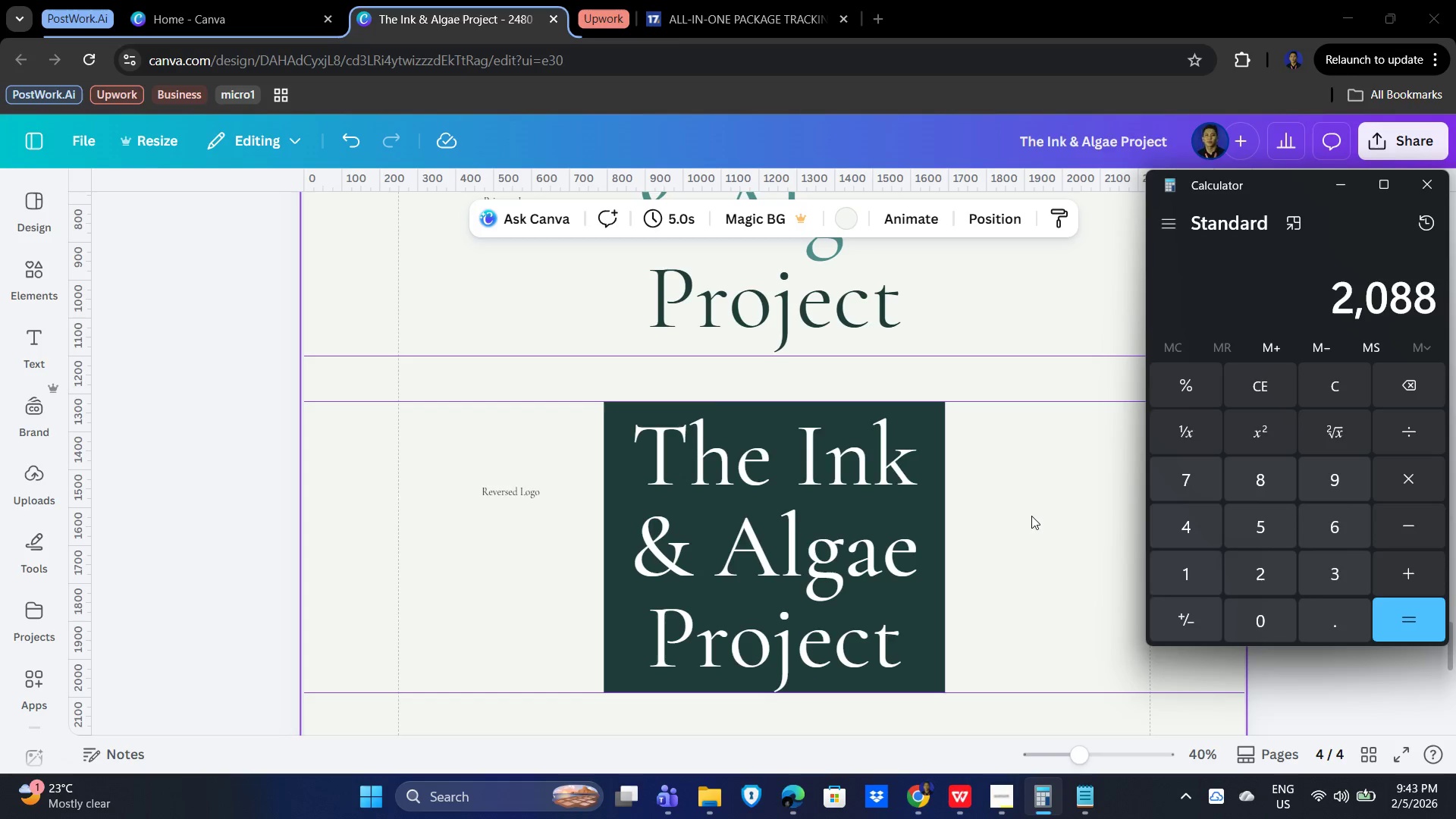 
scroll: coordinate [1064, 512], scroll_direction: down, amount: 3.0
 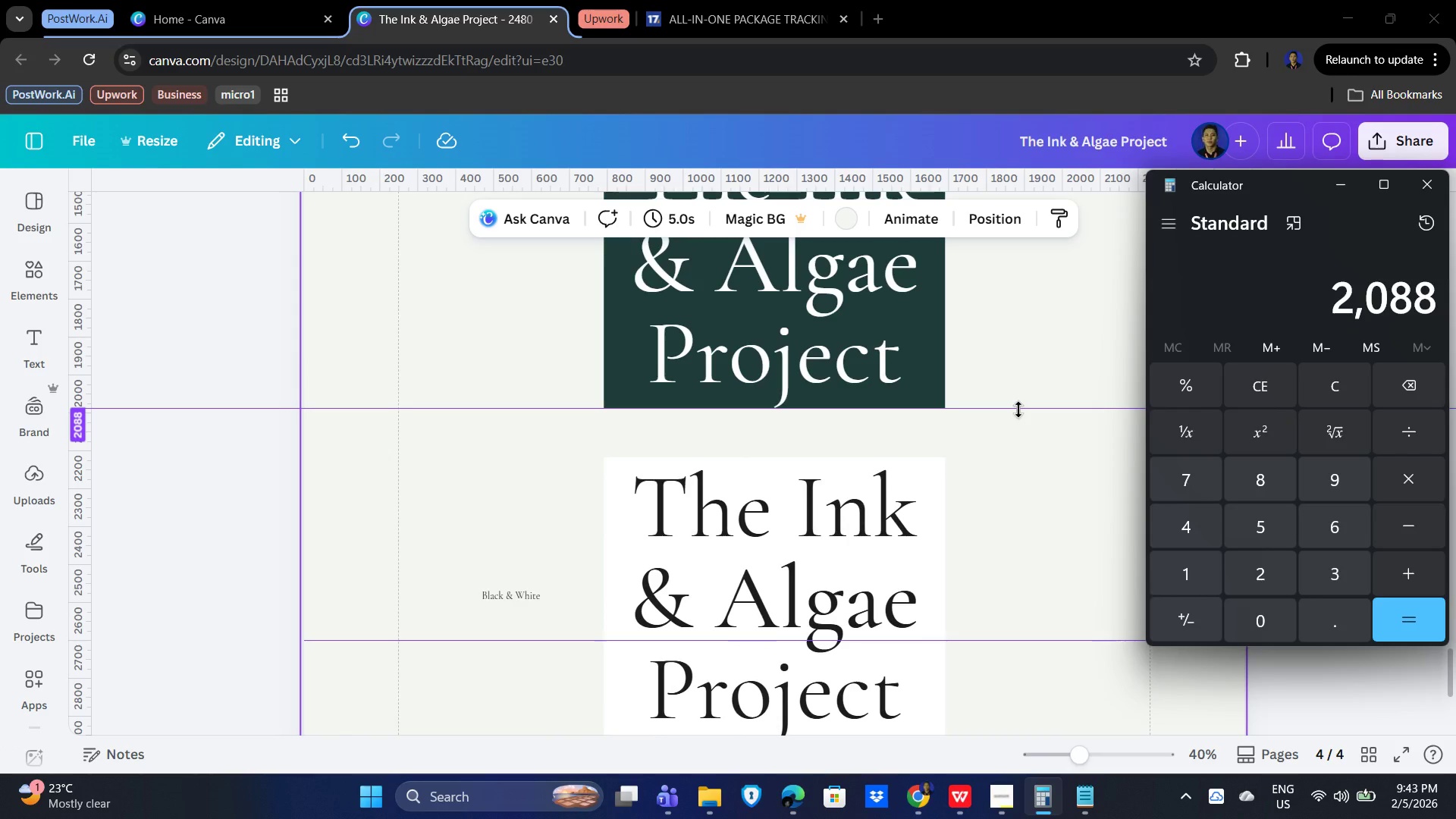 
left_click_drag(start_coordinate=[1018, 410], to_coordinate=[1015, 416])
 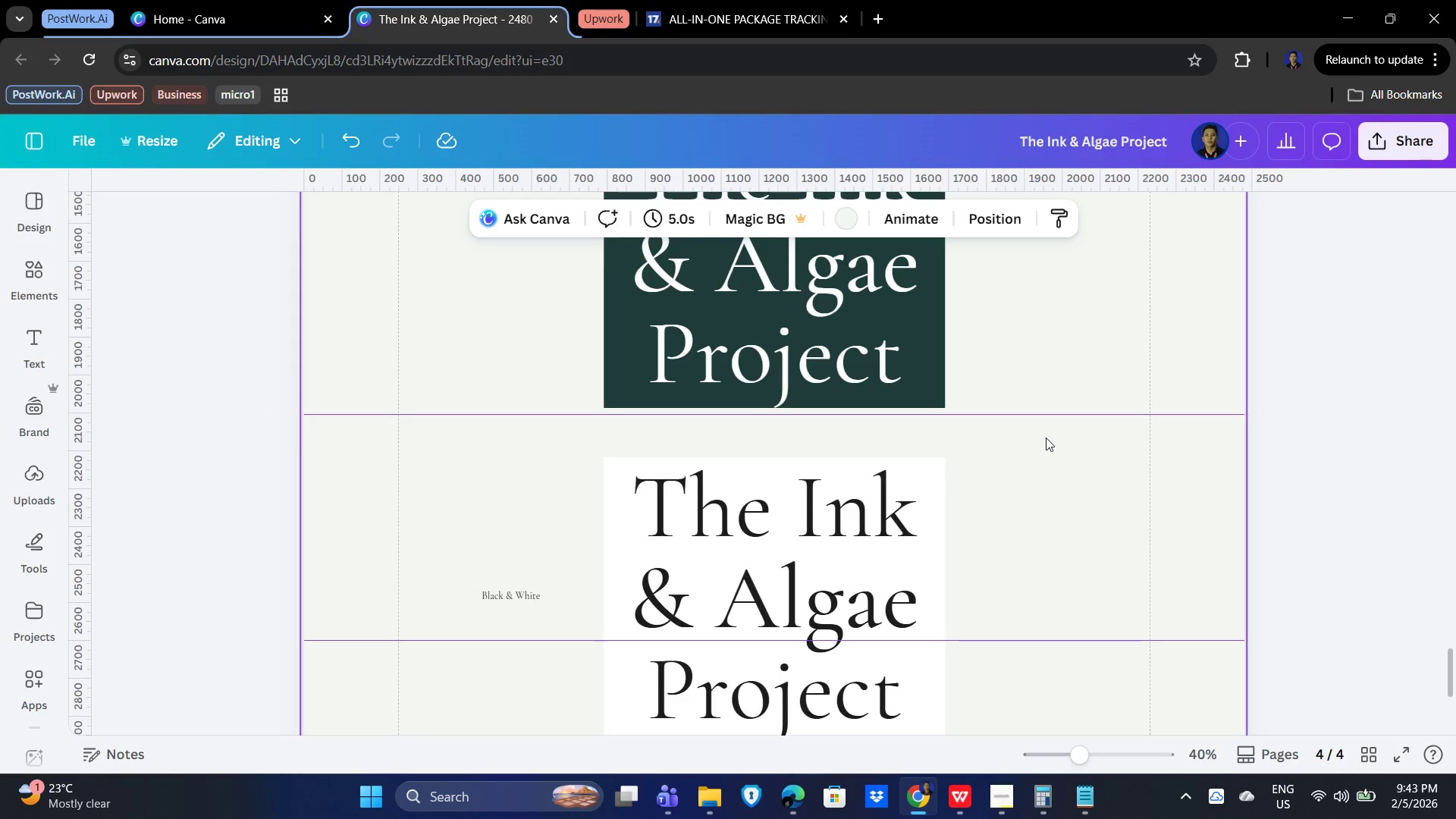 
hold_key(key=ControlLeft, duration=0.56)
scroll: coordinate [1050, 438], scroll_direction: up, amount: 2.0
 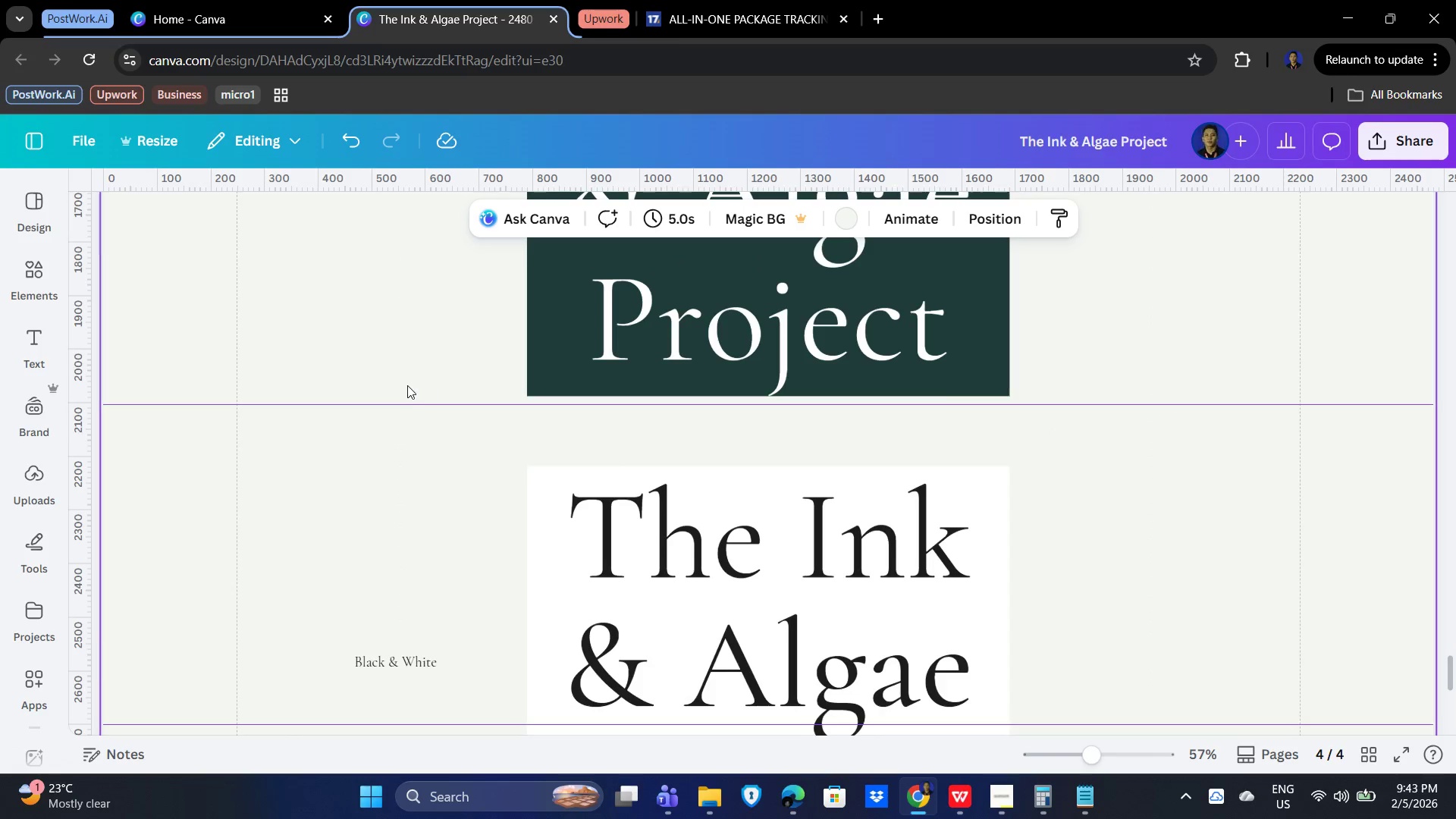 
left_click_drag(start_coordinate=[397, 403], to_coordinate=[309, 403])
 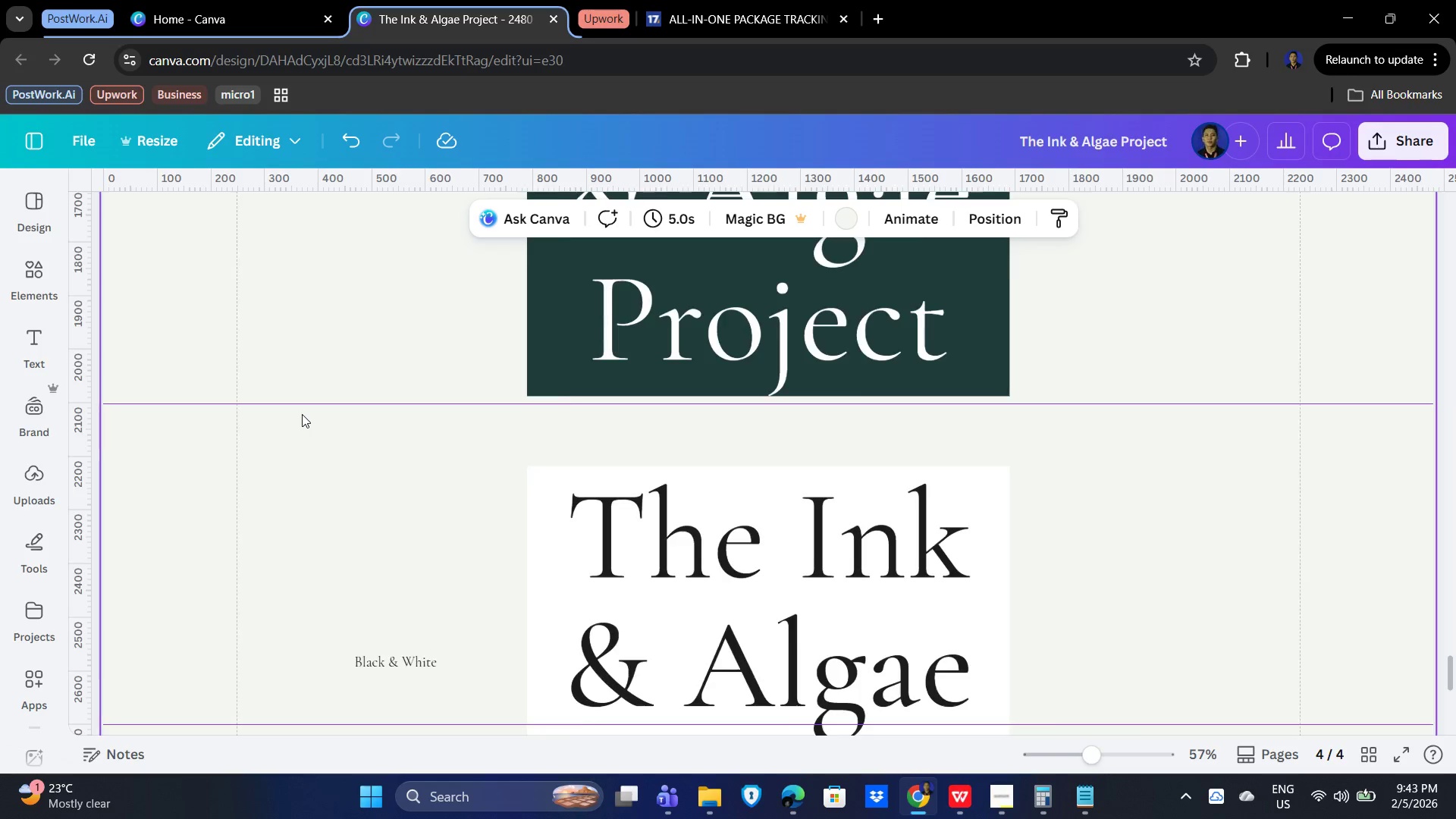 
hold_key(key=ControlLeft, duration=0.61)
scroll: coordinate [302, 414], scroll_direction: up, amount: 4.0
 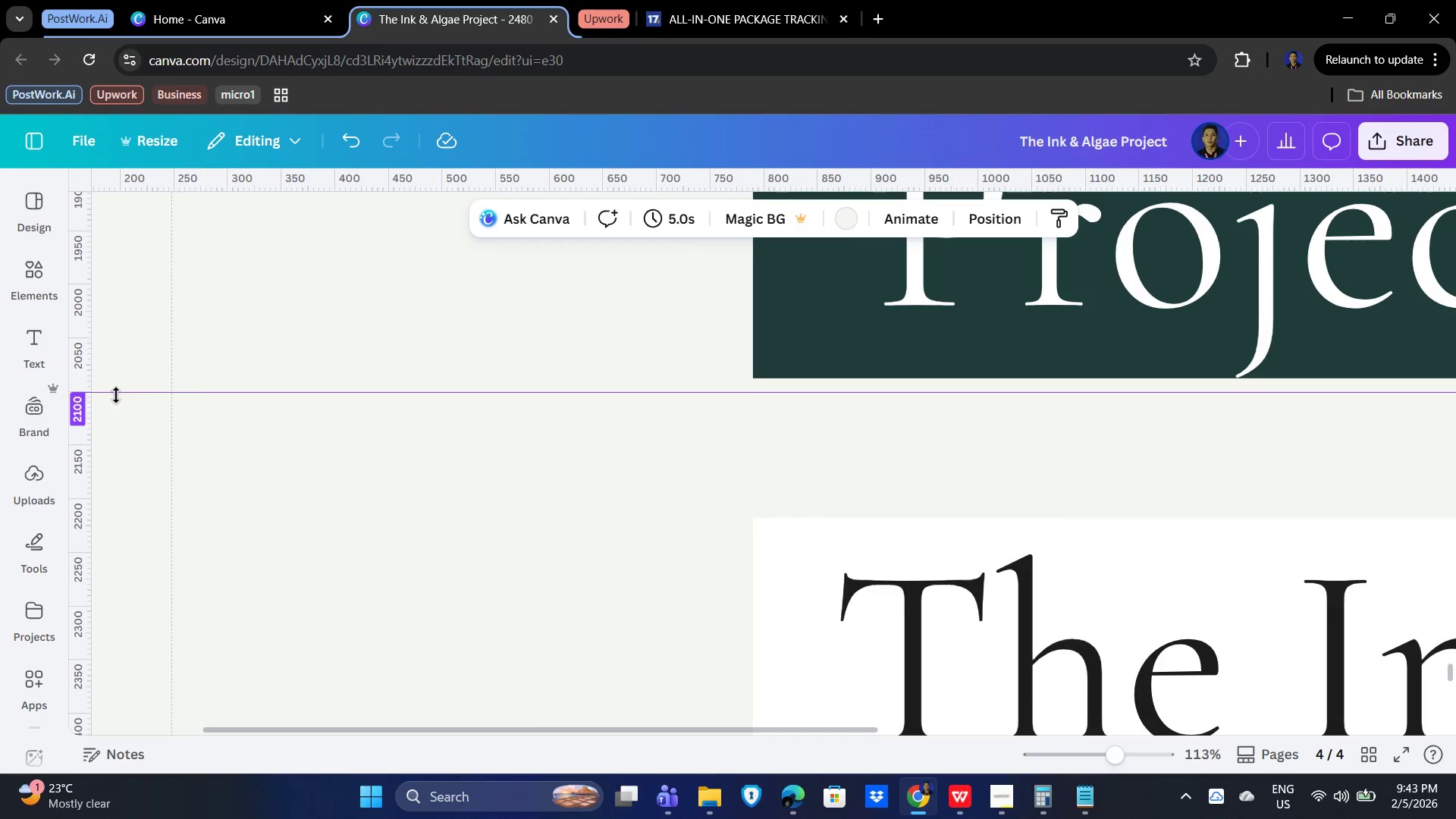 
left_click([454, 488])
 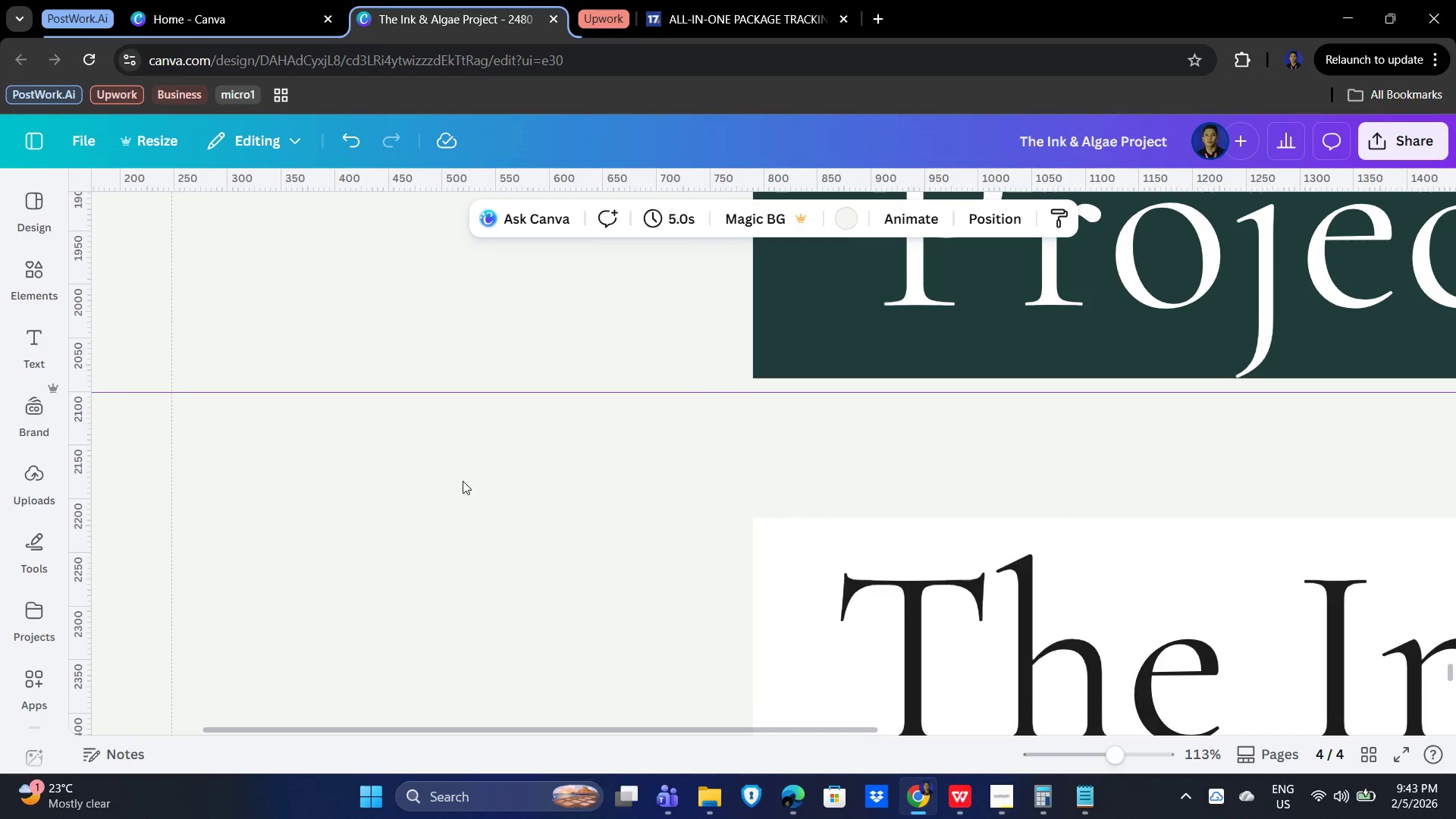 
right_click([463, 481])
 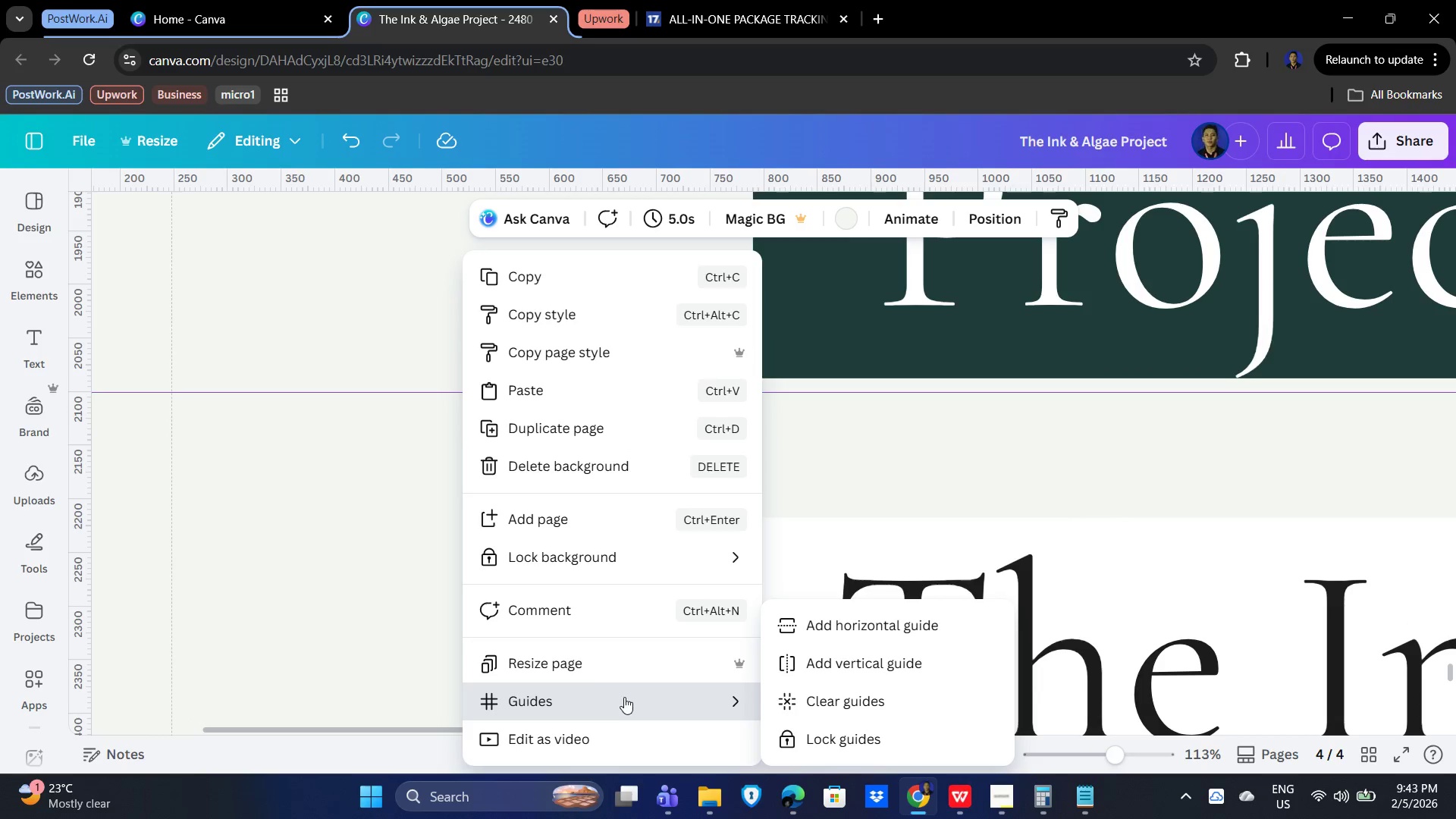 
left_click([636, 699])
 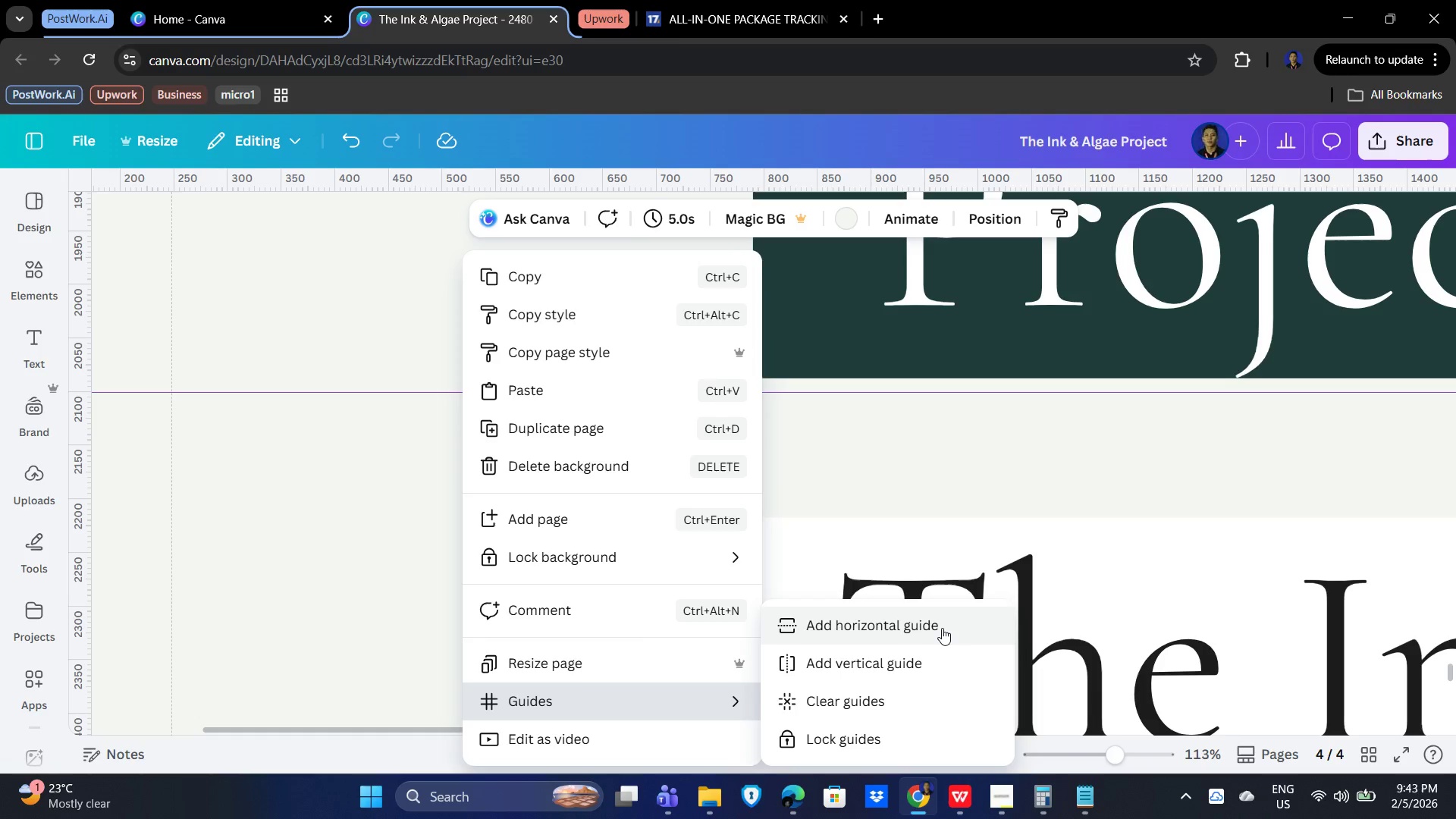 
left_click([942, 628])
 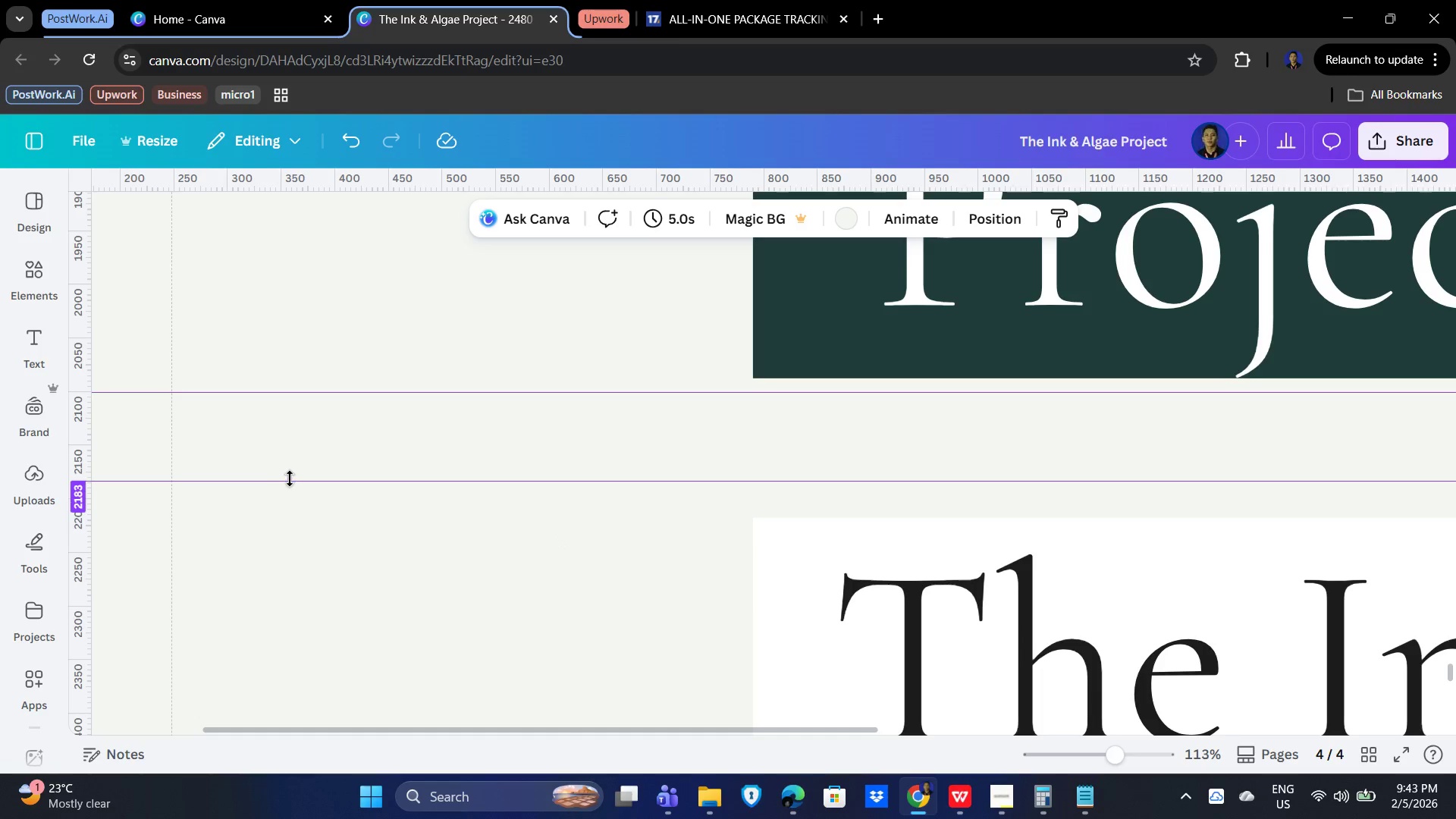 
left_click_drag(start_coordinate=[290, 477], to_coordinate=[288, 518])
 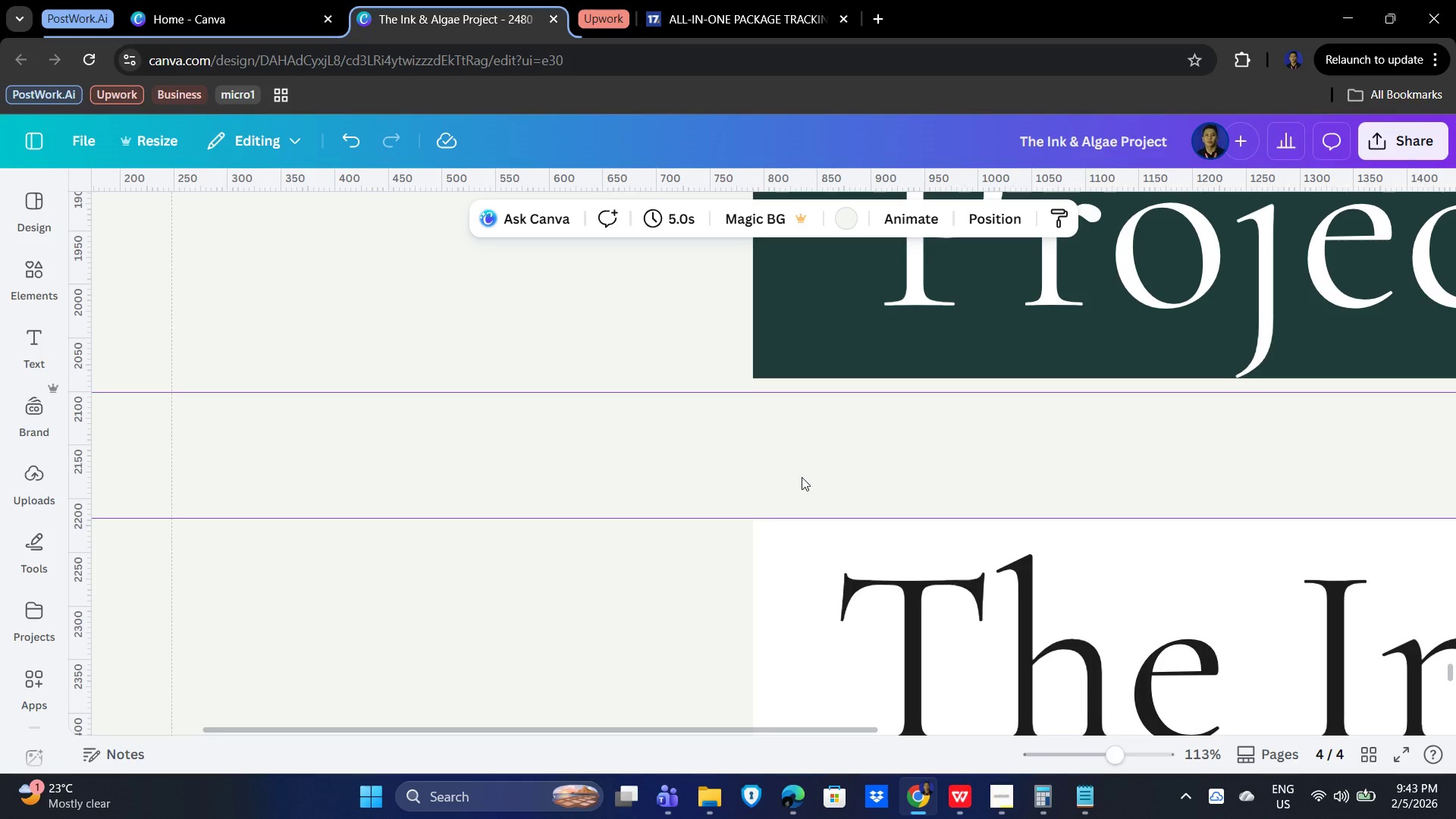 
hold_key(key=ControlLeft, duration=1.02)
scroll: coordinate [980, 450], scroll_direction: down, amount: 3.0
 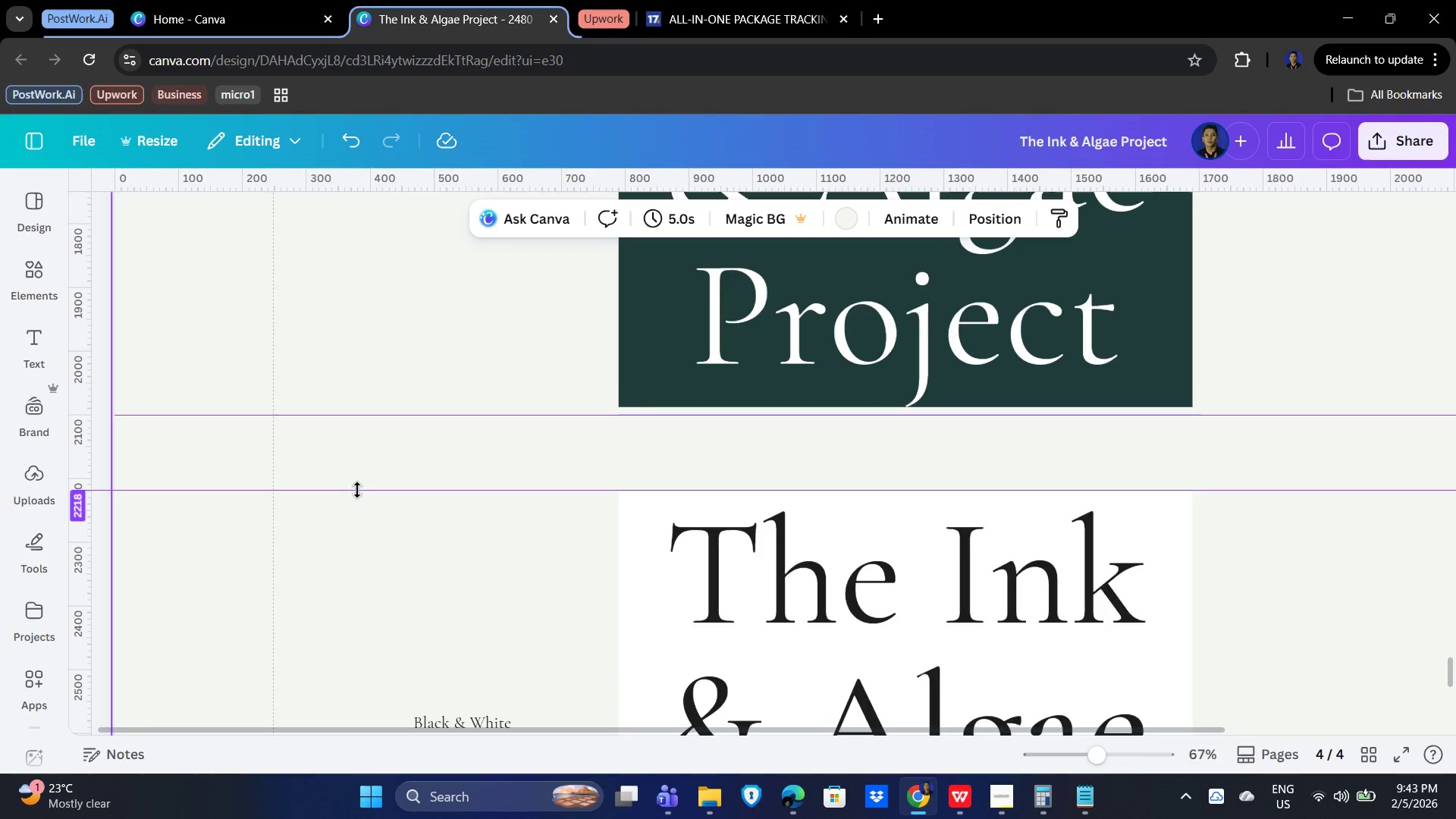 
hold_key(key=ControlLeft, duration=1.5)
 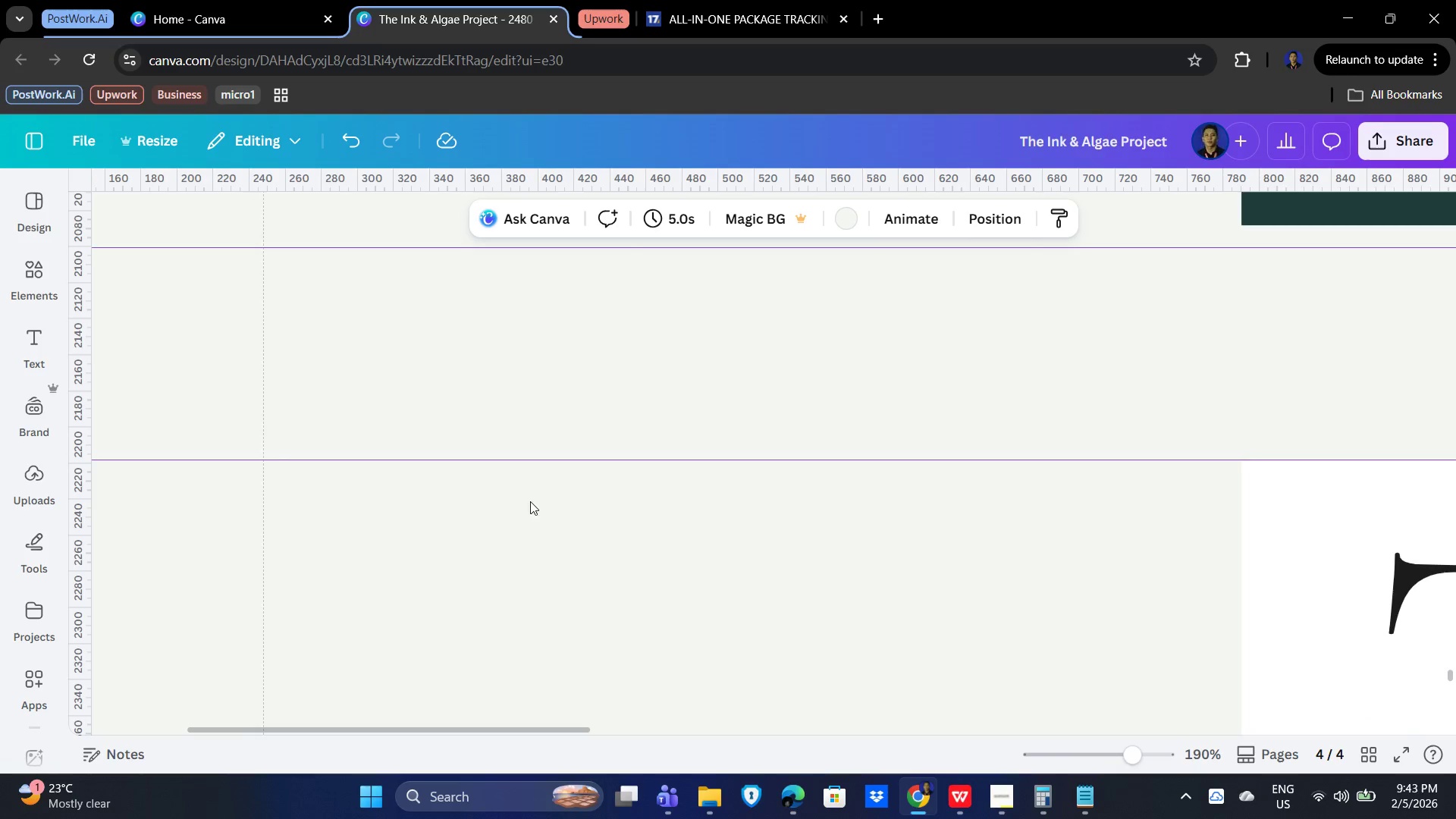 
hold_key(key=ControlLeft, duration=1.52)
 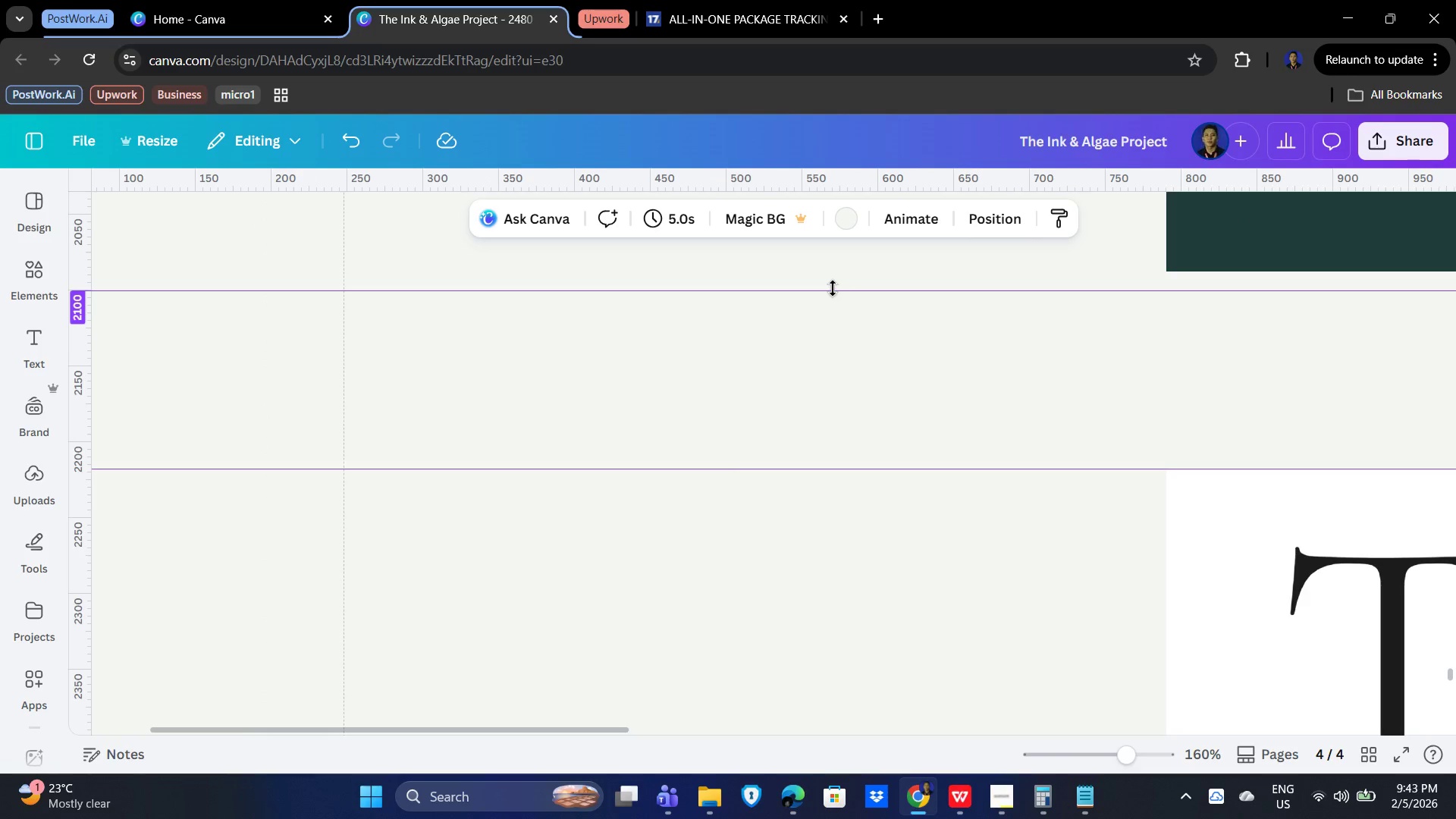 
scroll: coordinate [333, 520], scroll_direction: up, amount: 6.0
 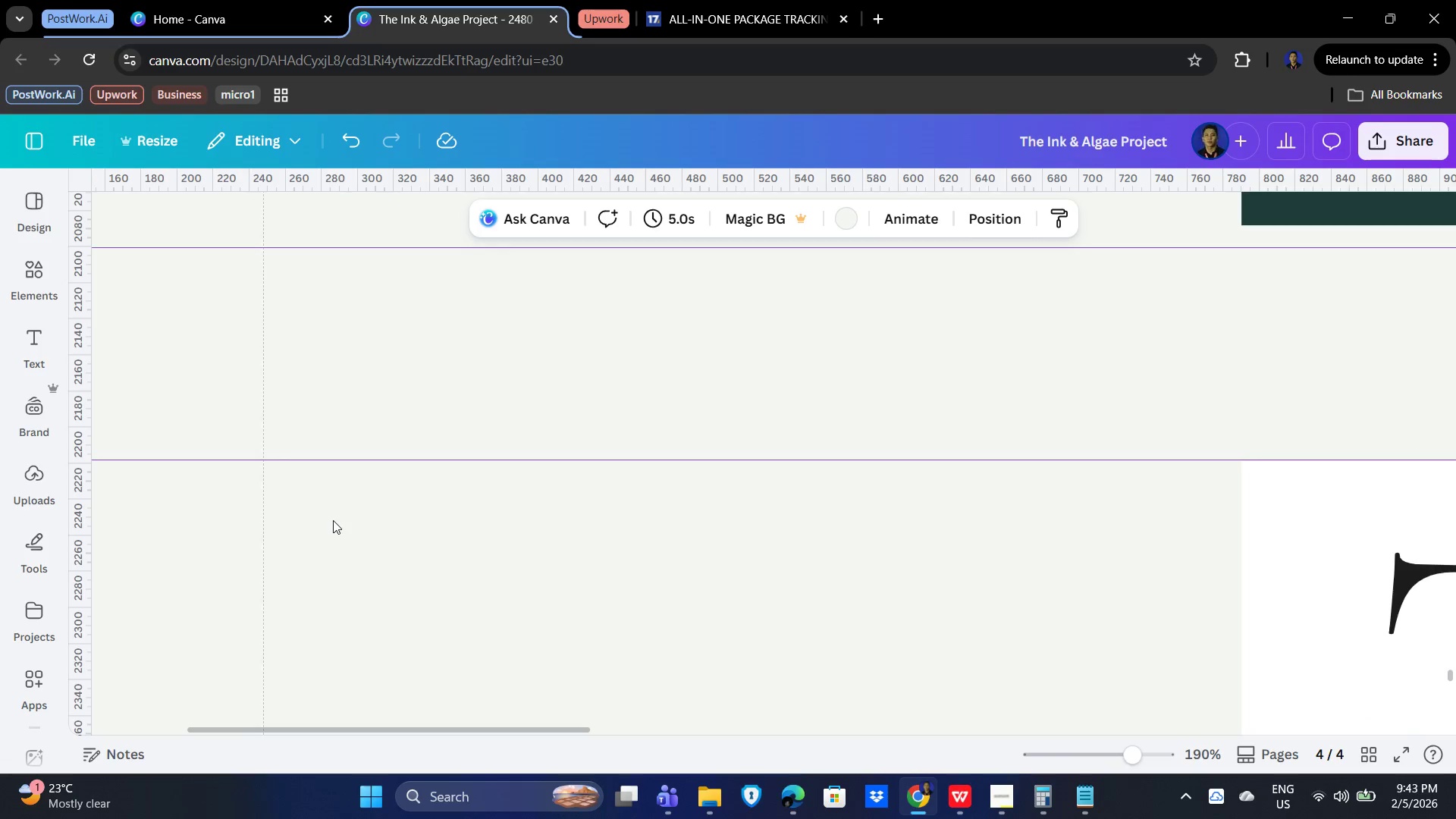 
scroll: coordinate [769, 518], scroll_direction: down, amount: 1.0
 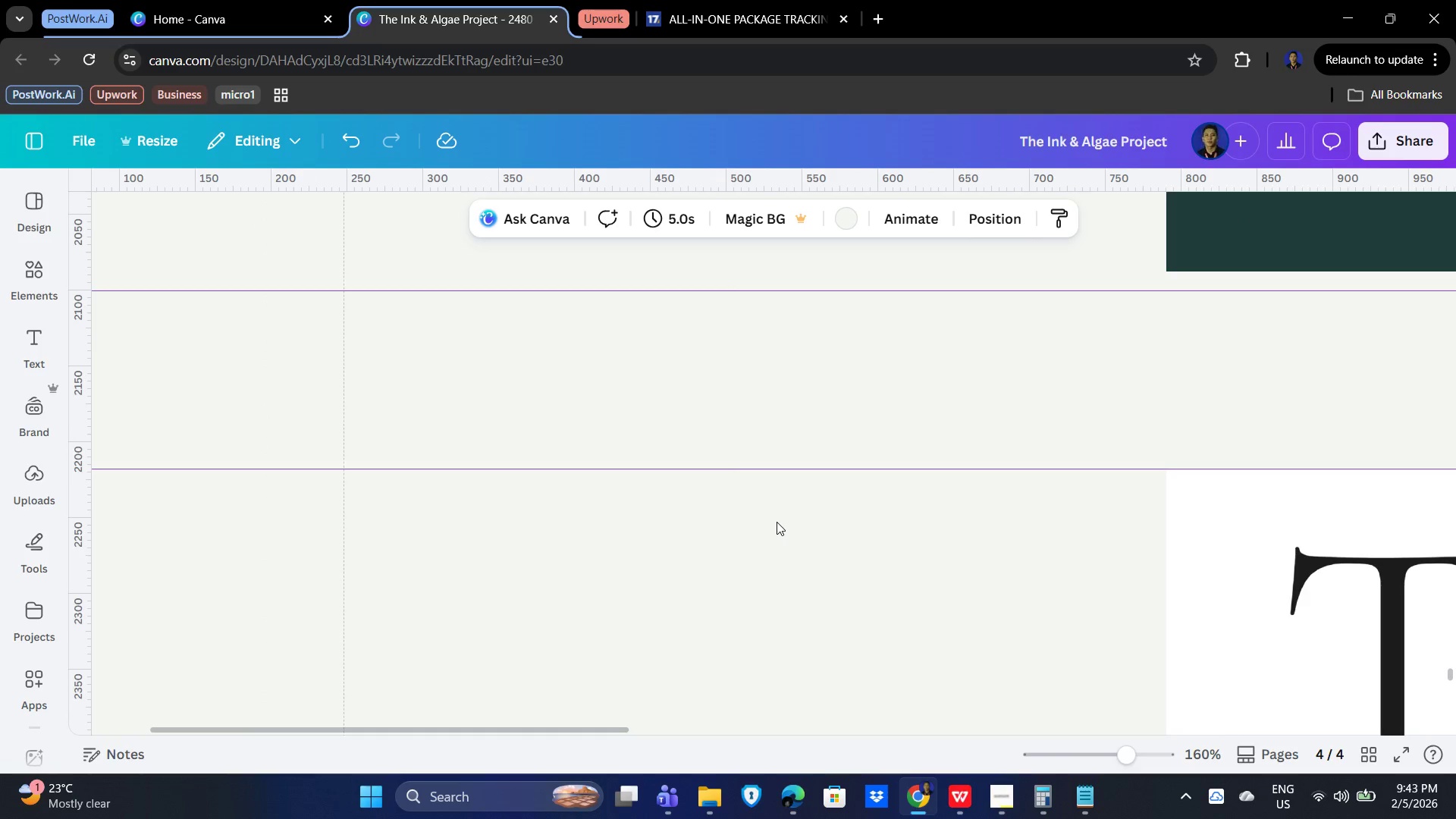 
key(Control+ControlLeft)
 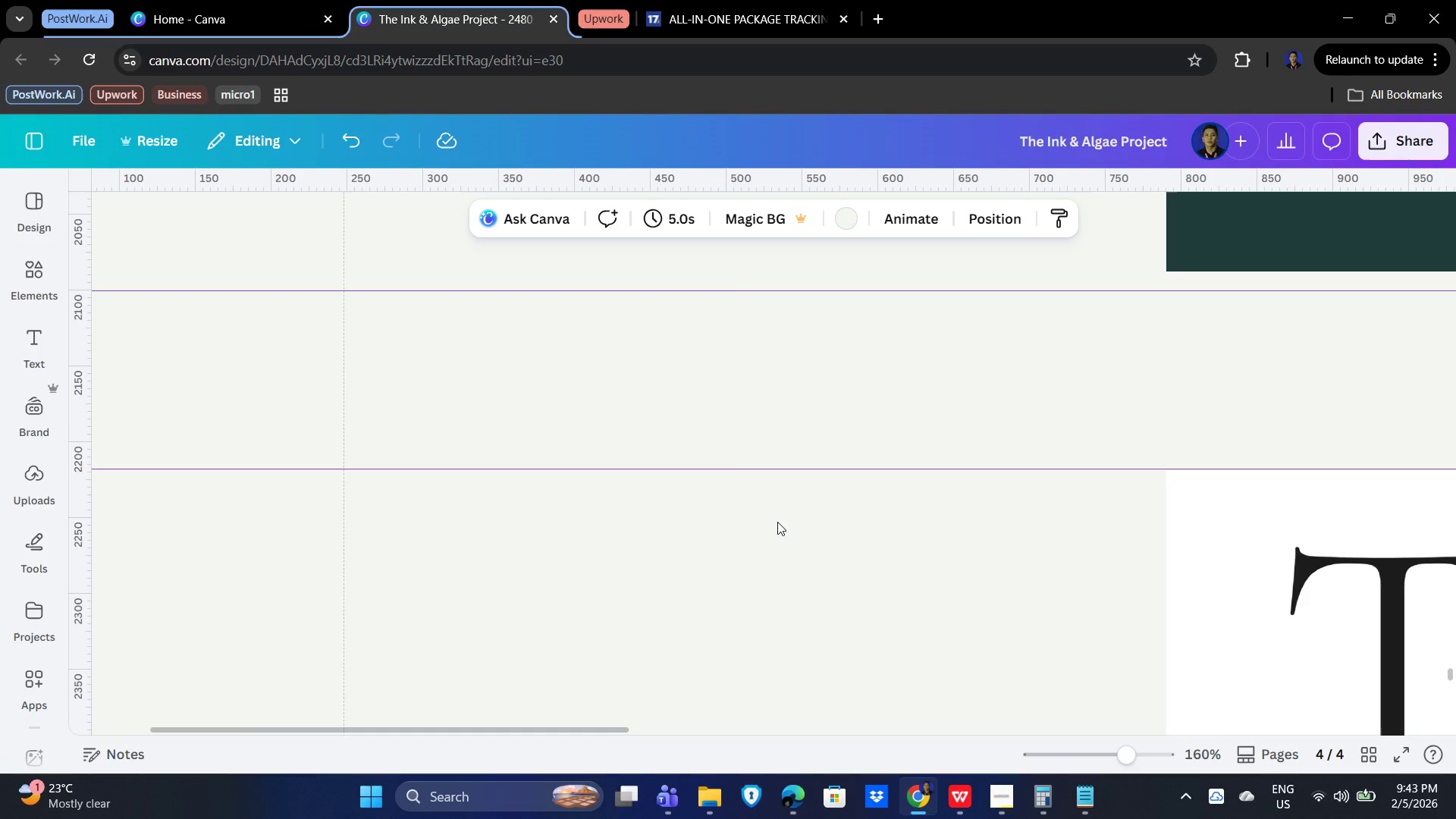 
key(Control+ControlLeft)
 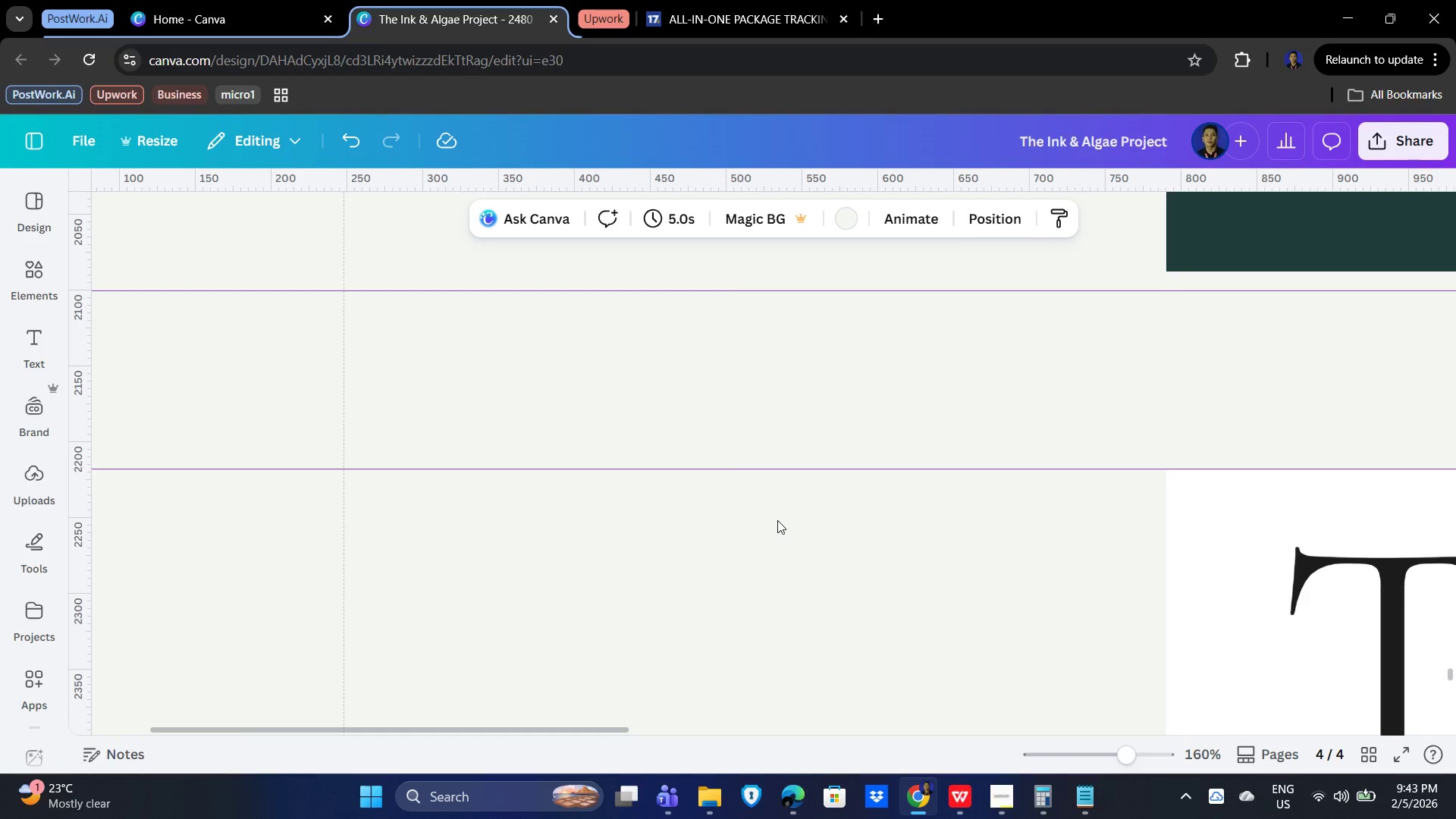 
key(Control+ControlLeft)
 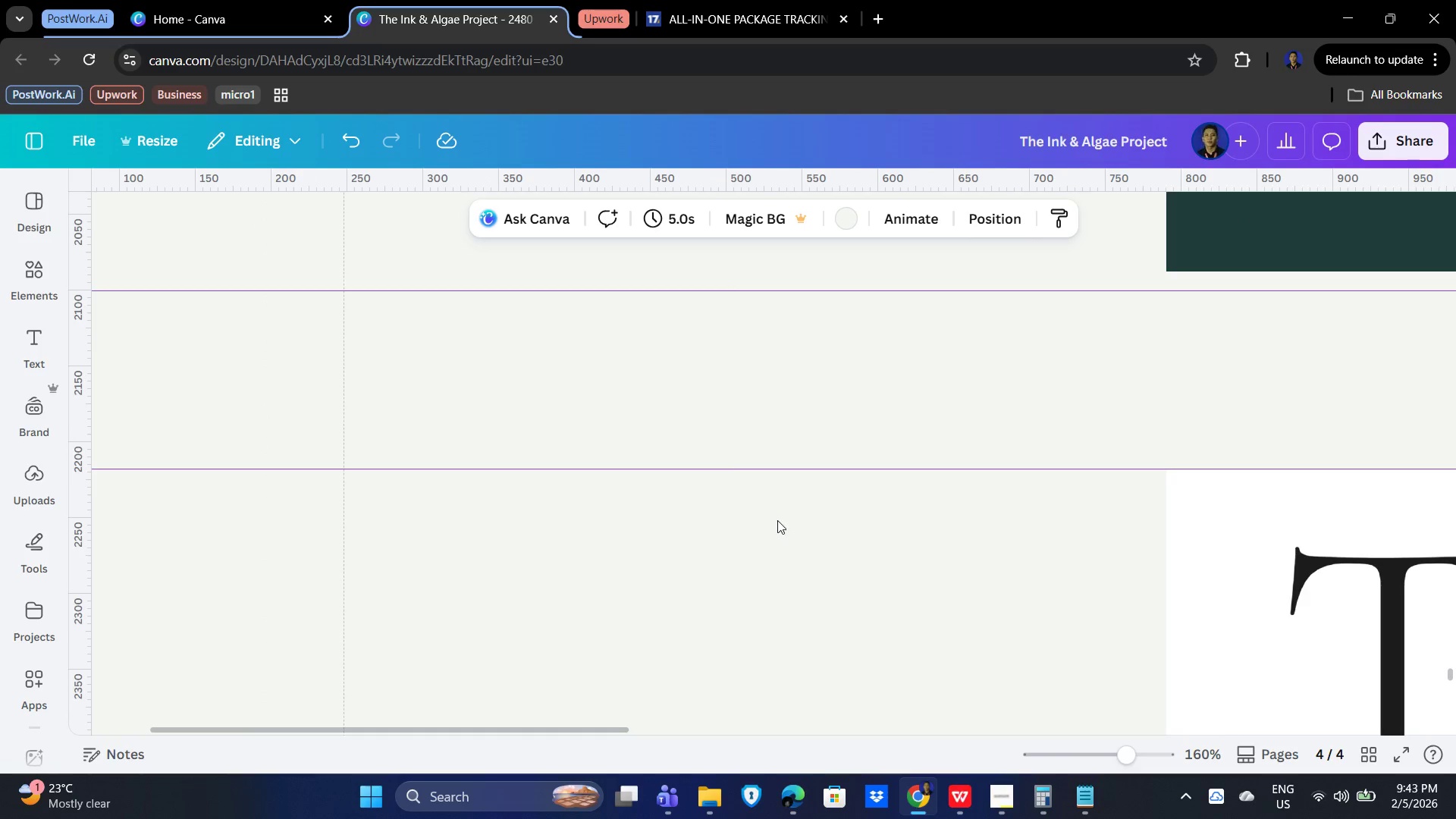 
key(Control+ControlLeft)
 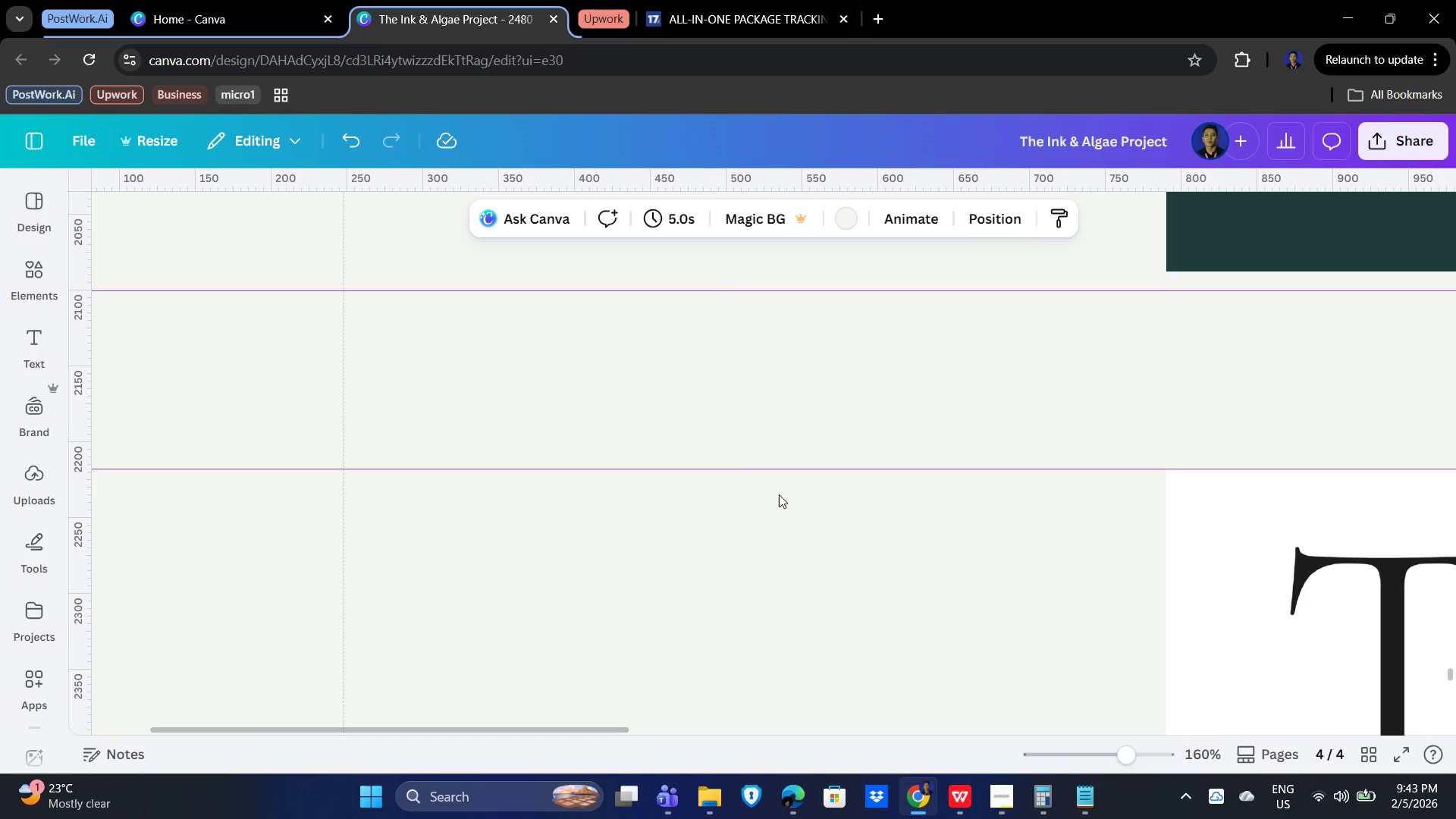 
key(Control+ControlLeft)
 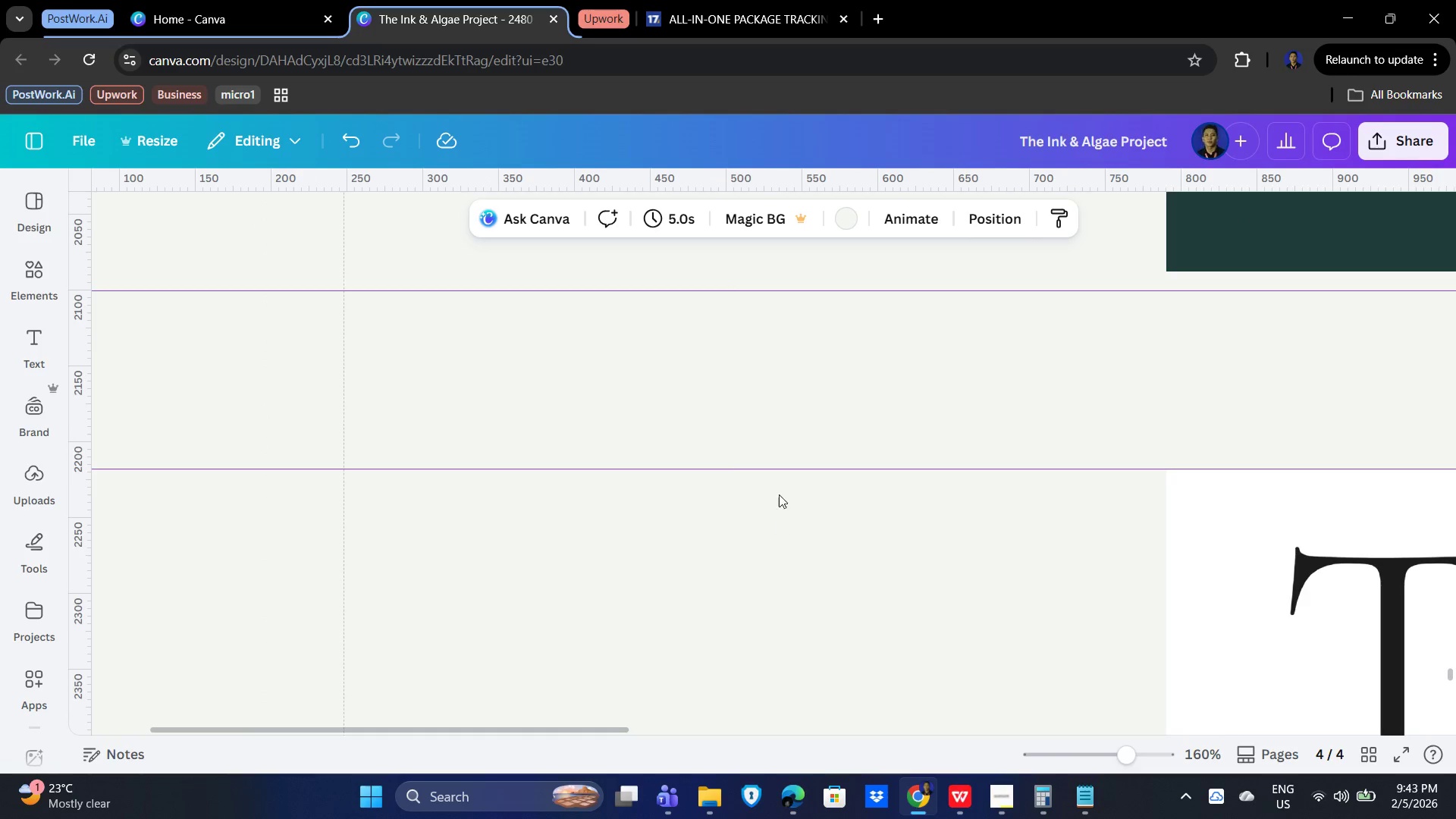 
key(Control+ControlLeft)
 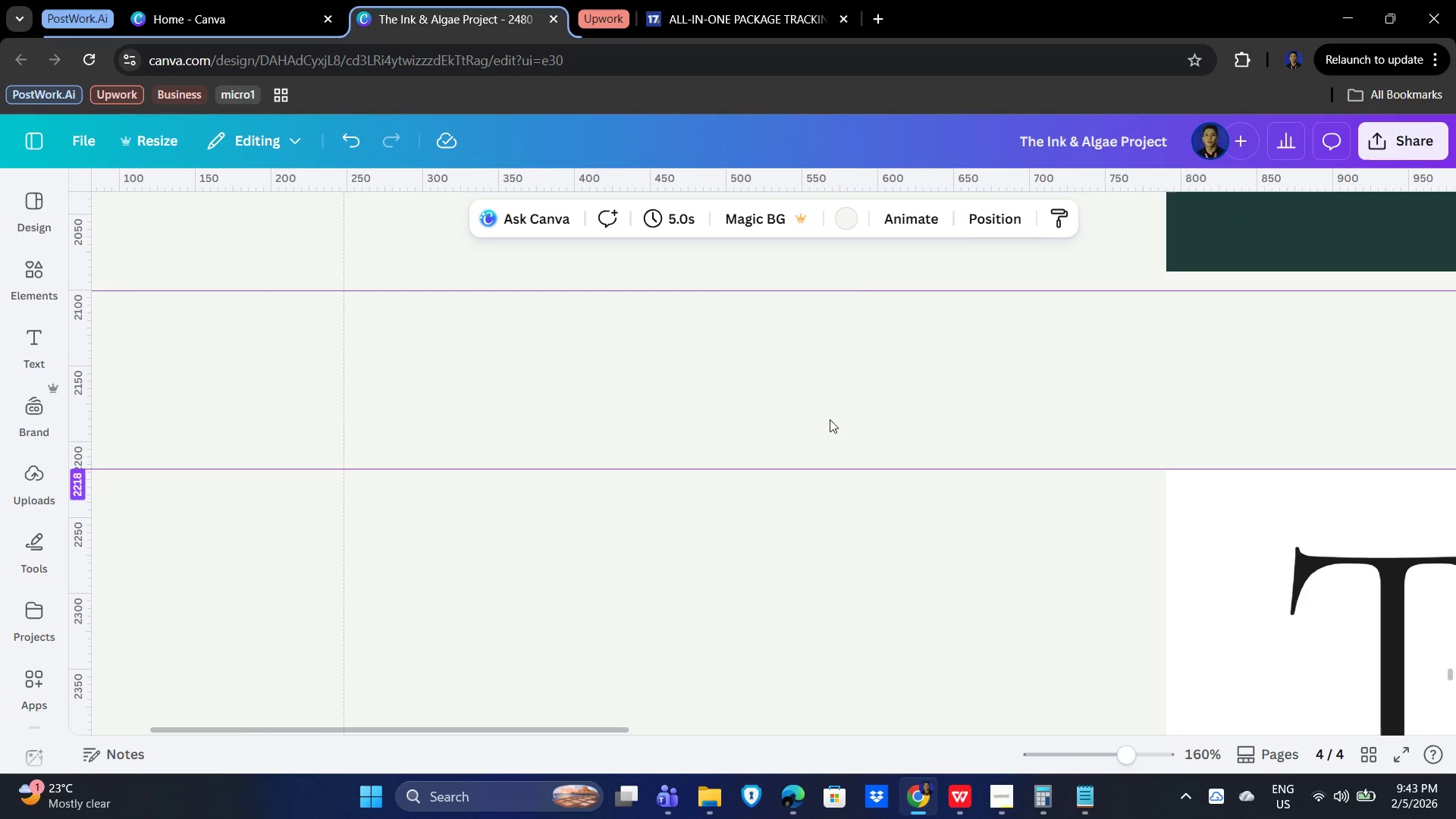 
key(Control+ControlLeft)
 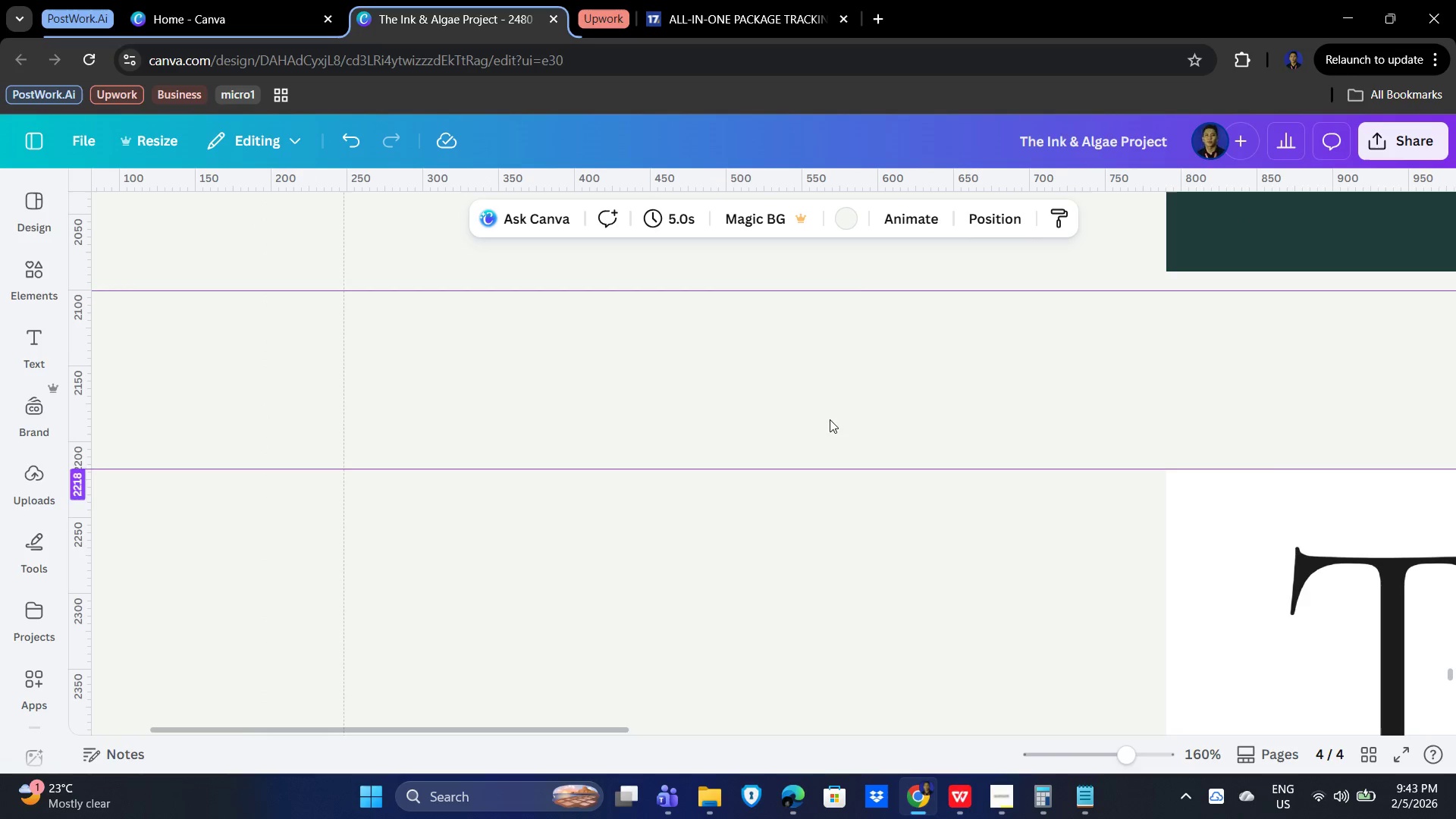 
key(Control+ControlLeft)
 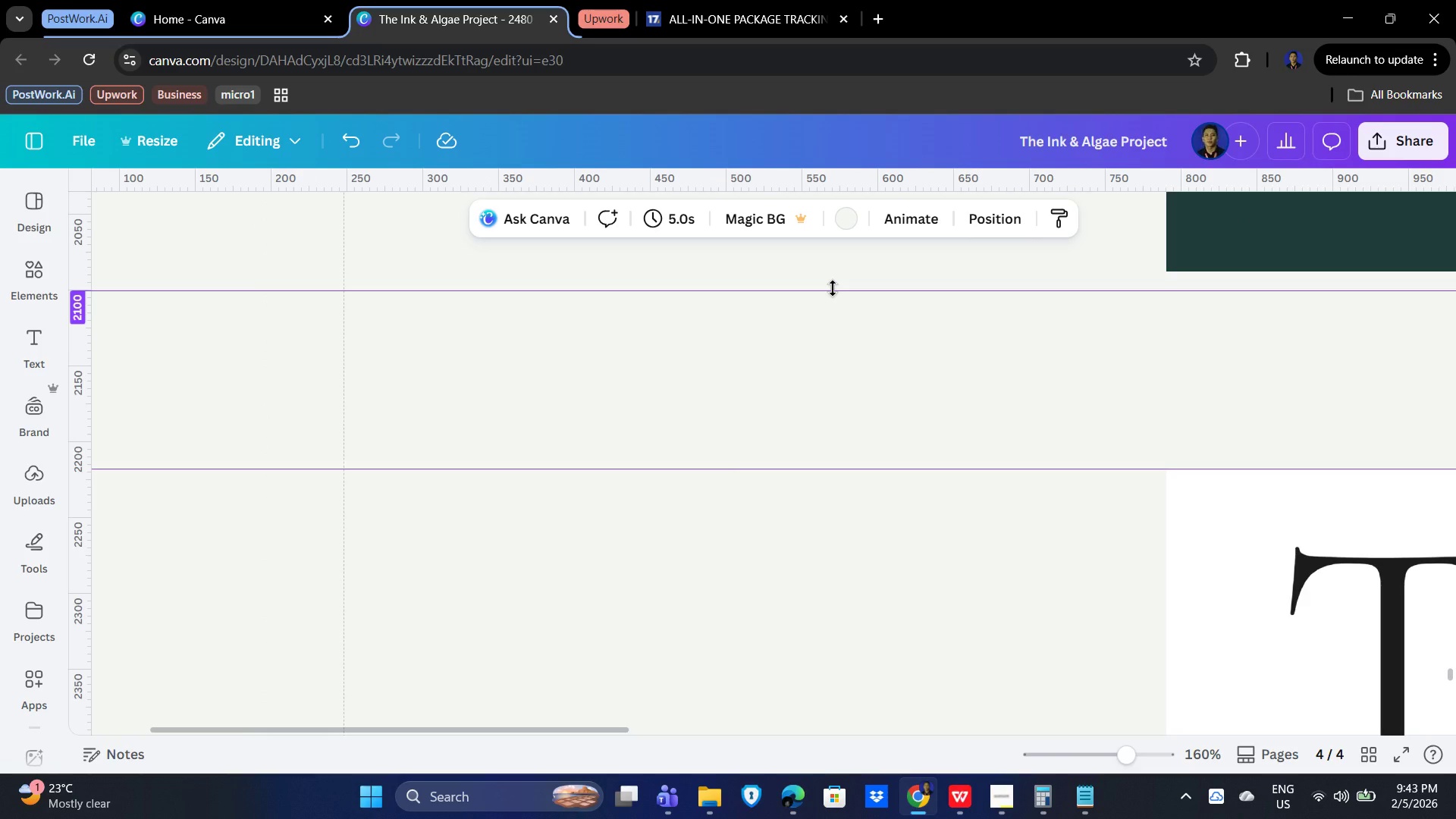 
left_click_drag(start_coordinate=[833, 288], to_coordinate=[833, 272])
 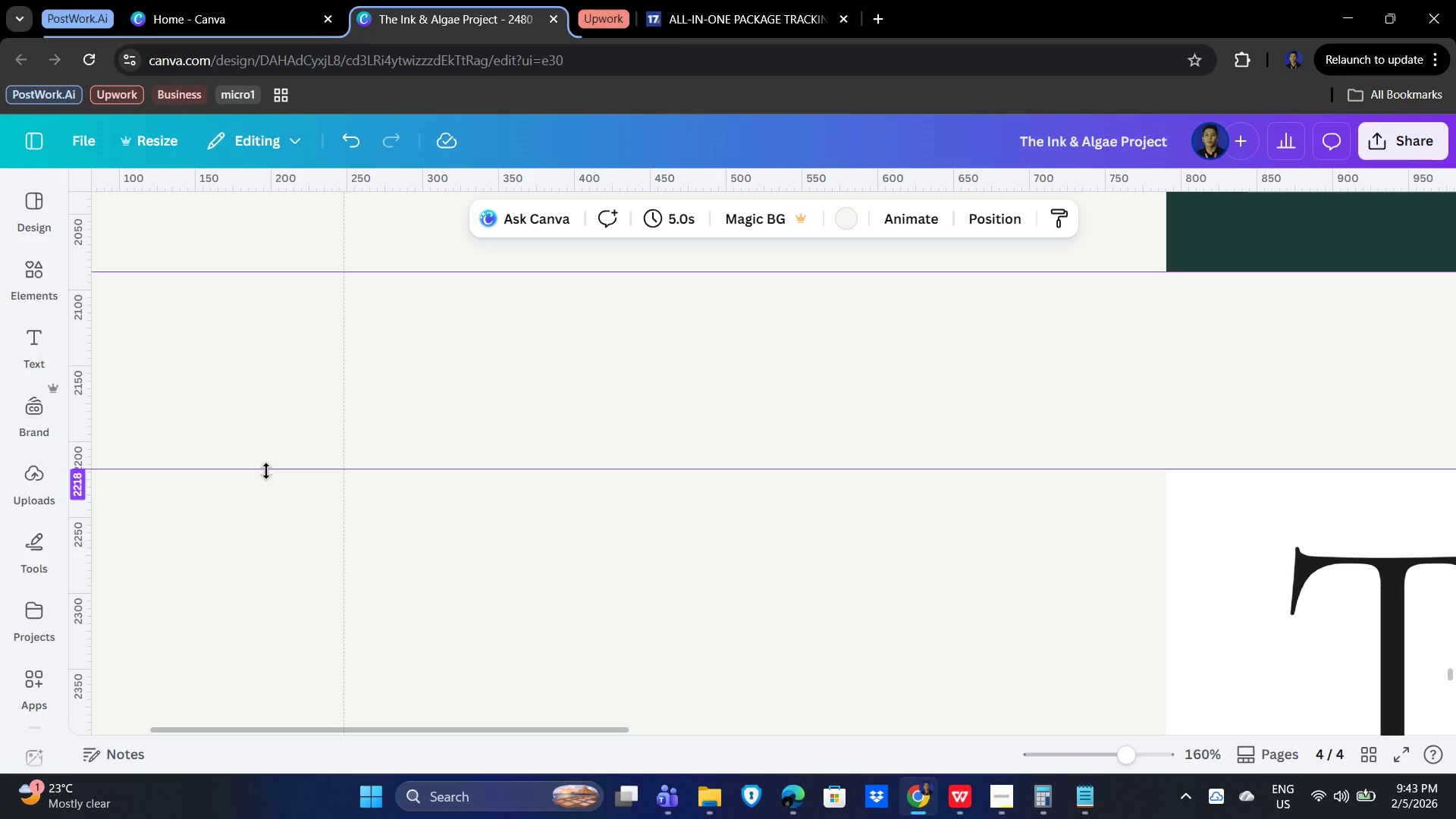 
wait(8.02)
 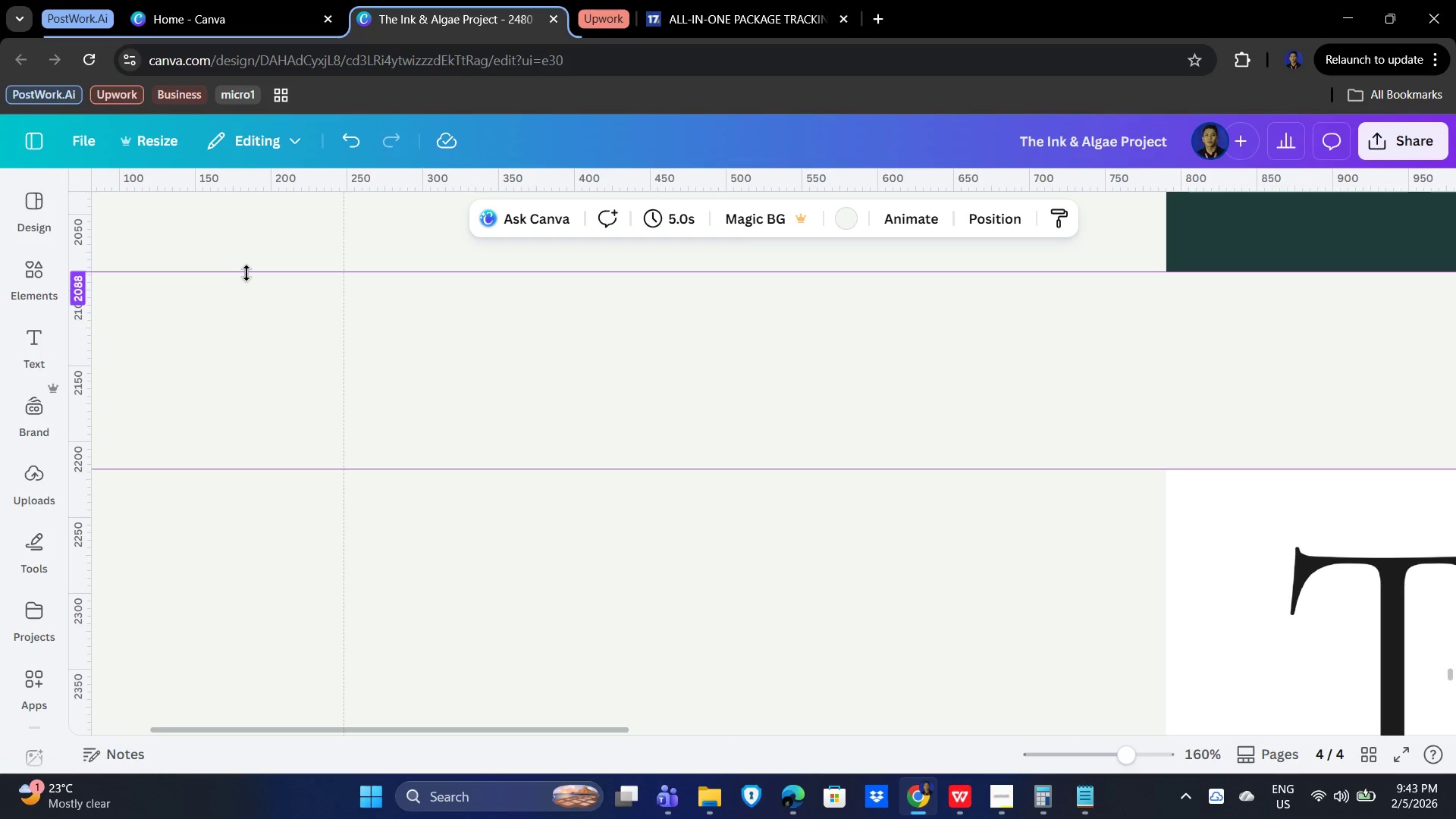 
left_click([1038, 807])
 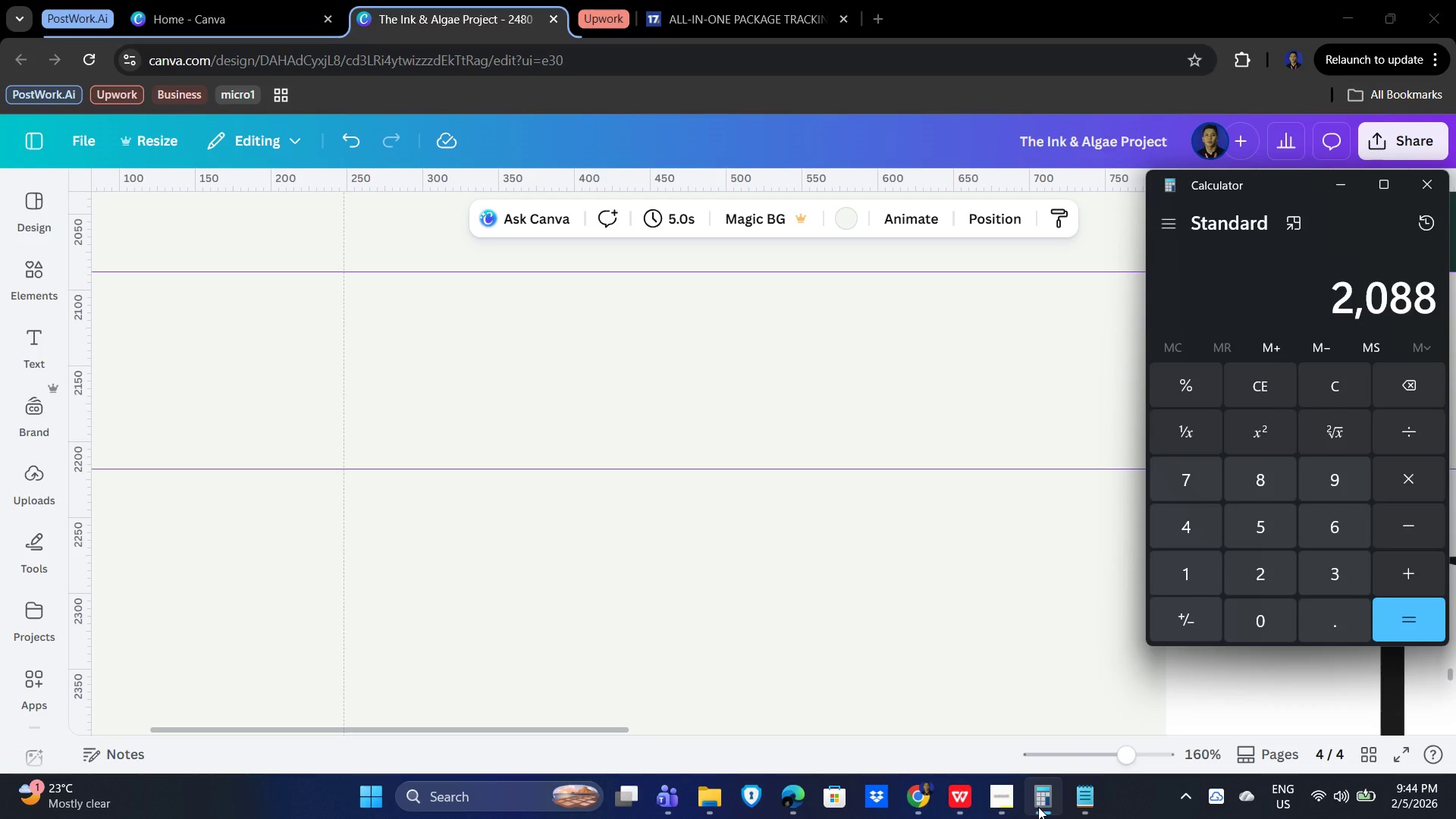 
key(NumpadAdd)
 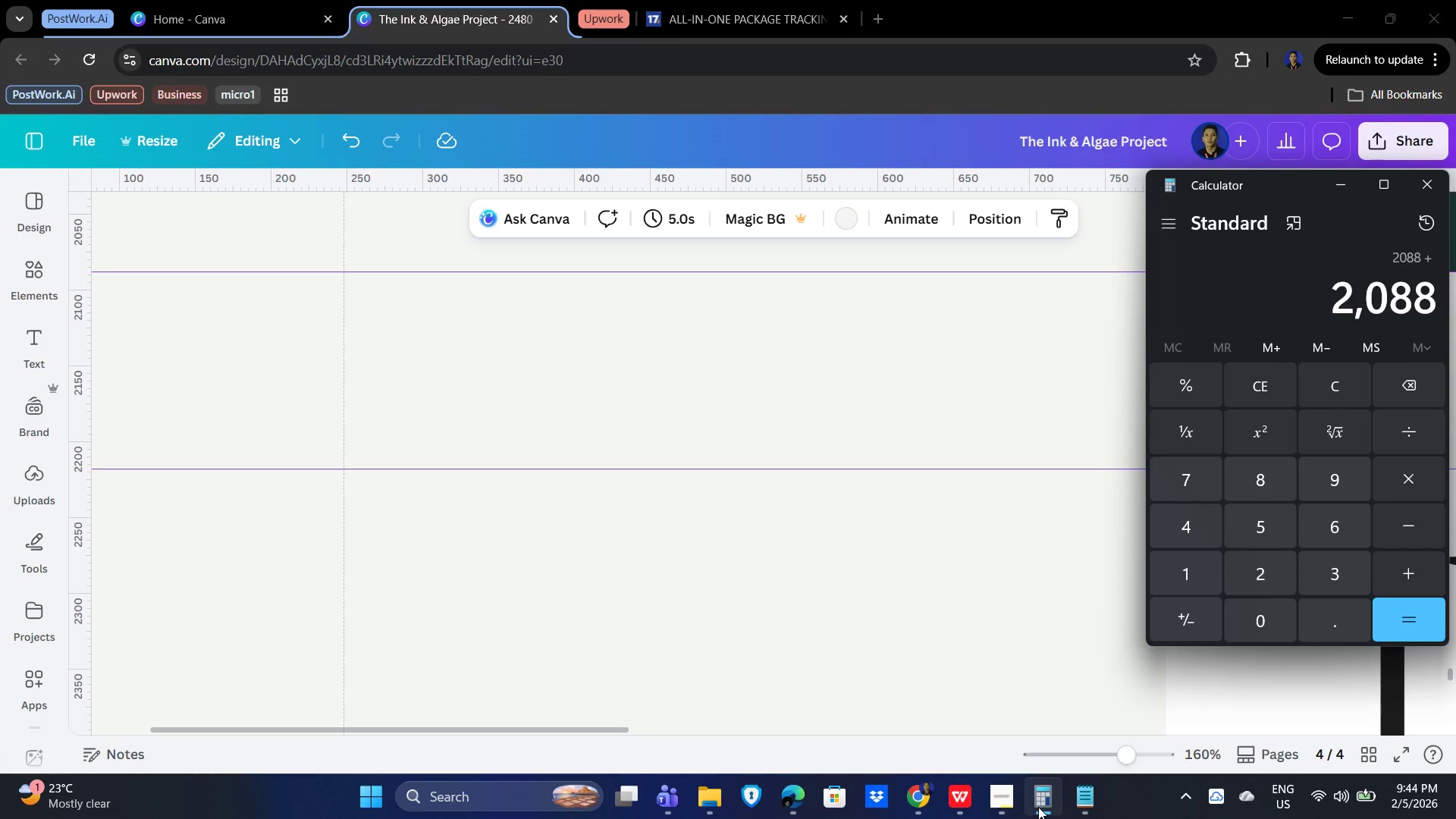 
key(Numpad1)
 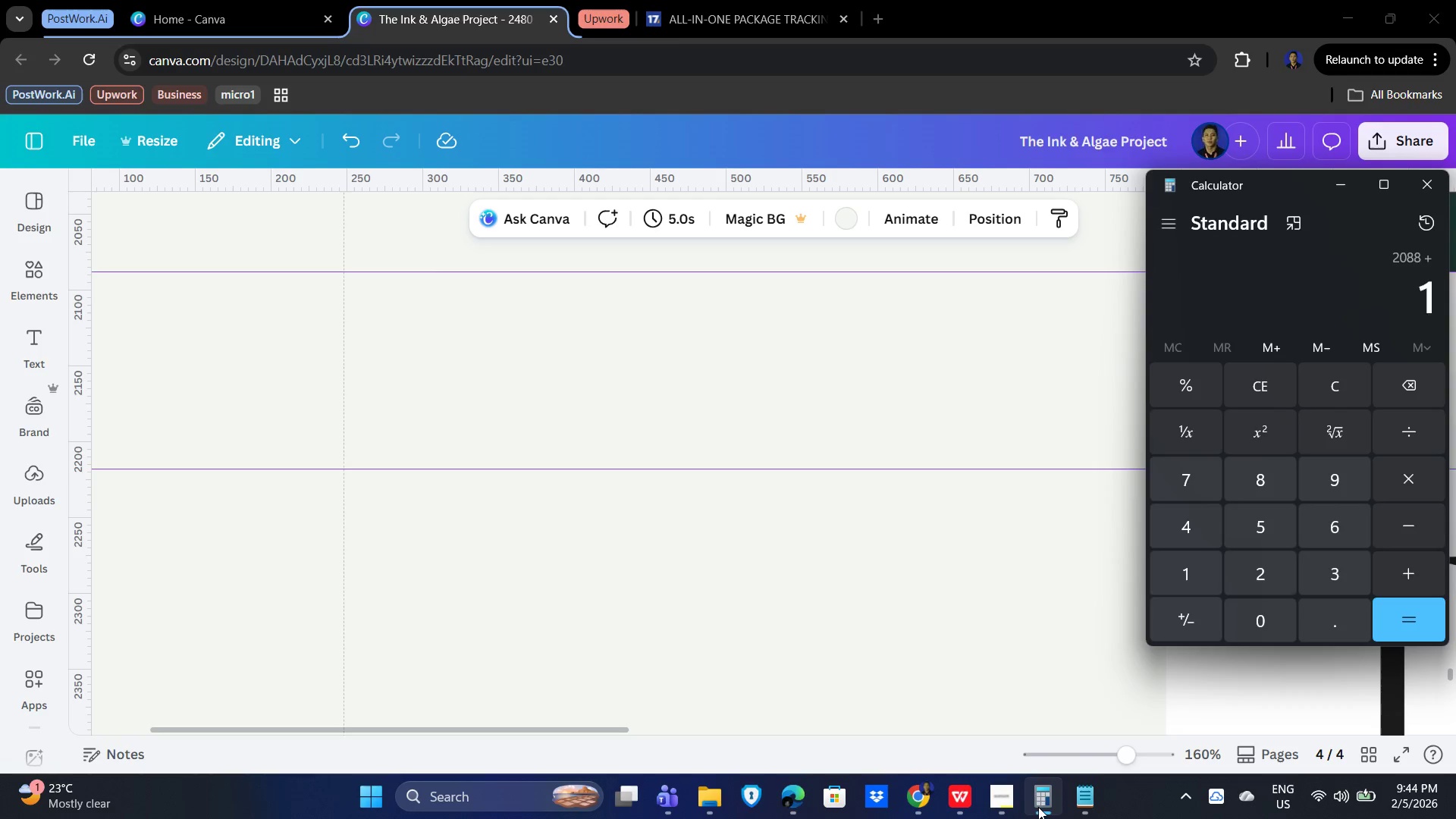 
key(Numpad2)
 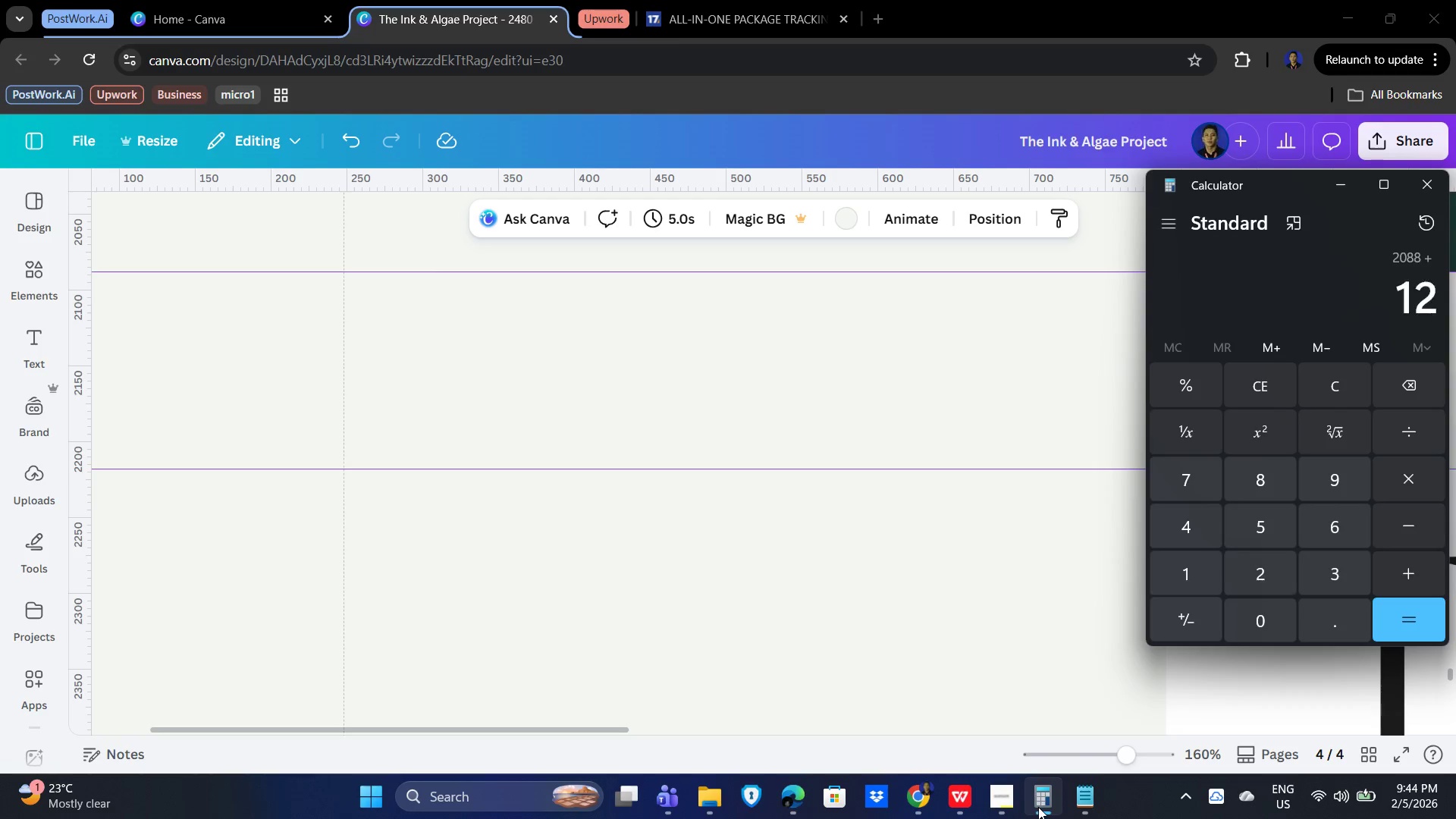 
key(Numpad0)
 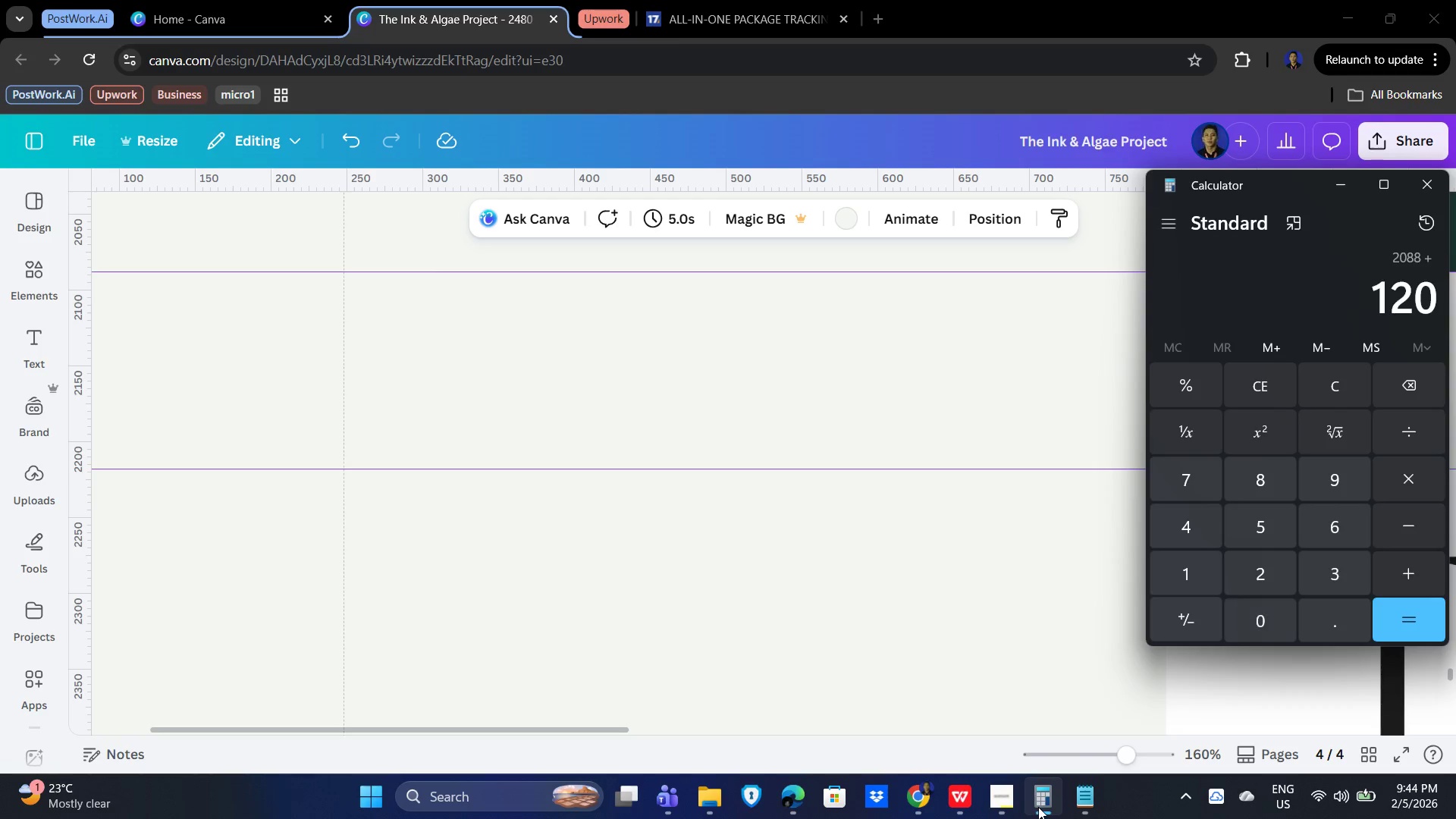 
key(NumpadEnter)
 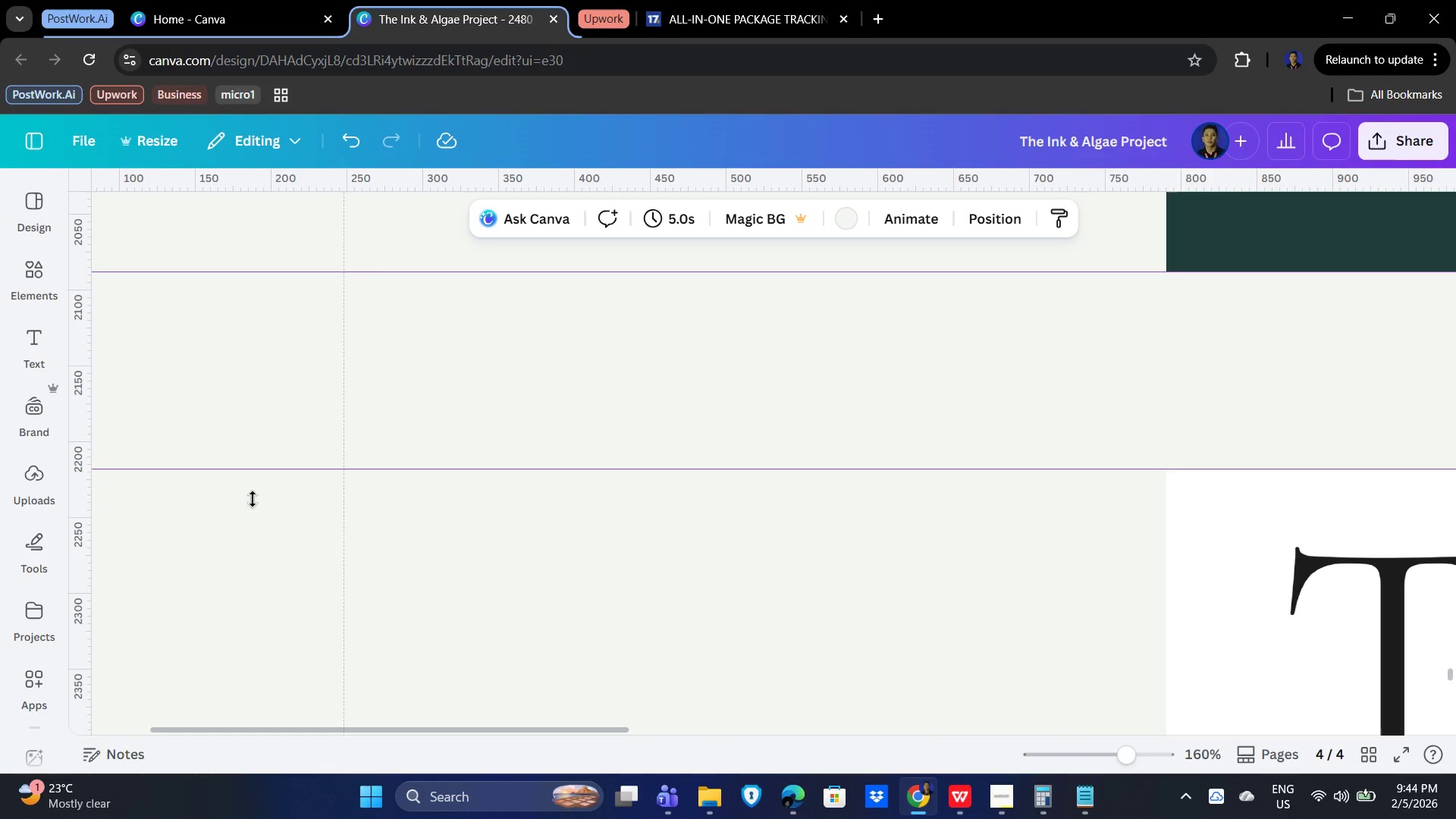 
left_click_drag(start_coordinate=[237, 466], to_coordinate=[246, 454])
 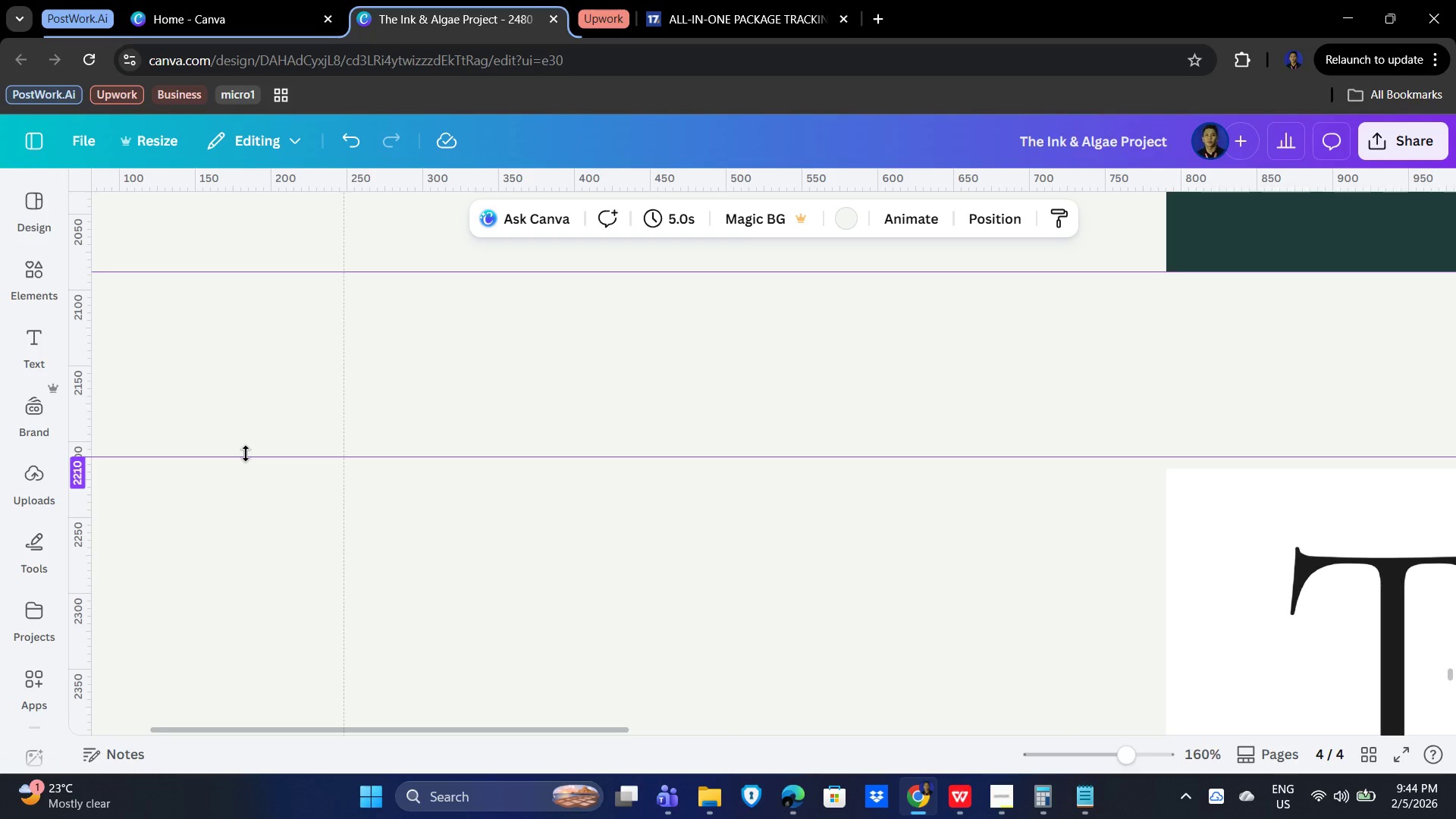 
hold_key(key=ControlLeft, duration=0.44)
scroll: coordinate [246, 453], scroll_direction: up, amount: 4.0
 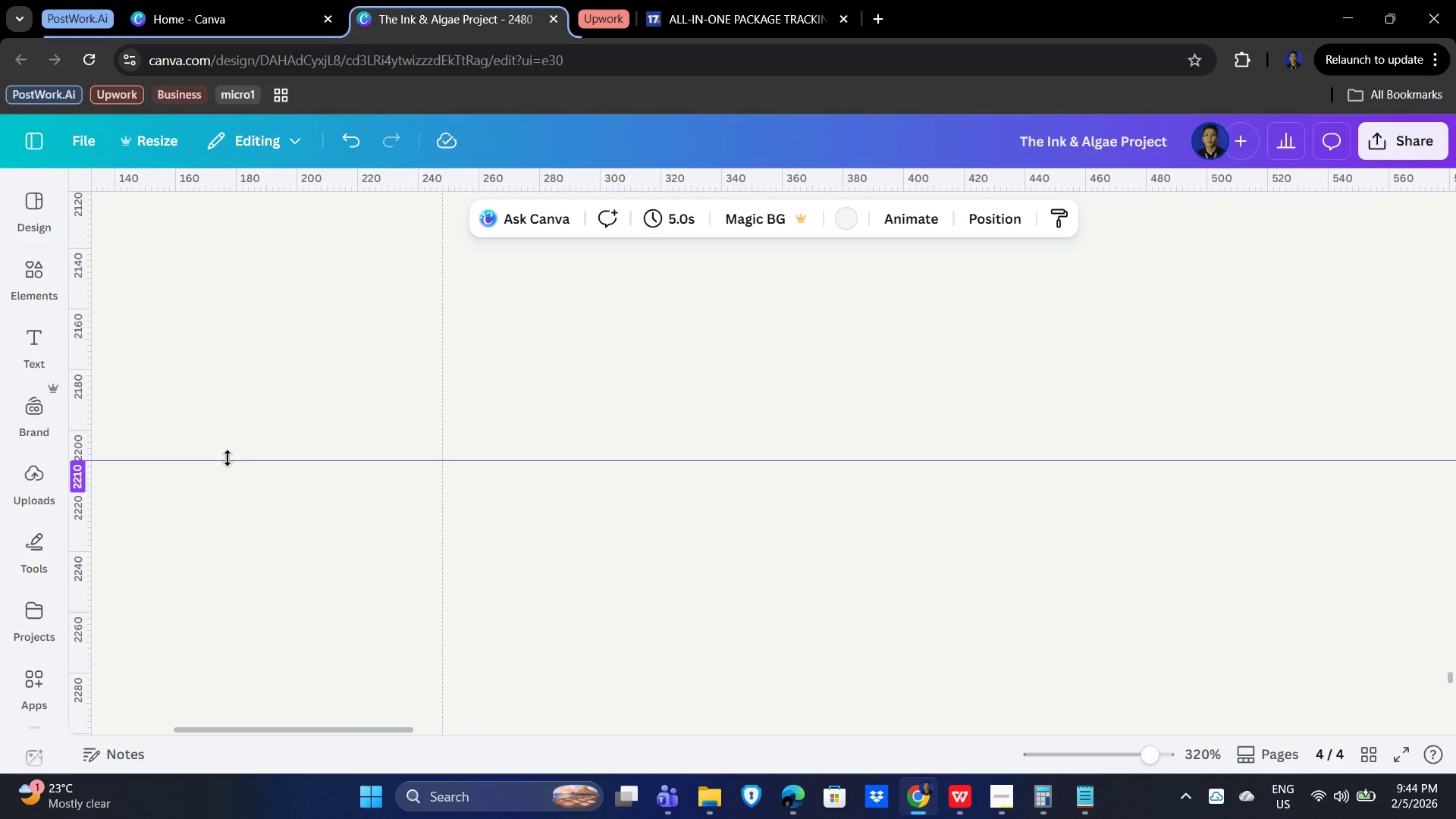 
left_click_drag(start_coordinate=[228, 455], to_coordinate=[224, 450])
 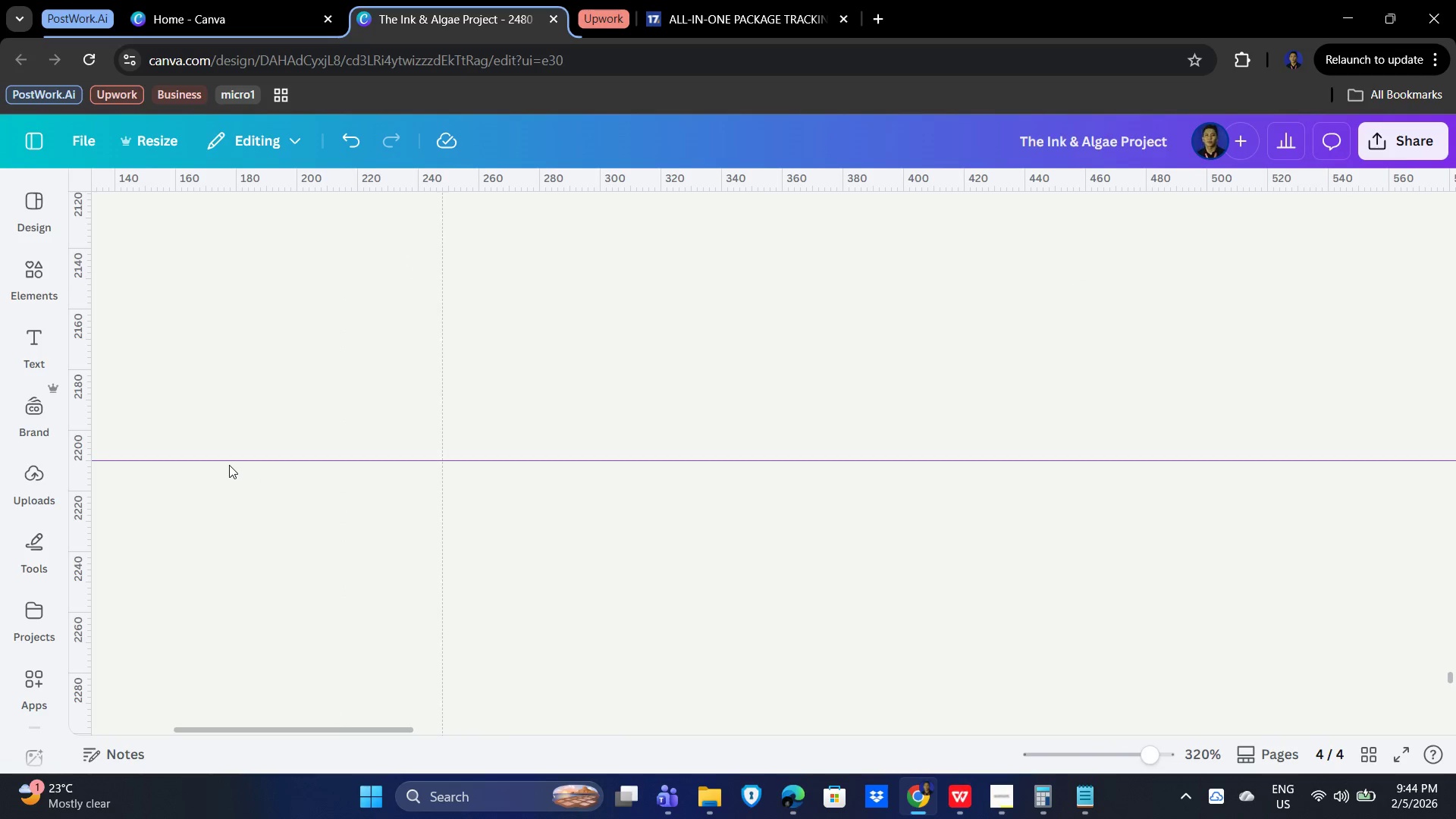 
left_click([229, 465])
 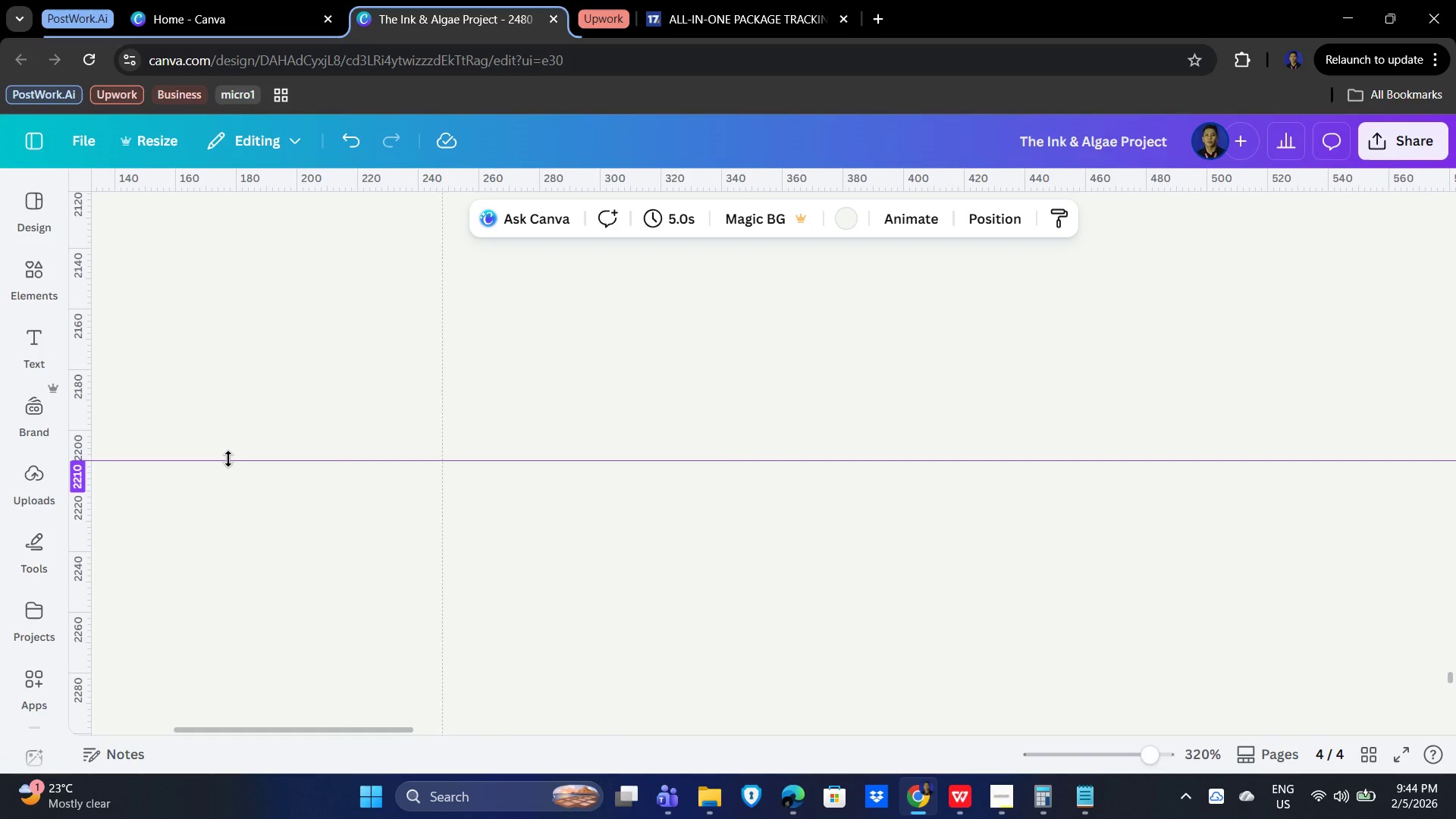 
left_click([228, 459])
 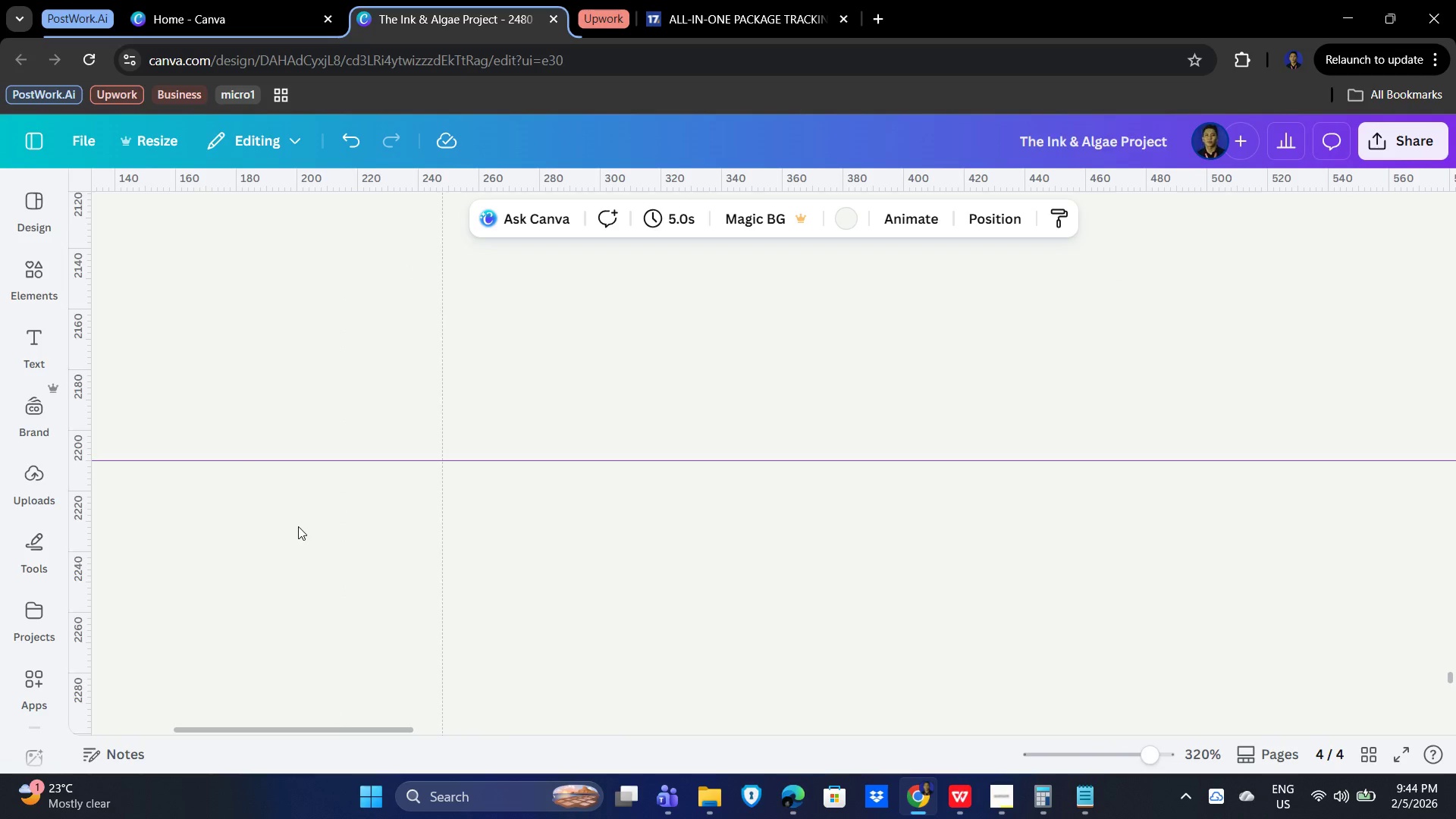 
scroll: coordinate [298, 526], scroll_direction: down, amount: 4.0
 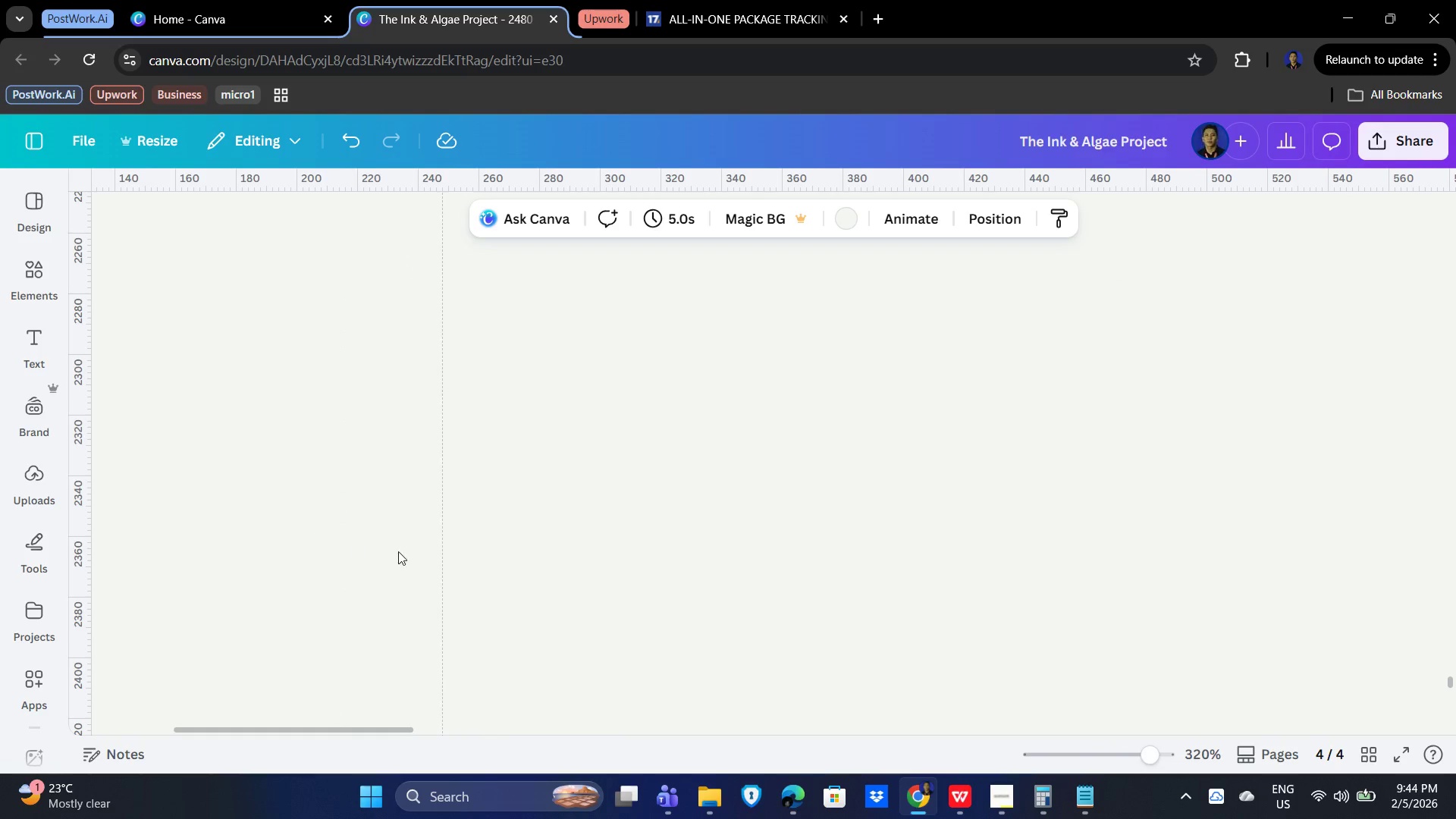 
hold_key(key=ControlLeft, duration=1.52)
scroll: coordinate [629, 604], scroll_direction: down, amount: 1.0
 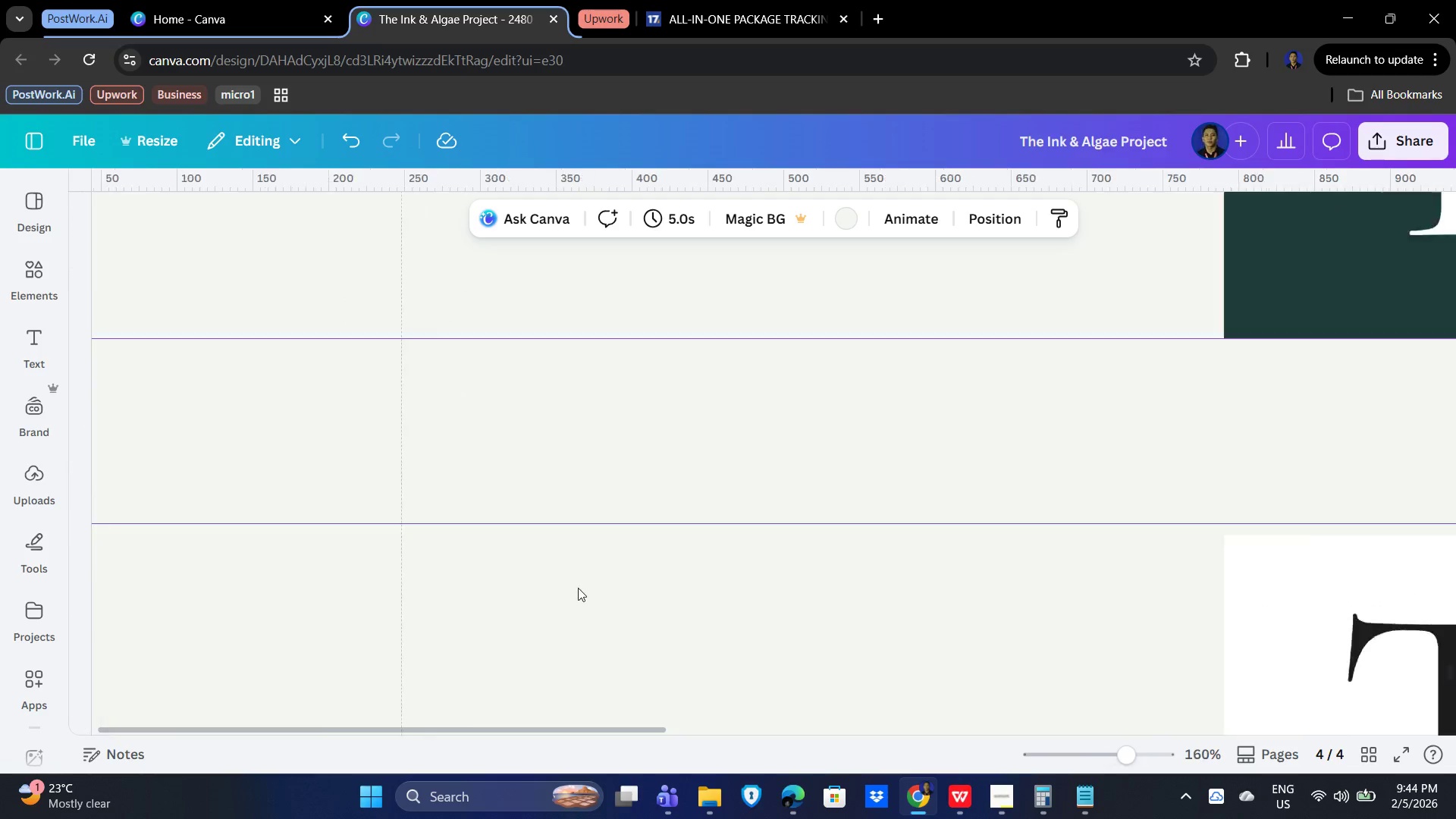 
scroll: coordinate [581, 589], scroll_direction: up, amount: 3.0
 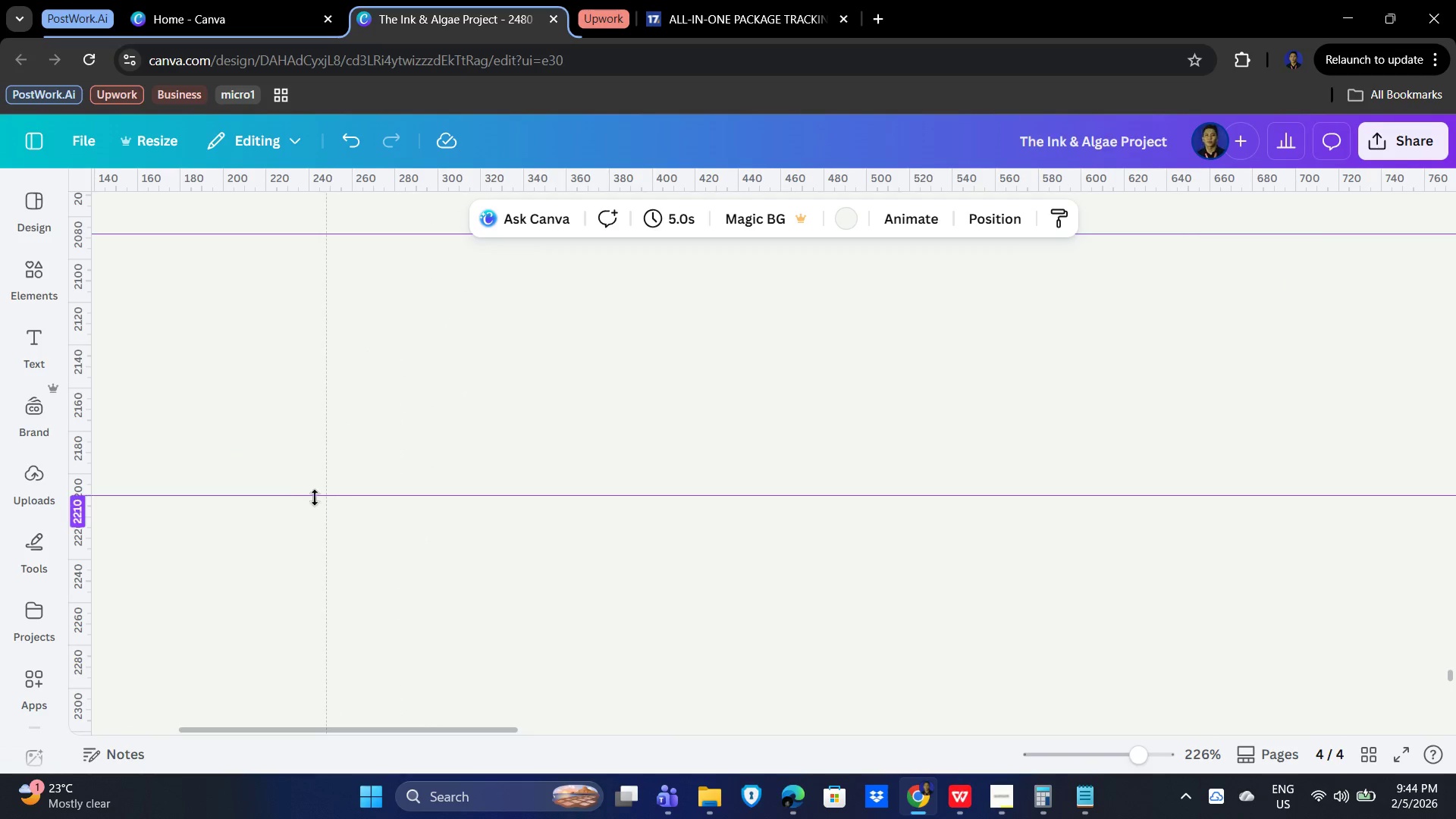 
key(Control+ControlLeft)
 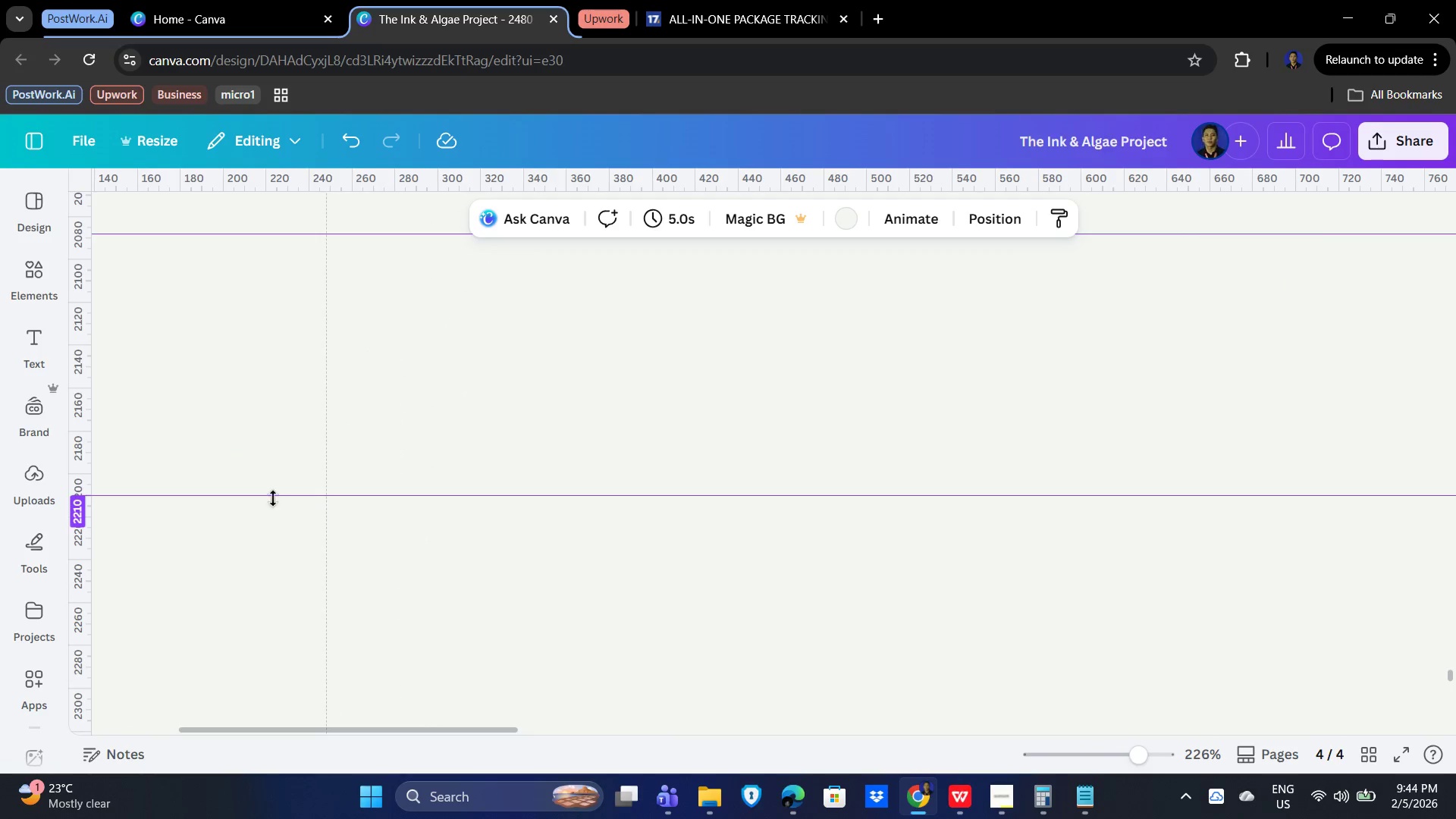 
key(Control+ControlLeft)
 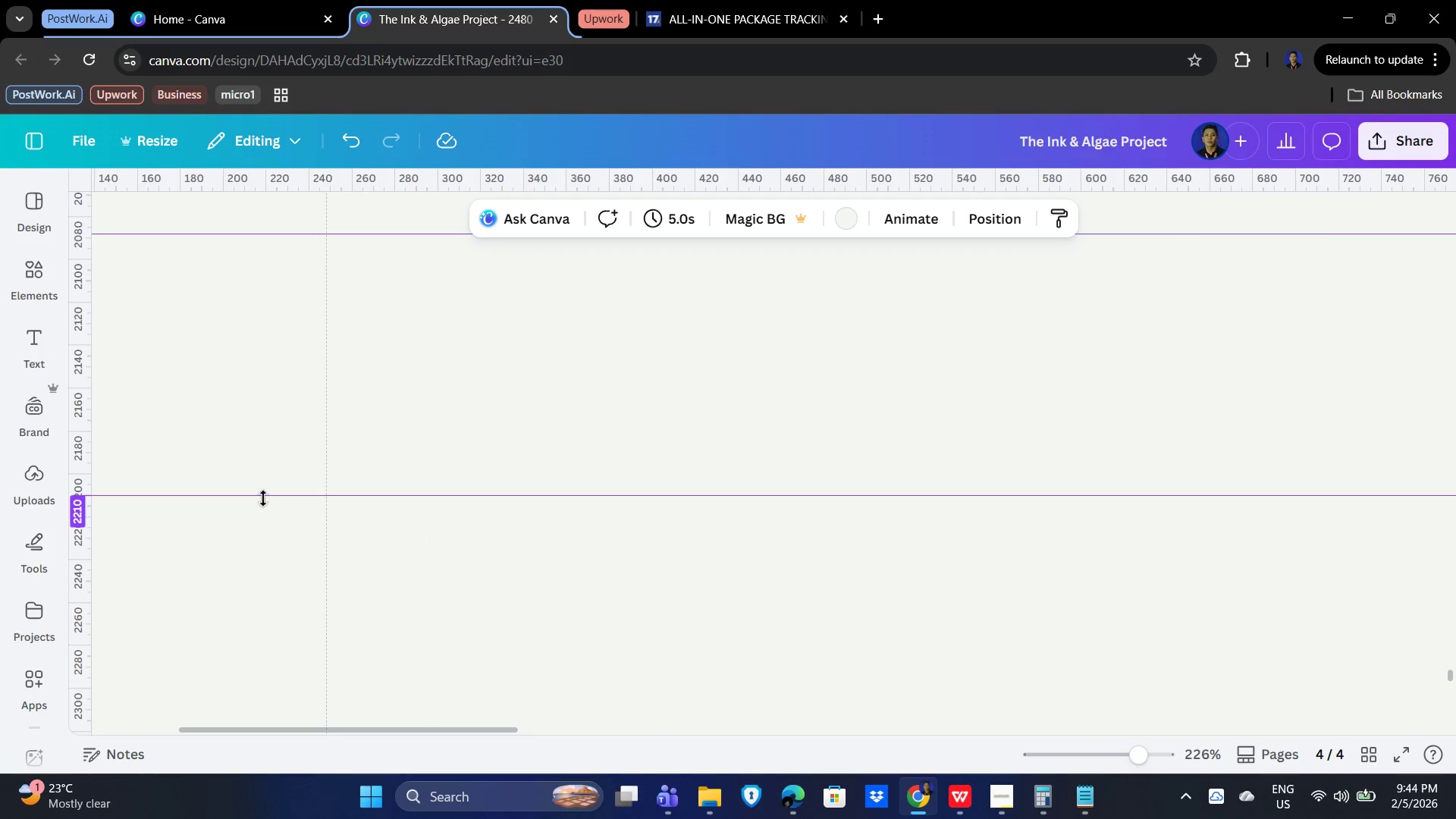 
key(Control+ControlLeft)
 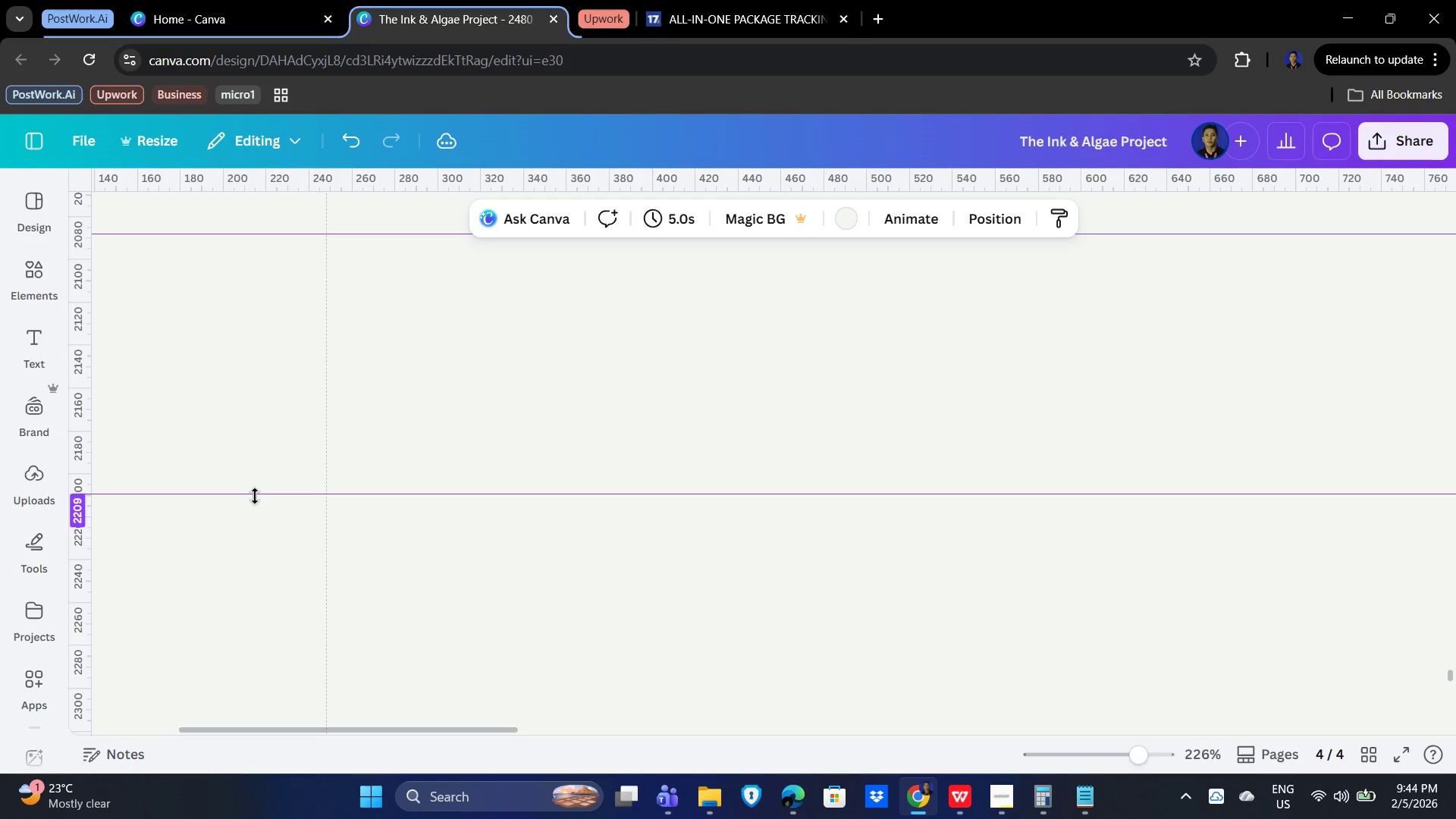 
hold_key(key=ControlLeft, duration=1.0)
scroll: coordinate [260, 497], scroll_direction: up, amount: 3.0
 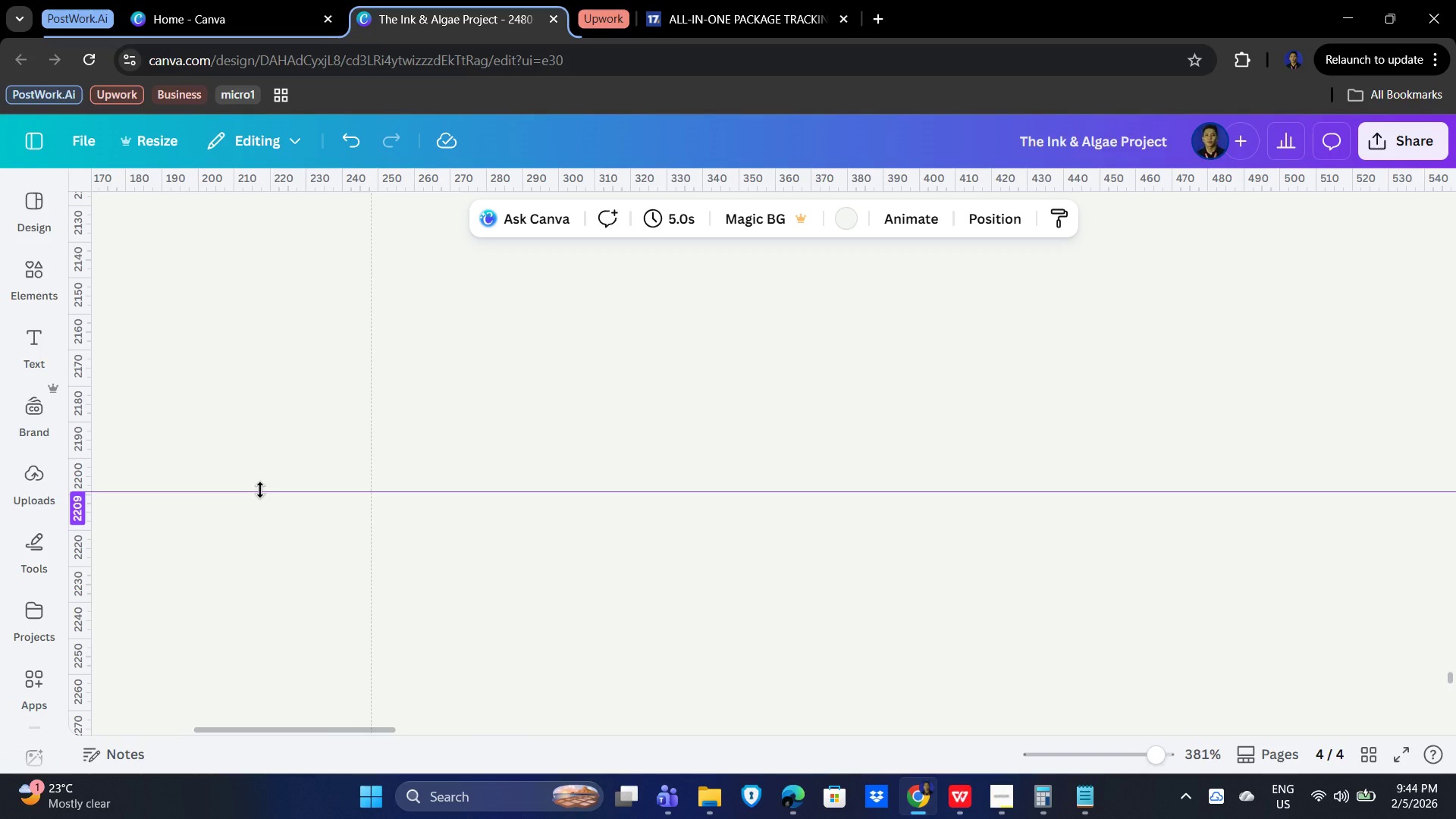 
left_click_drag(start_coordinate=[260, 490], to_coordinate=[263, 485])
 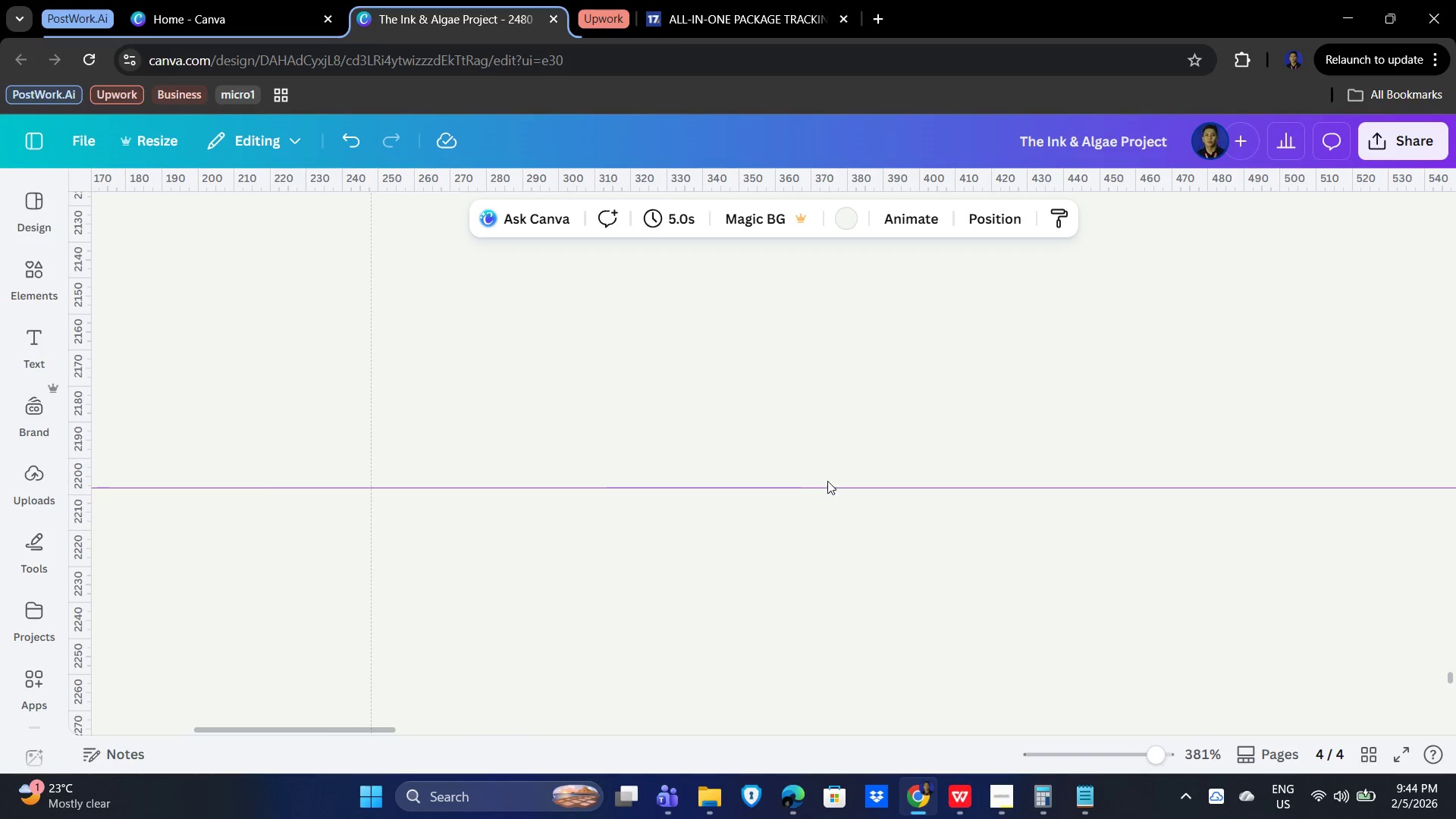 
hold_key(key=ControlLeft, duration=1.5)
scroll: coordinate [983, 500], scroll_direction: down, amount: 13.0
 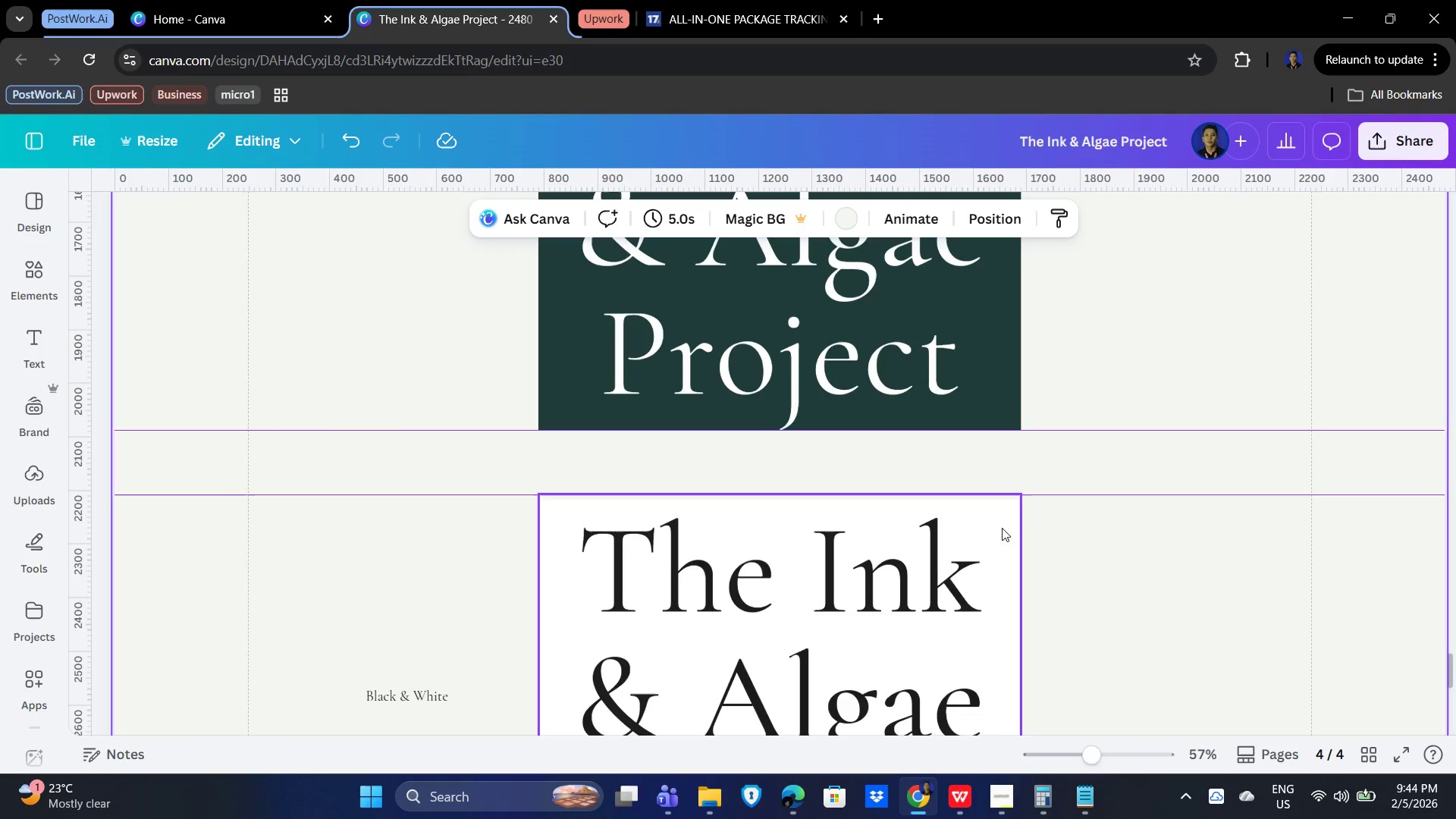 
key(Control+ControlLeft)
 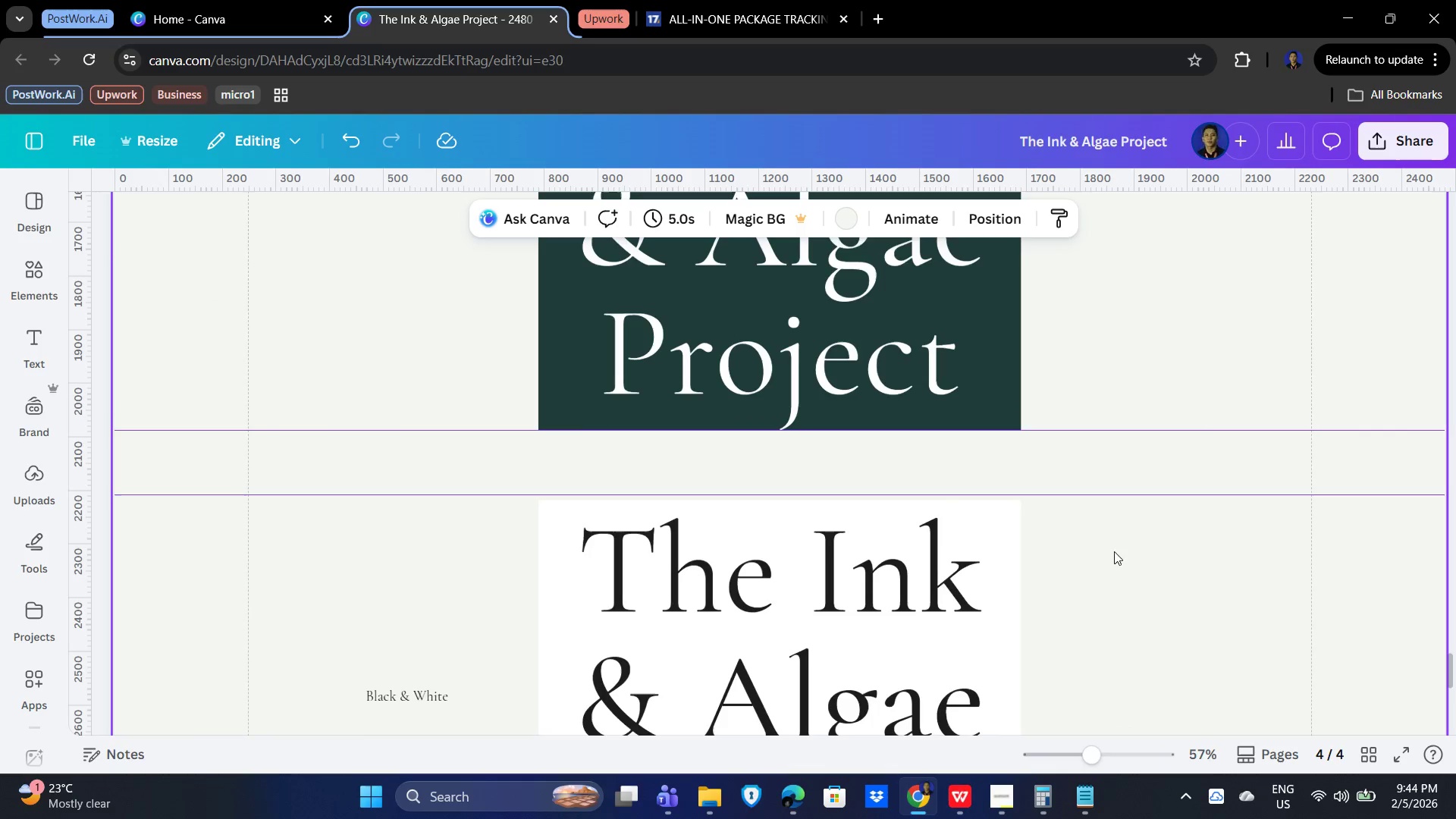 
key(Control+ControlLeft)
 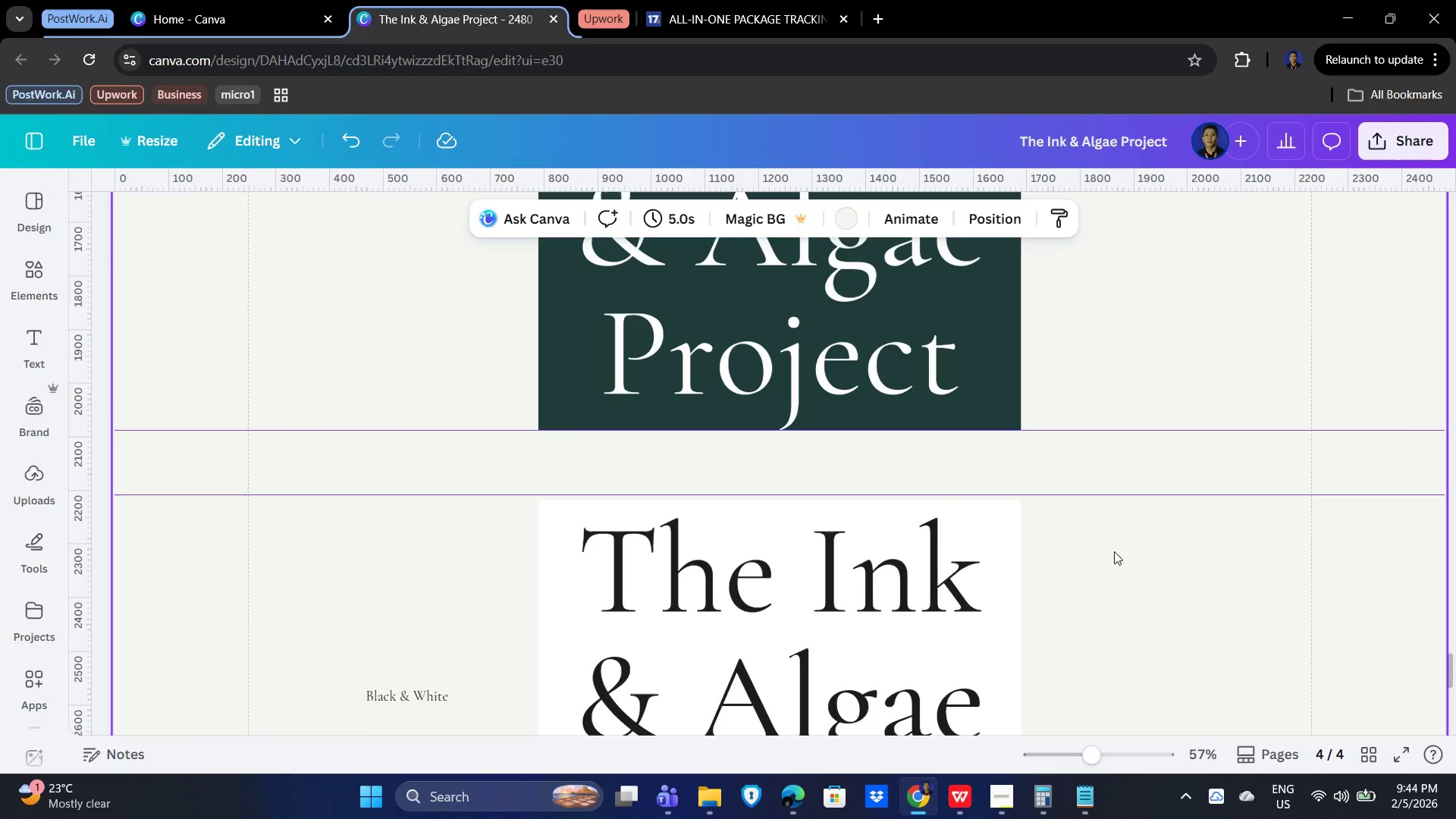 
key(Control+ControlLeft)
 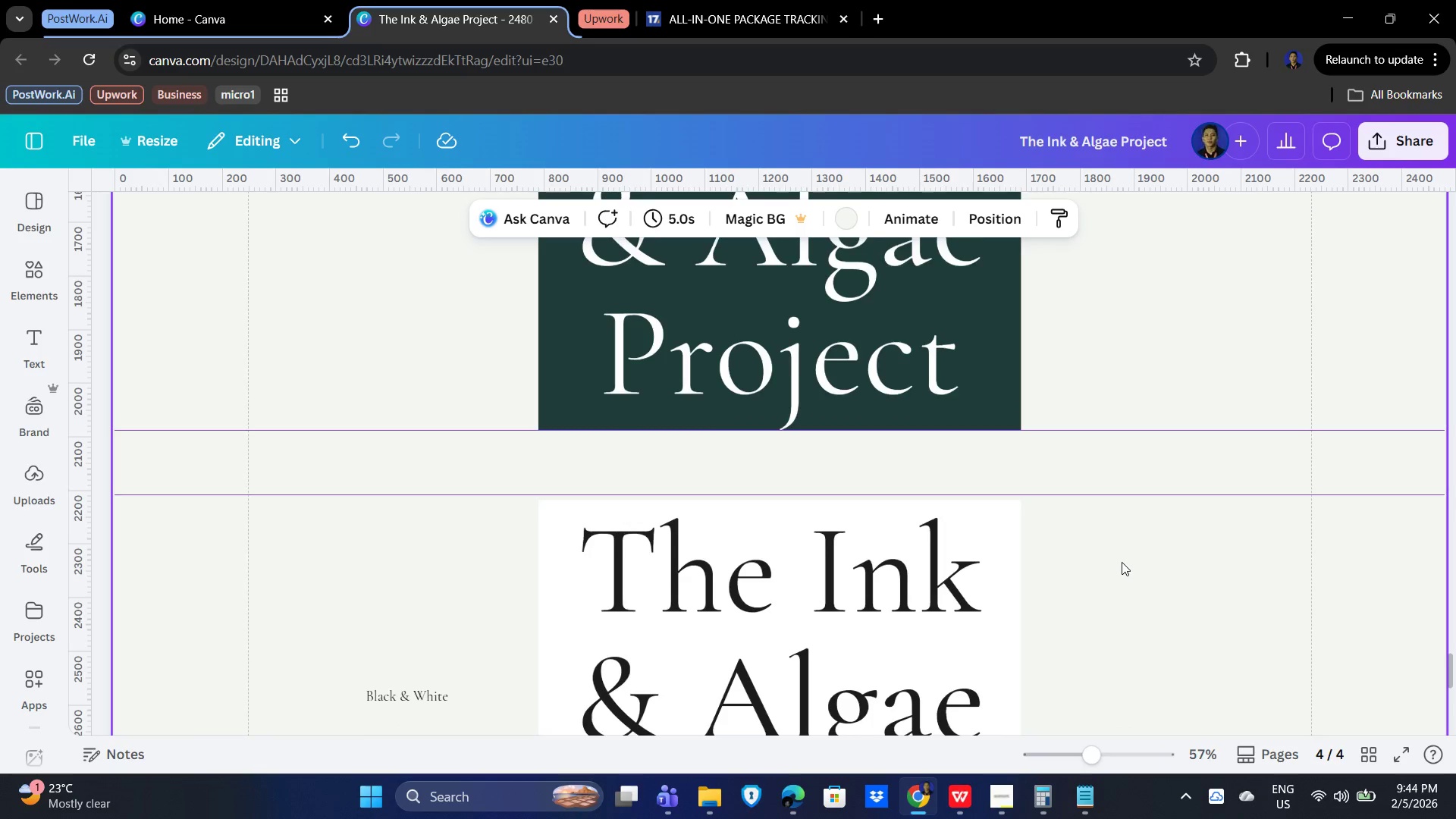 
scroll: coordinate [1125, 562], scroll_direction: down, amount: 4.0
 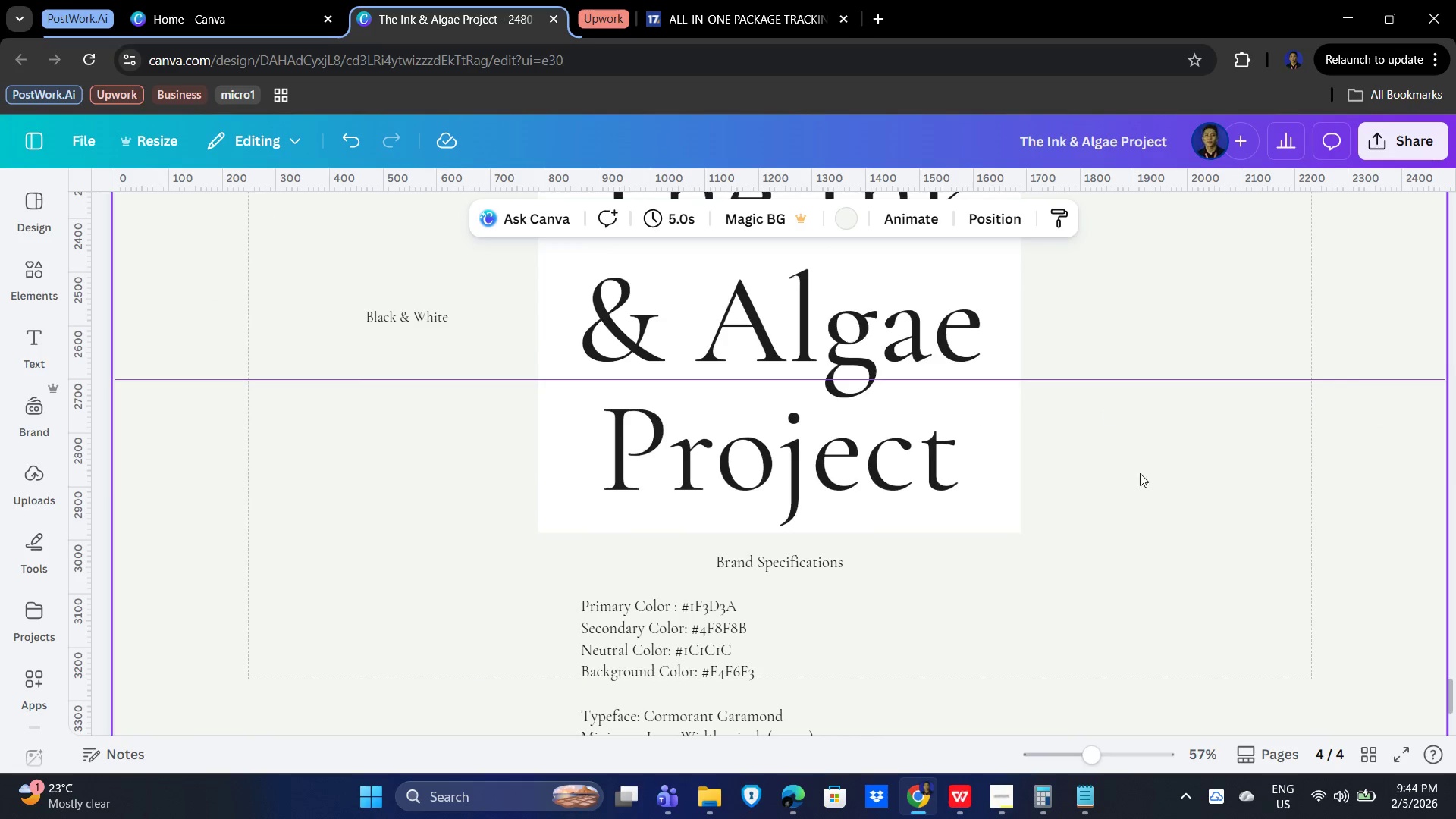 
hold_key(key=ControlLeft, duration=0.33)
 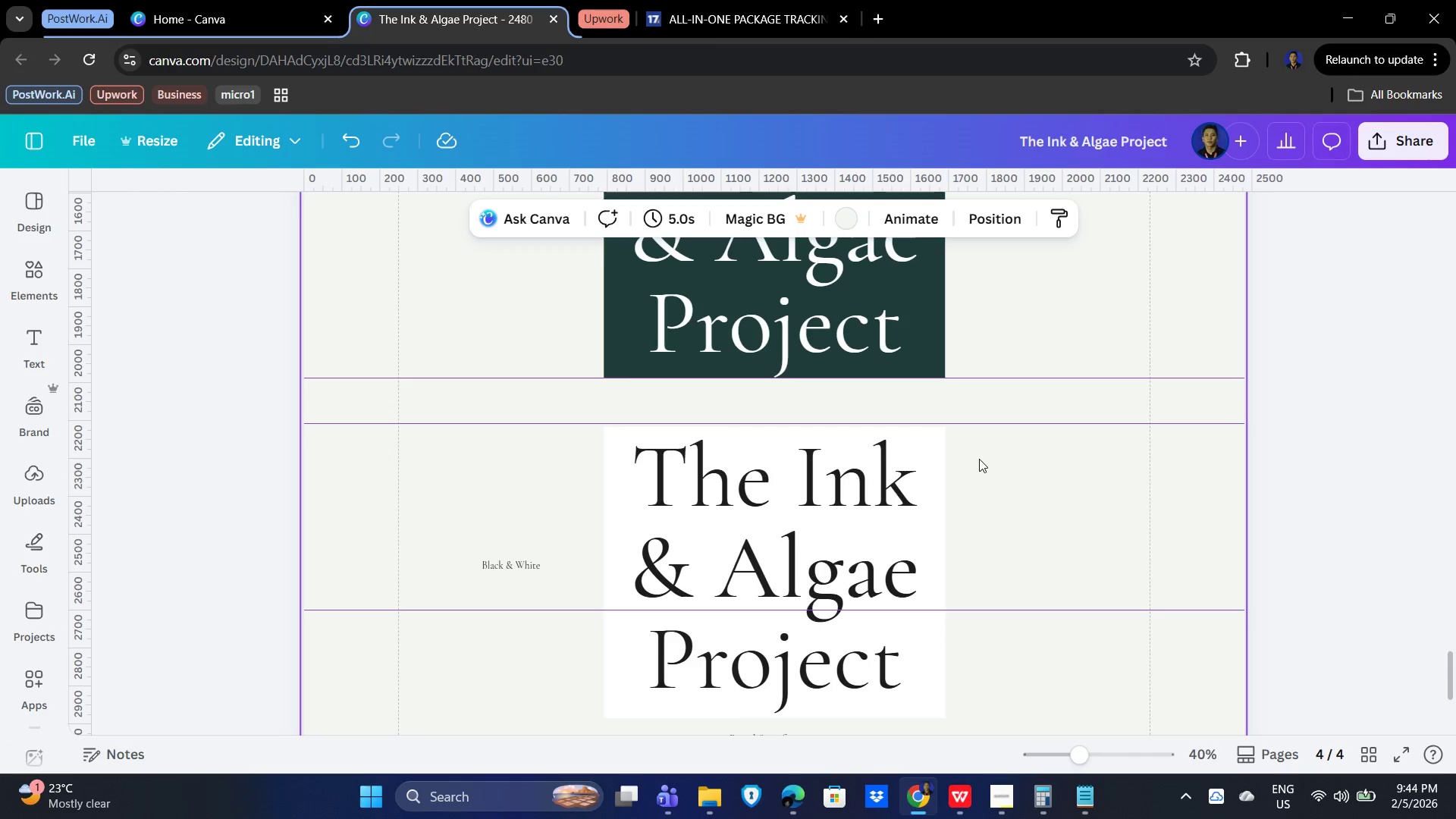 
scroll: coordinate [1133, 471], scroll_direction: up, amount: 3.0
 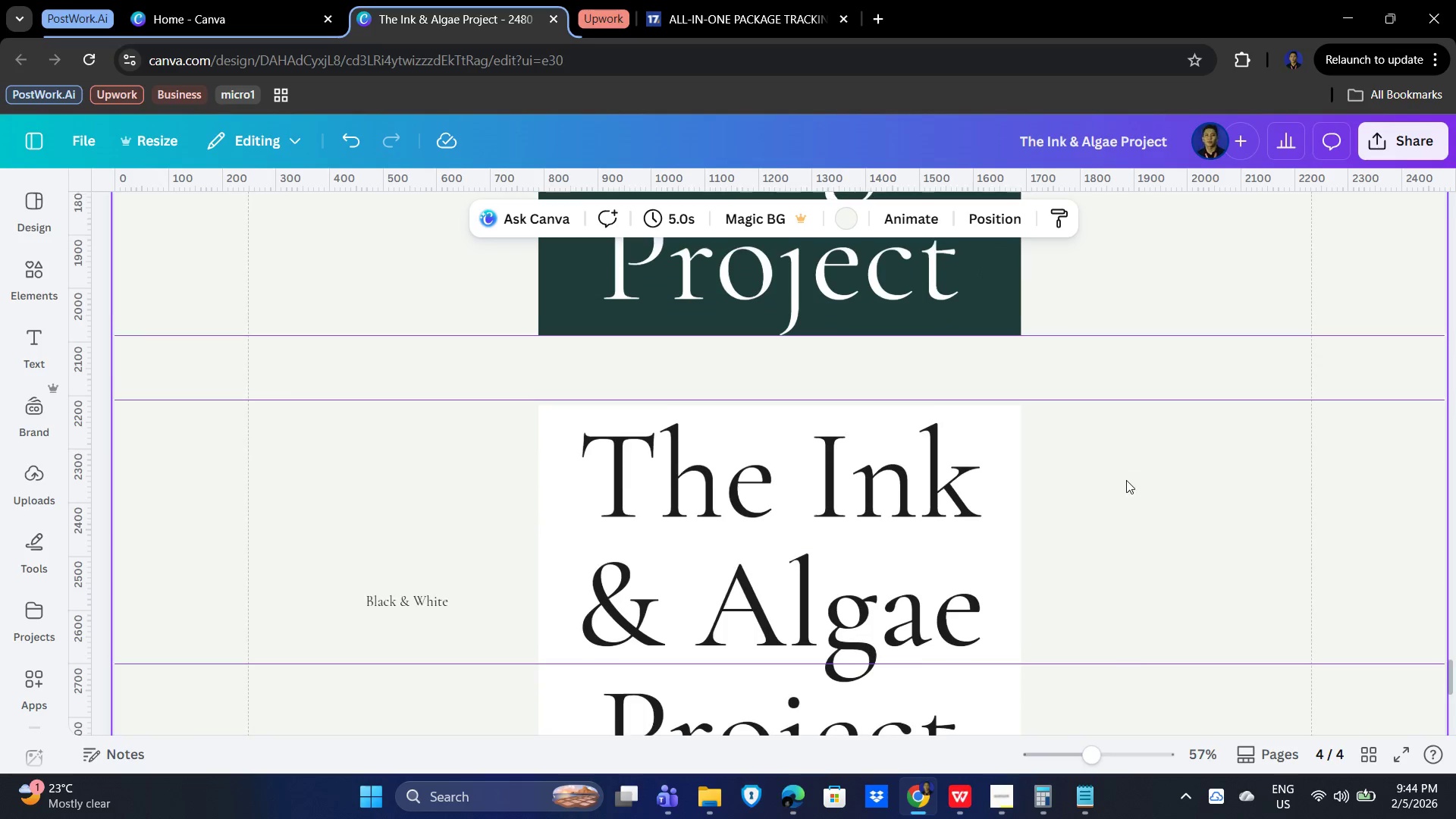 
scroll: coordinate [1126, 480], scroll_direction: down, amount: 2.0
 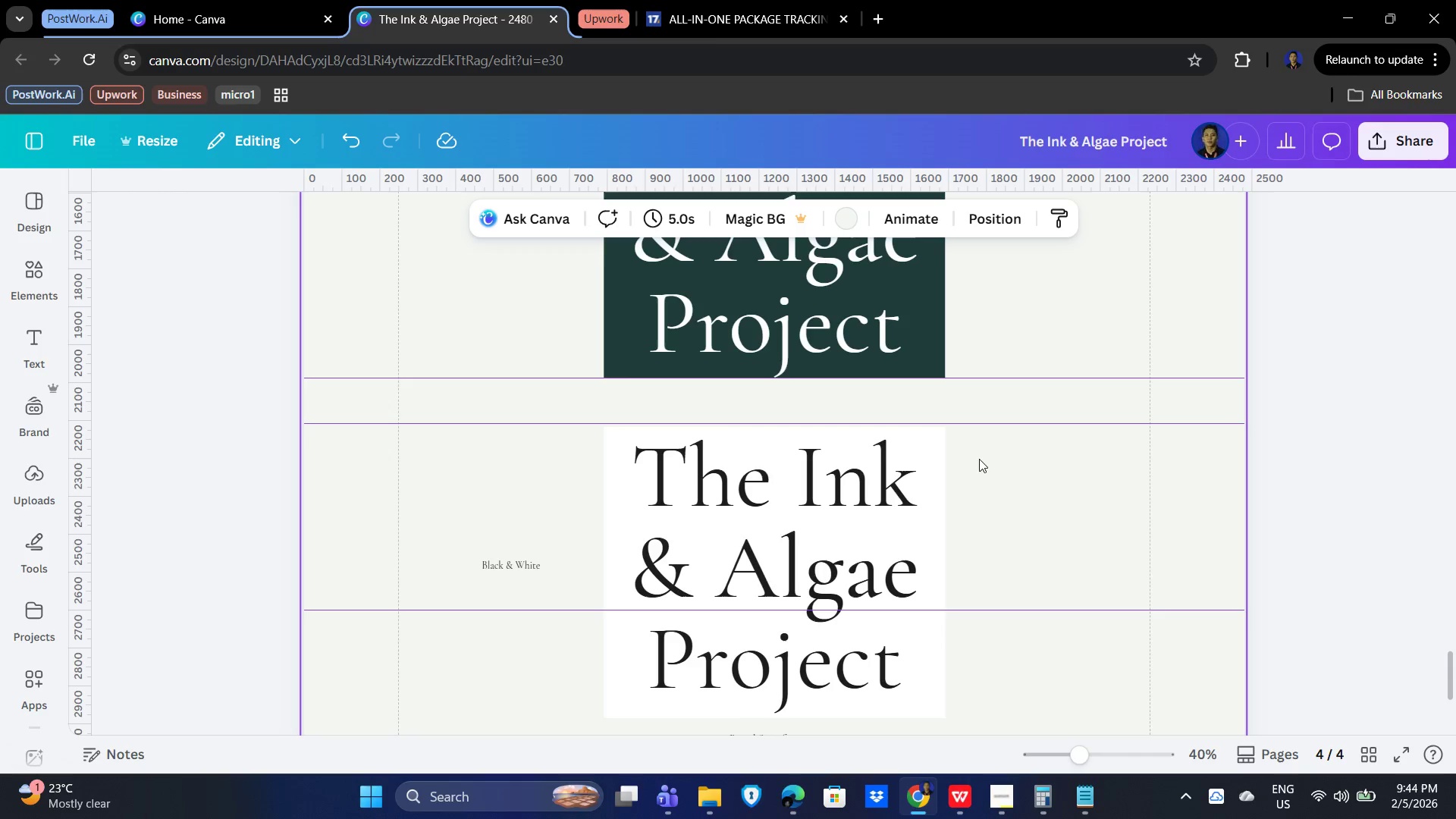 
left_click_drag(start_coordinate=[979, 459], to_coordinate=[702, 695])
 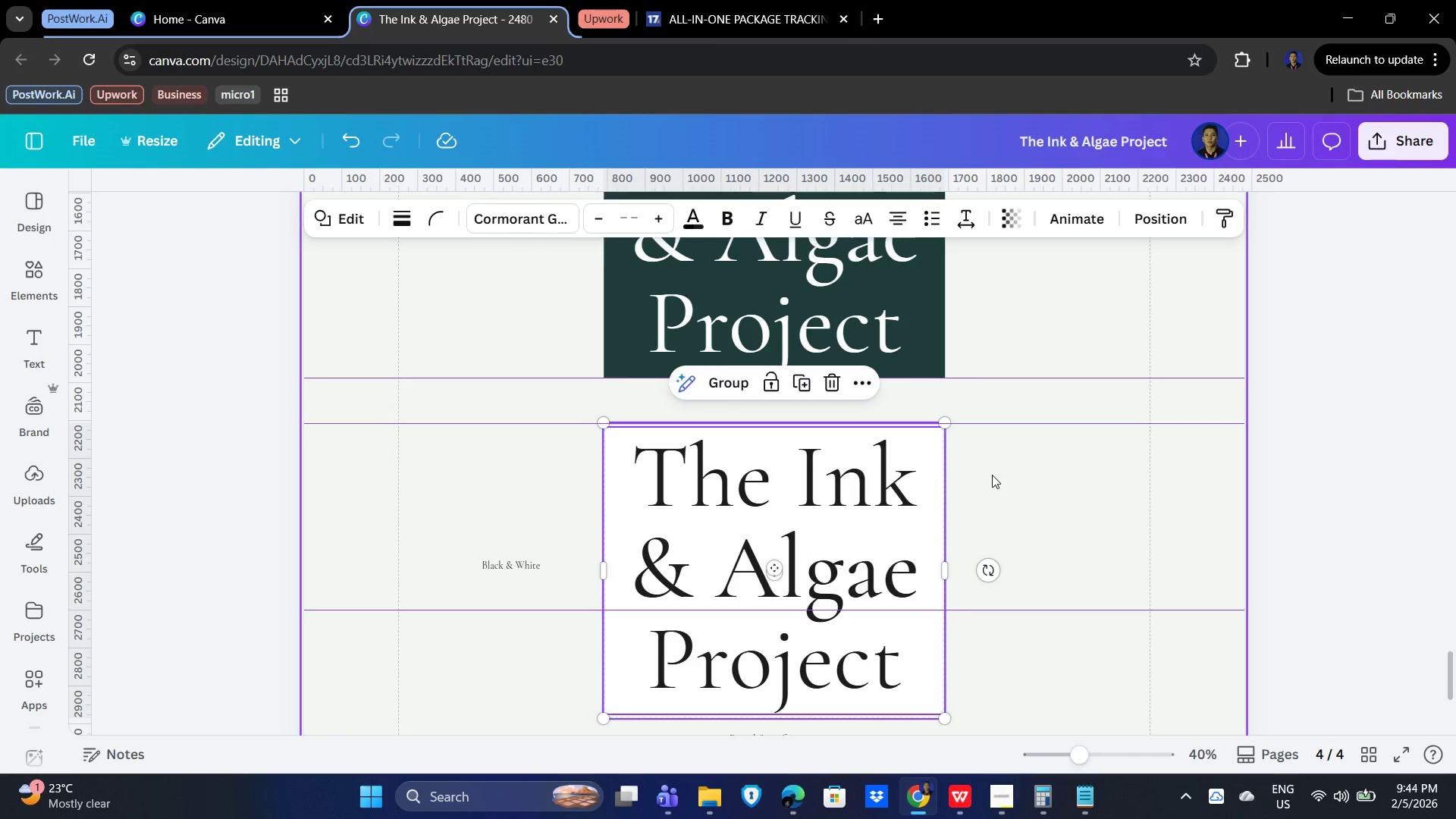 
left_click([906, 449])
 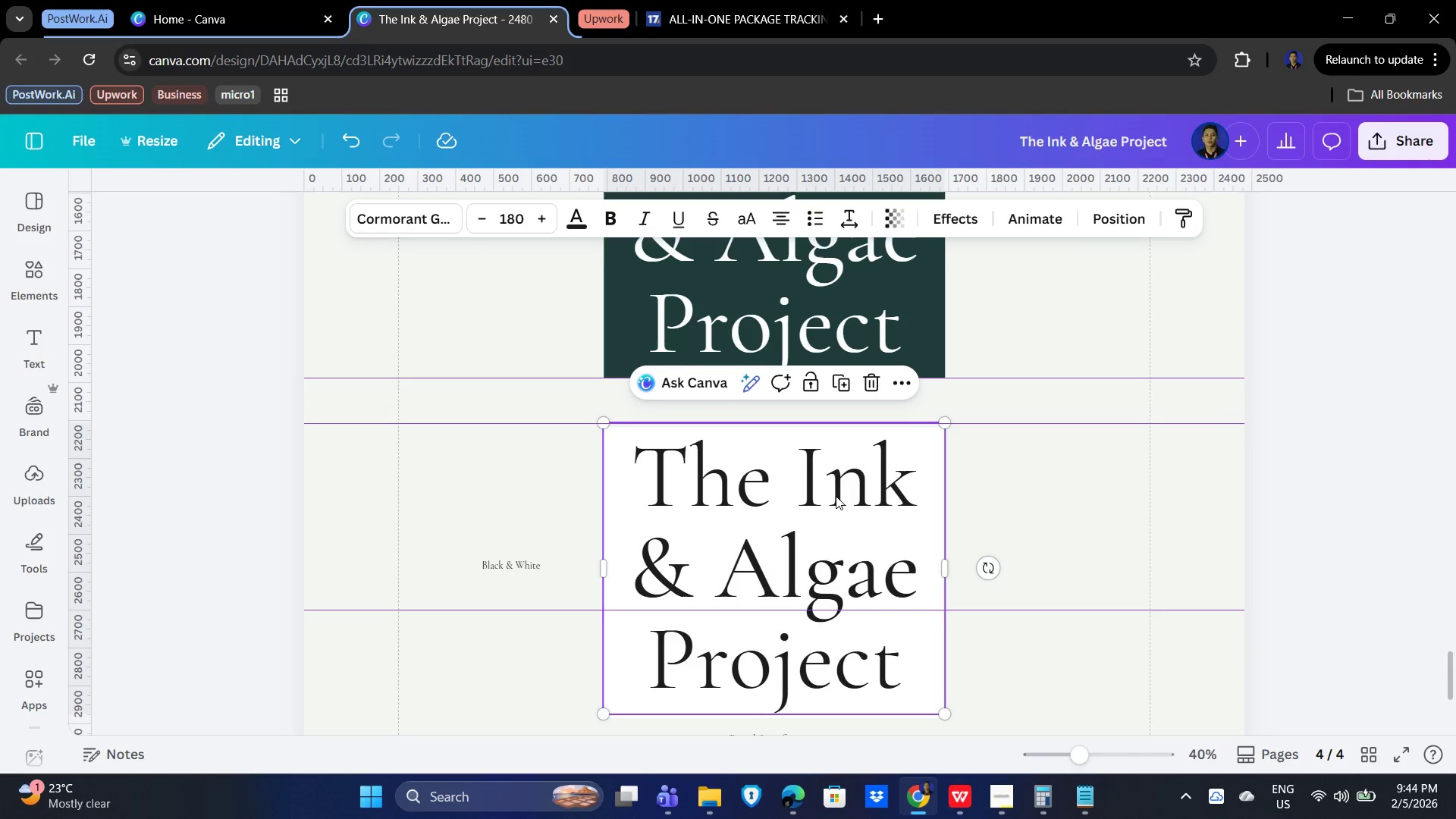 
left_click_drag(start_coordinate=[835, 496], to_coordinate=[838, 504])
 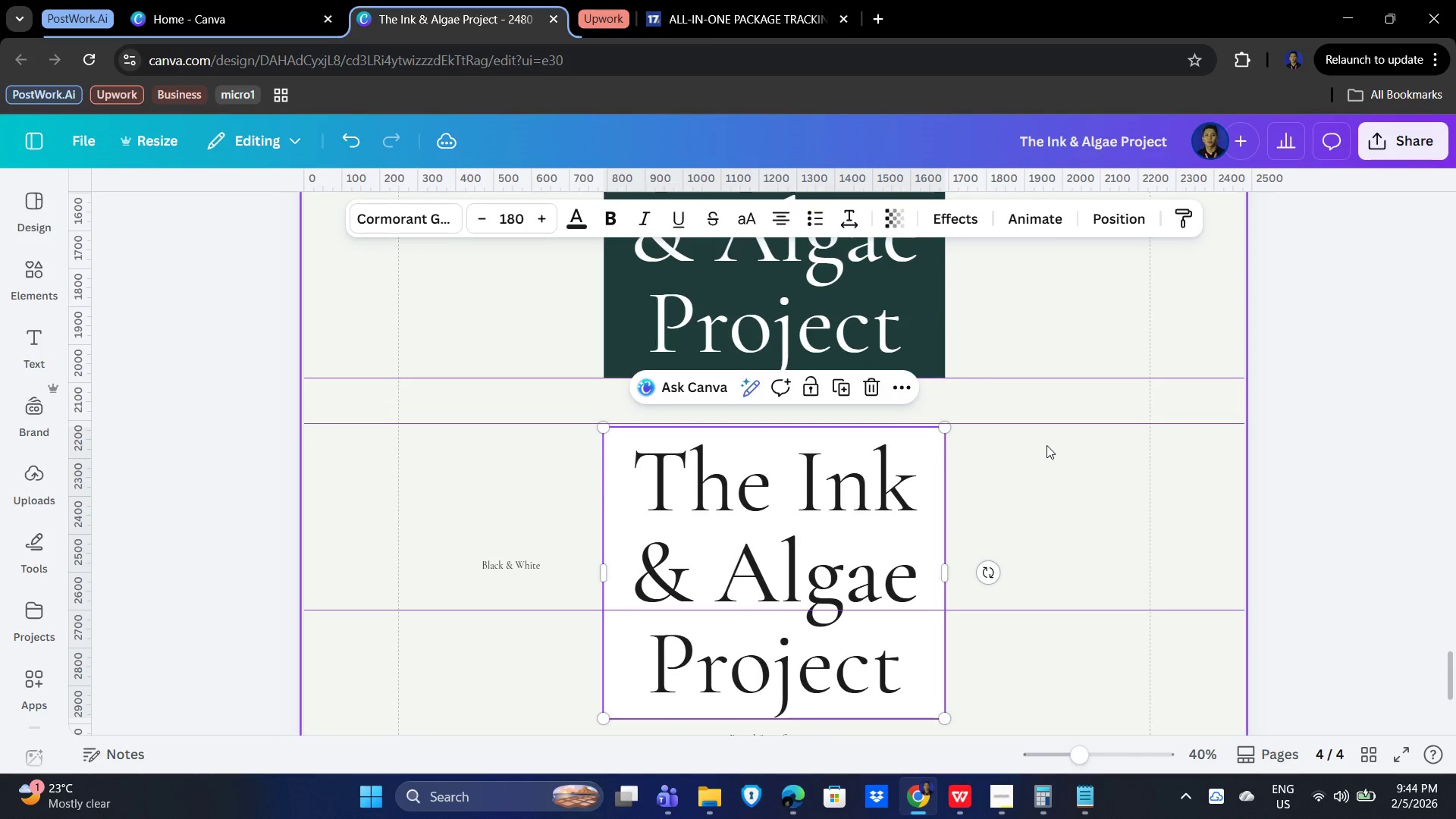 
left_click_drag(start_coordinate=[1047, 442], to_coordinate=[777, 661])
 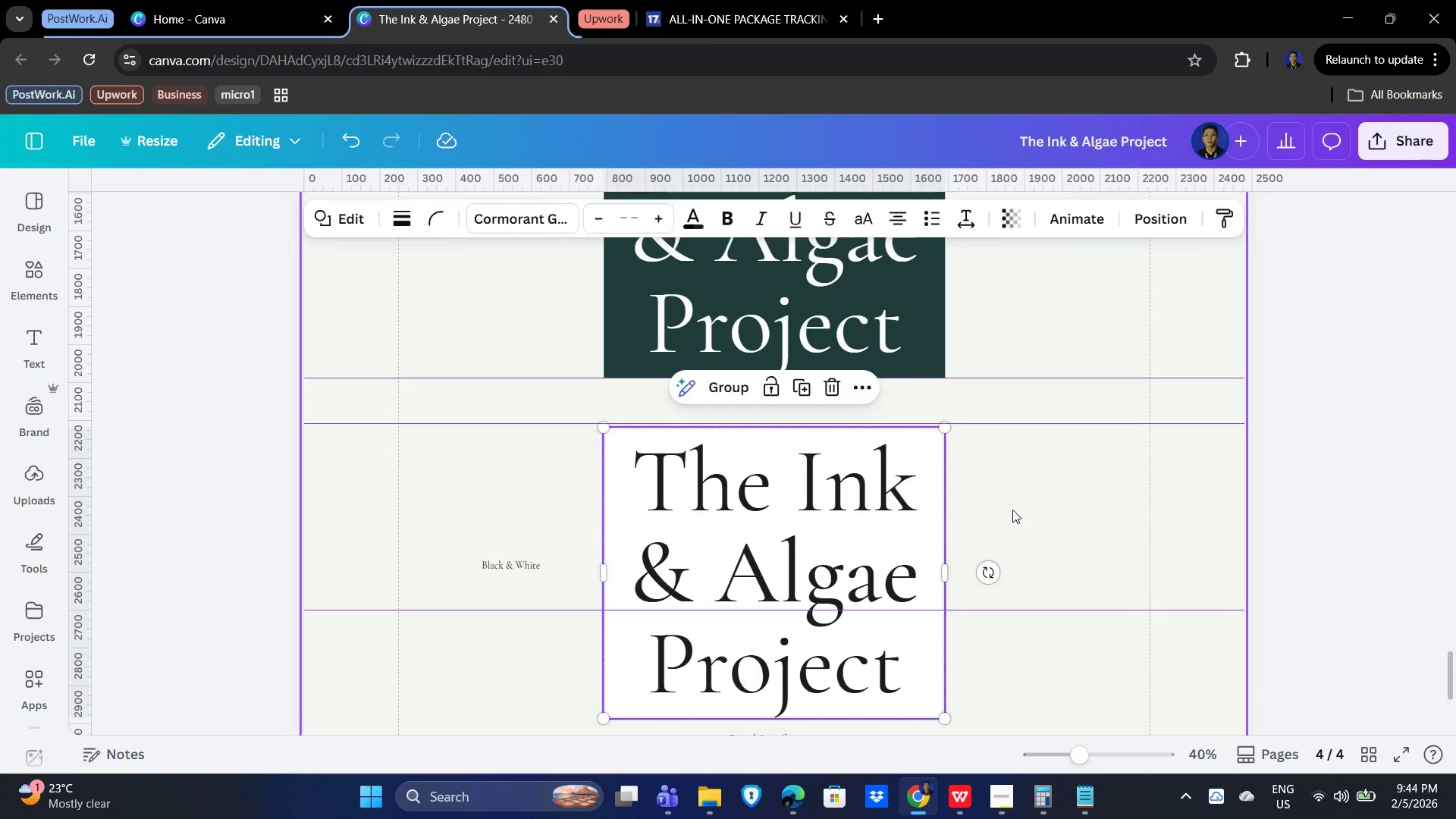 
double_click([823, 535])
 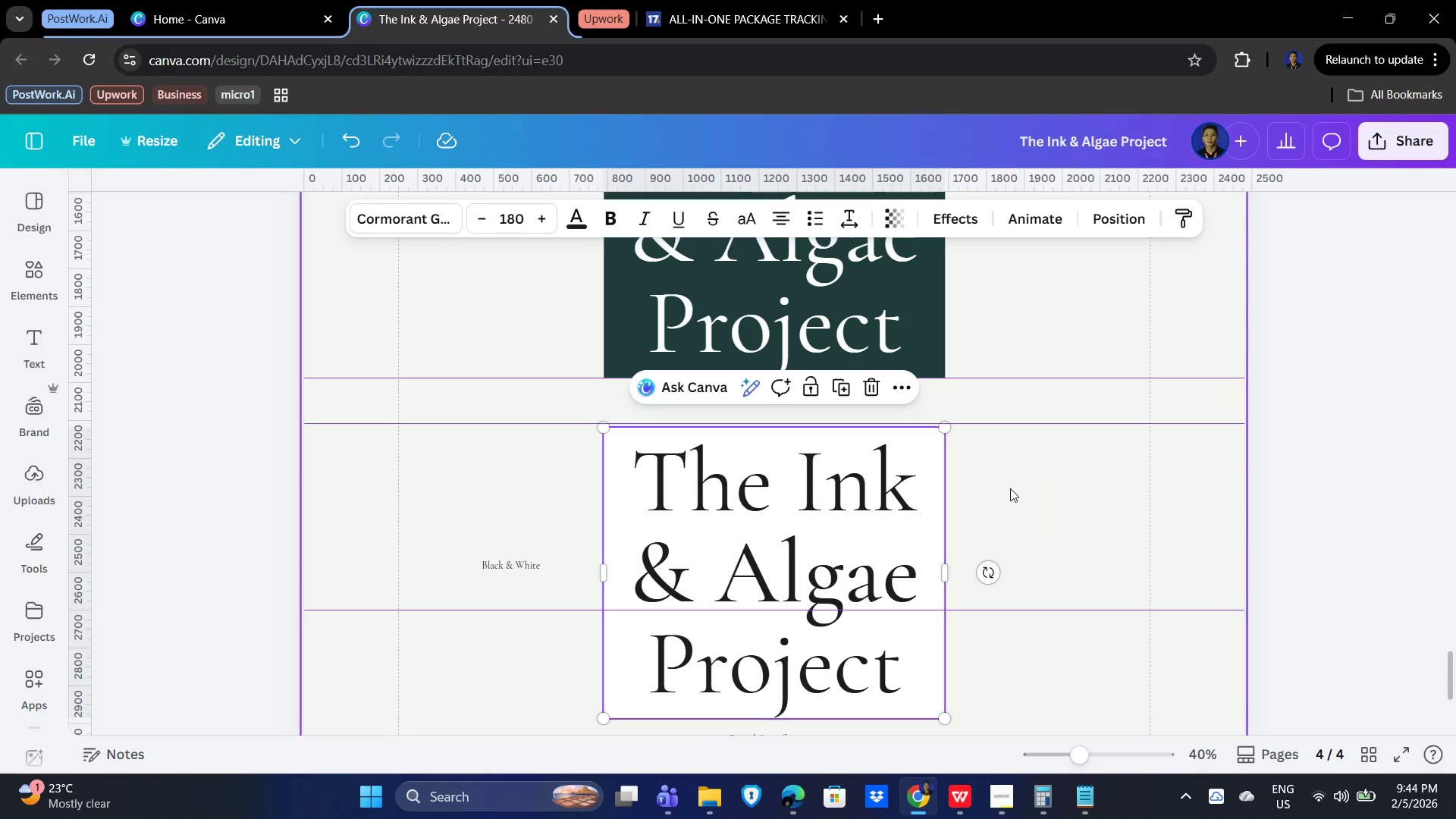 
left_click_drag(start_coordinate=[1014, 483], to_coordinate=[744, 681])
 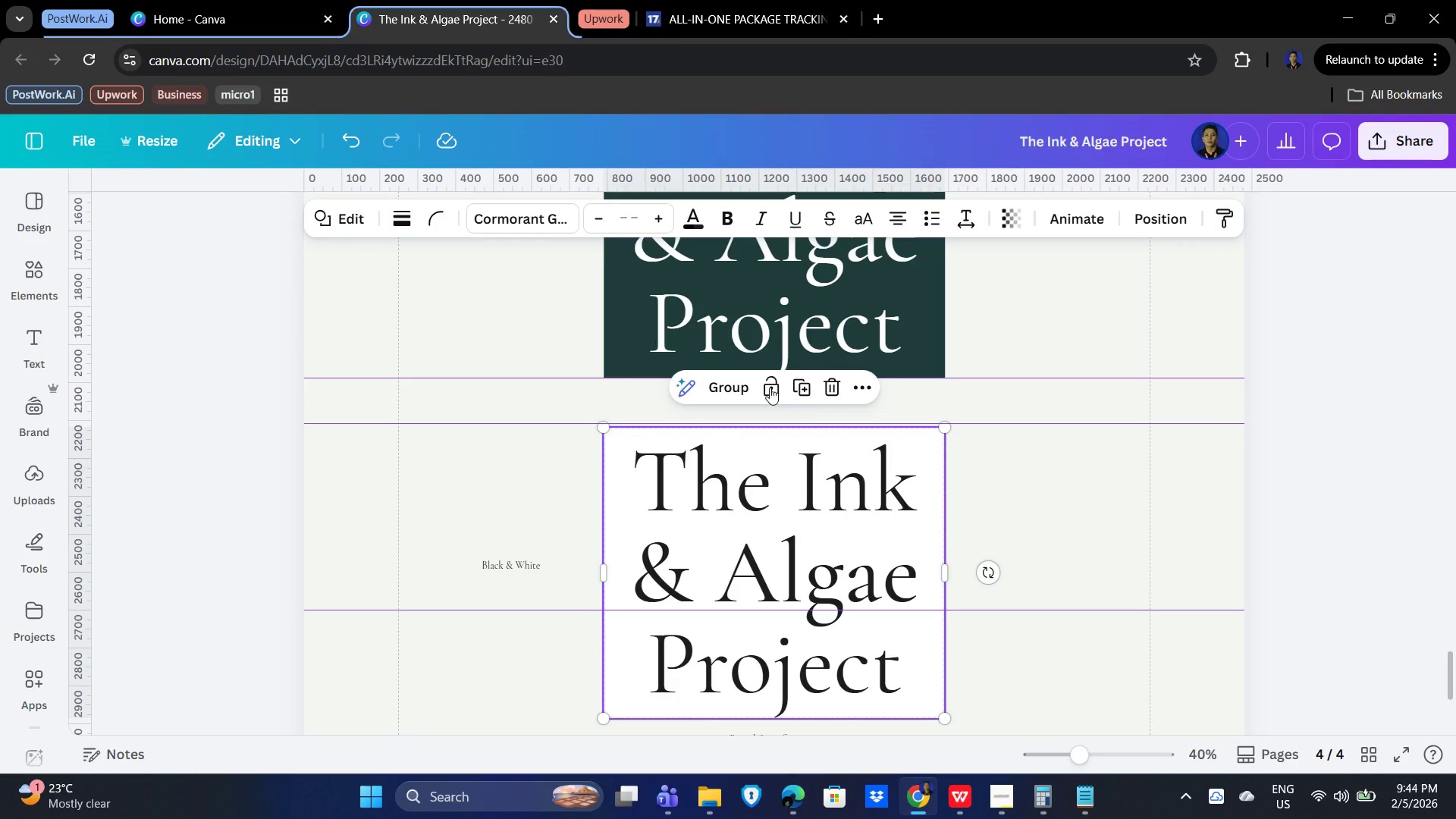 
left_click([717, 384])
 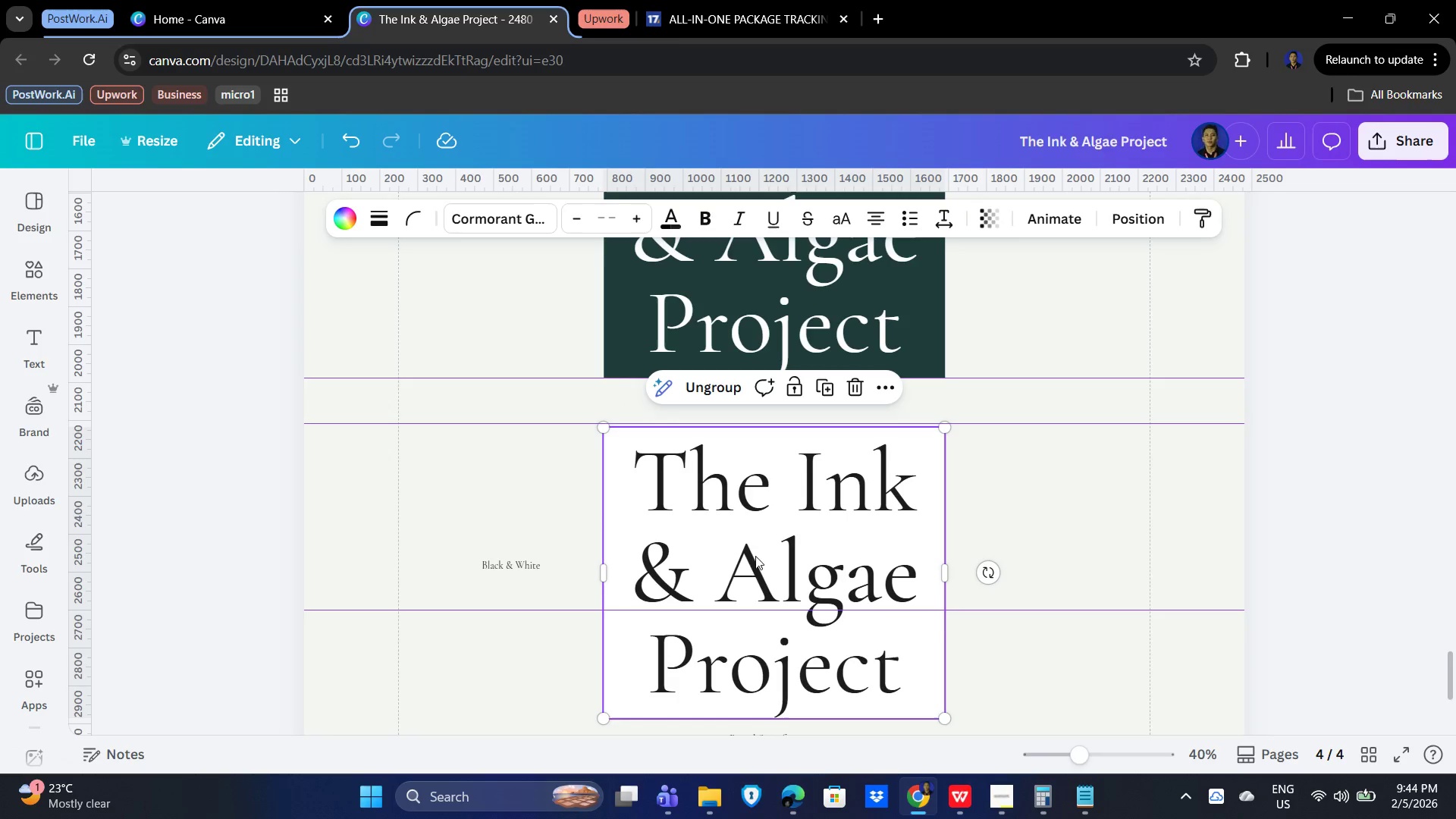 
left_click_drag(start_coordinate=[757, 561], to_coordinate=[758, 557])
 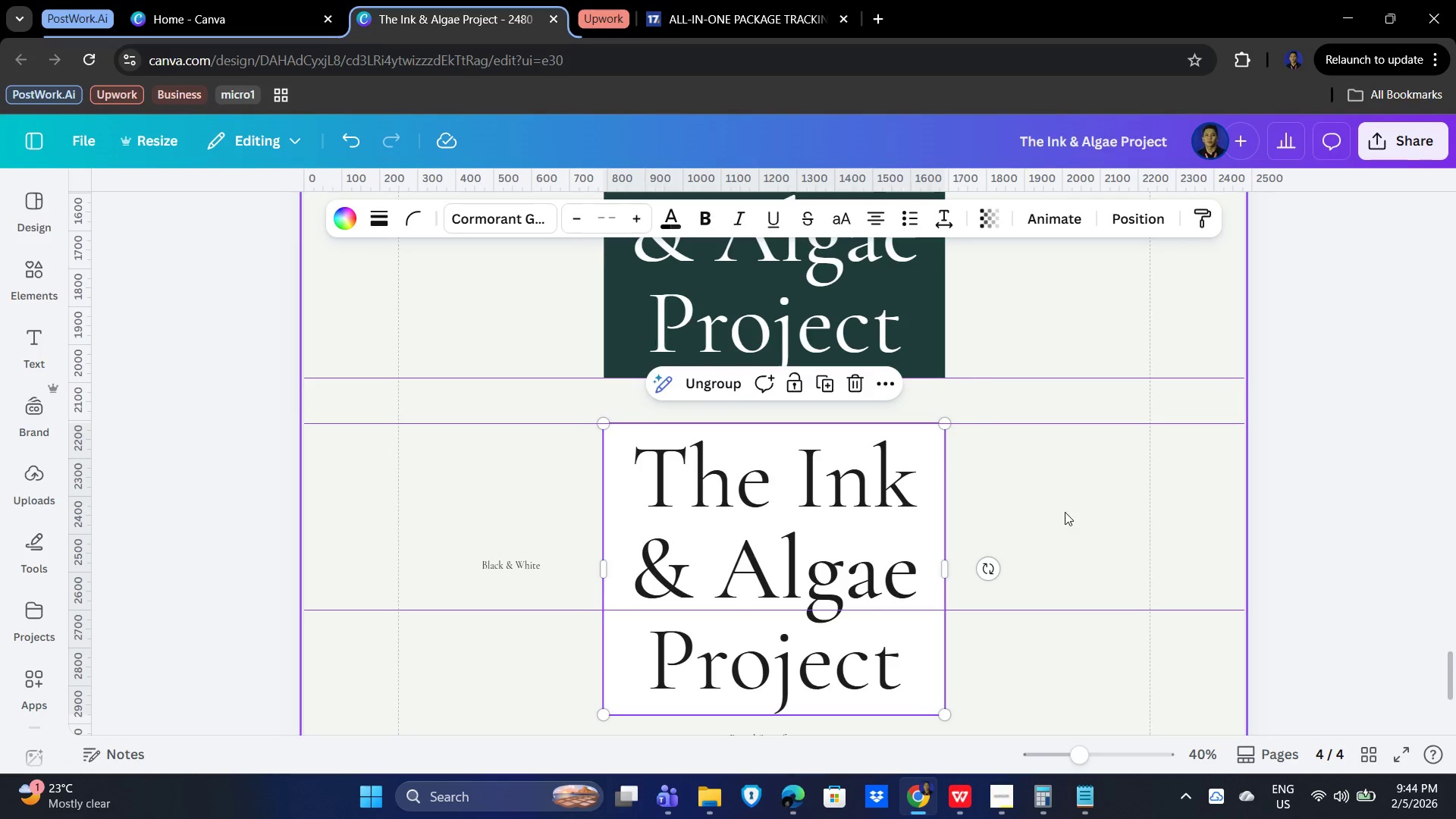 
left_click([1065, 512])
 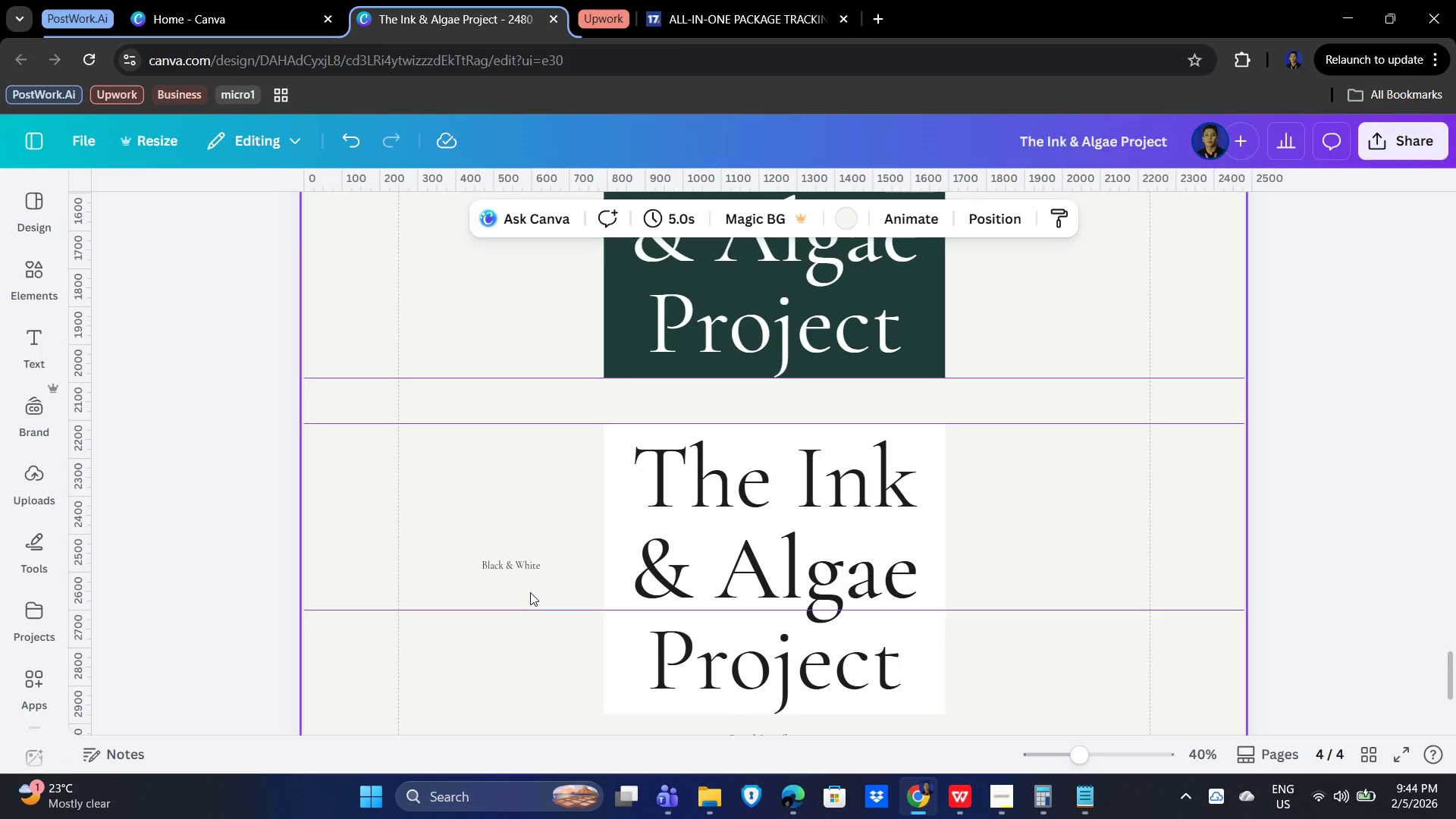 
scroll: coordinate [758, 536], scroll_direction: up, amount: 4.0
 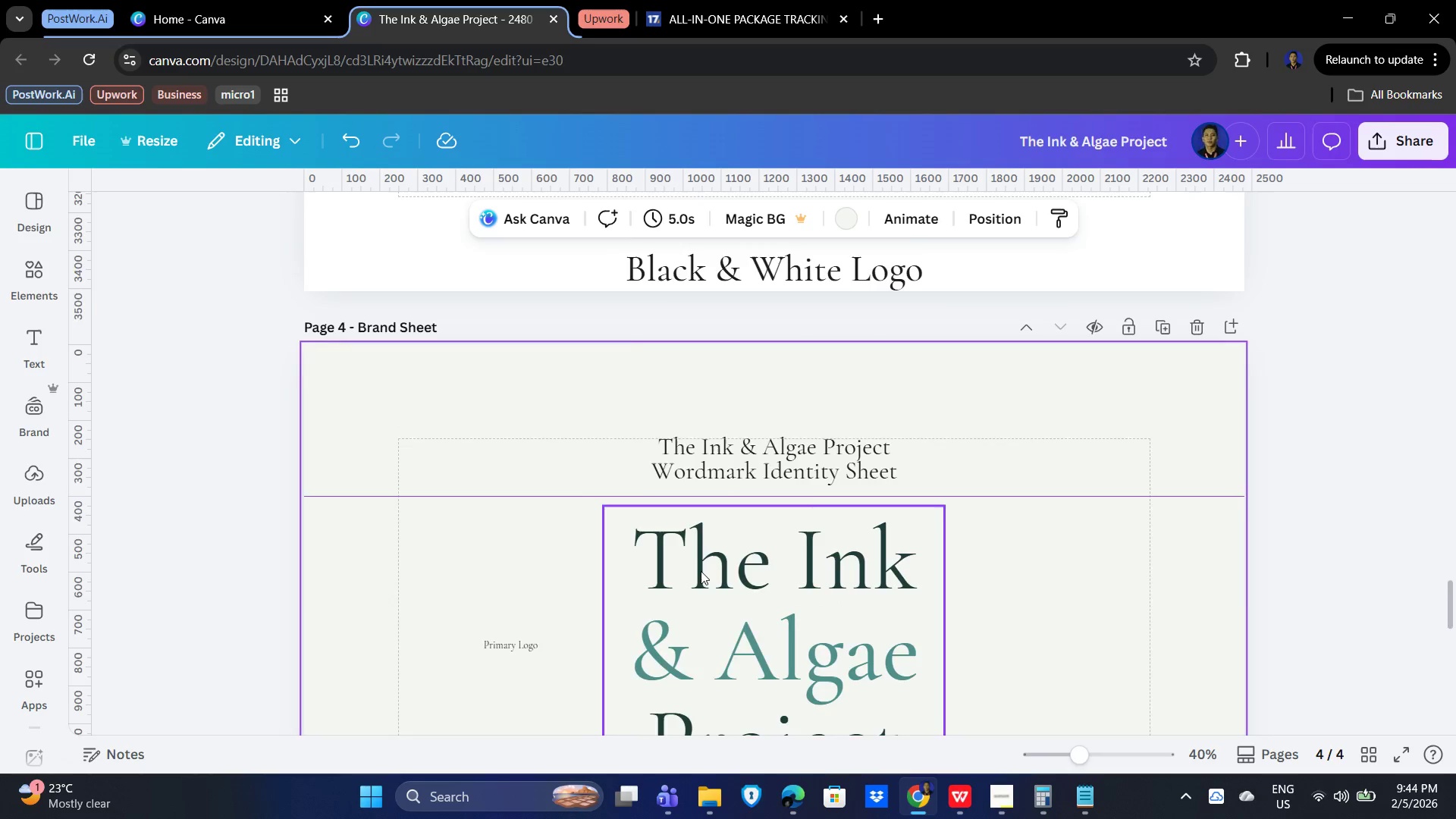 
scroll: coordinate [701, 571], scroll_direction: down, amount: 2.0
 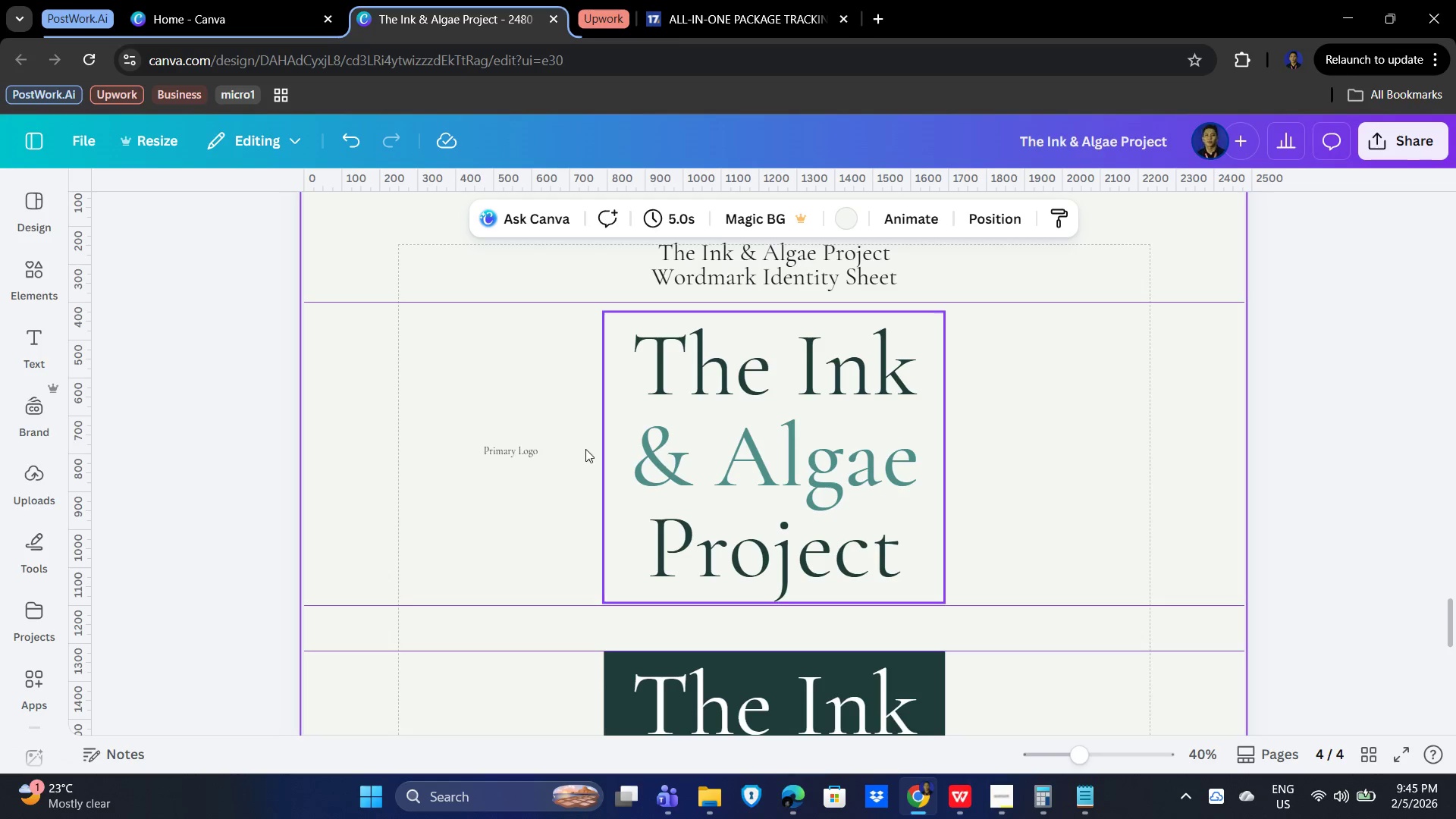 
left_click([508, 451])
 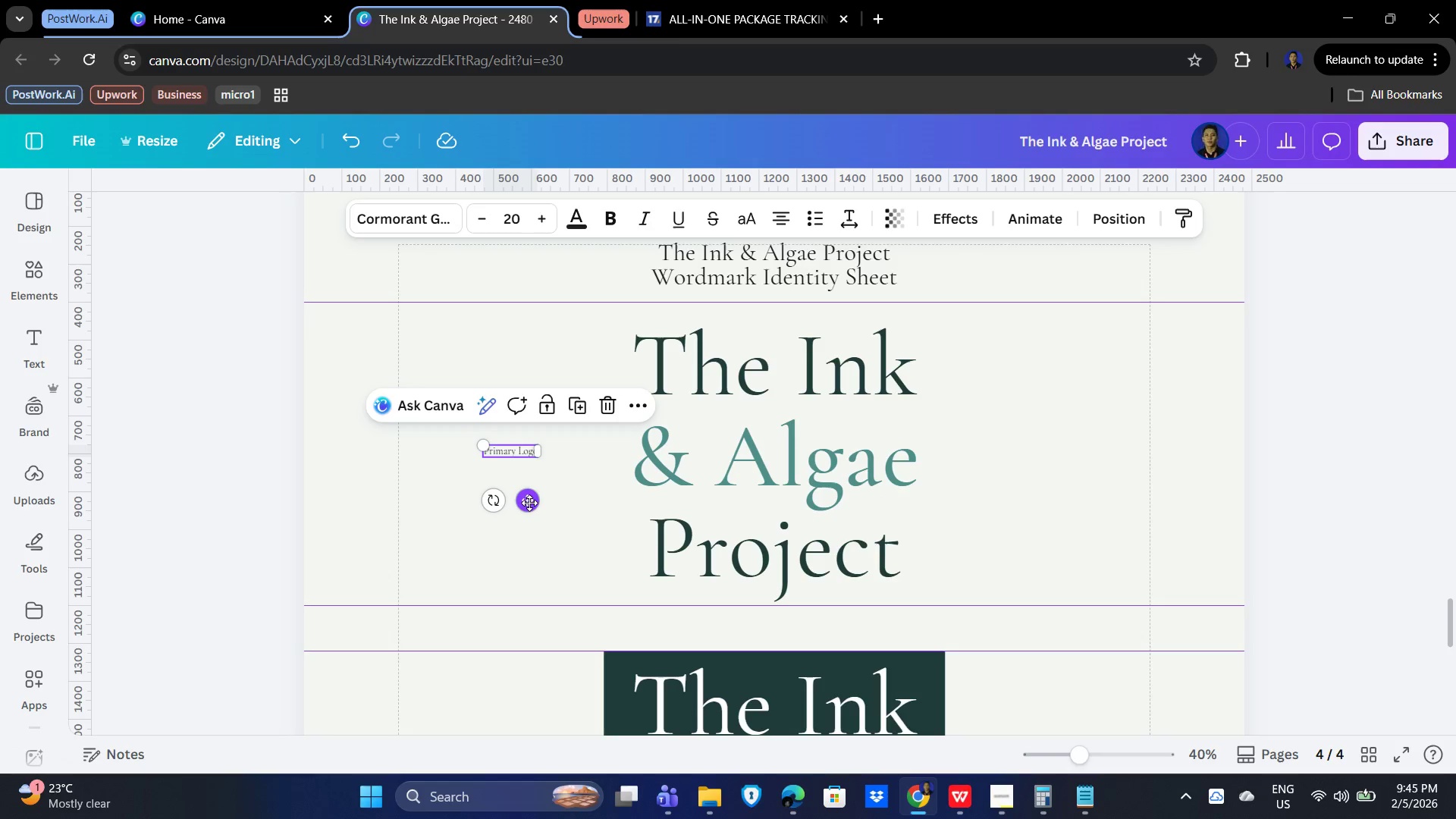 
left_click_drag(start_coordinate=[529, 503], to_coordinate=[563, 499])
 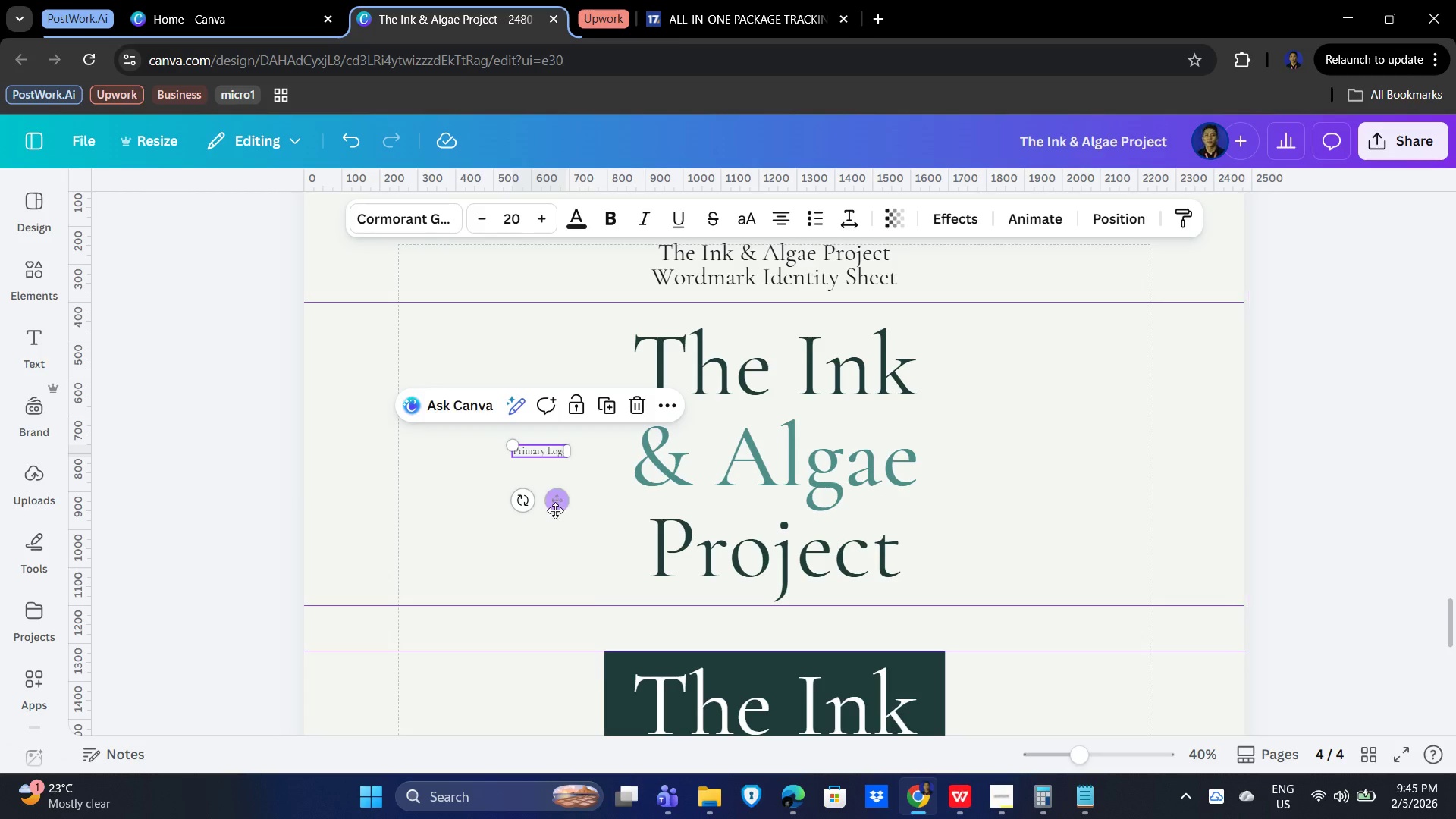 
left_click_drag(start_coordinate=[552, 501], to_coordinate=[787, 673])
 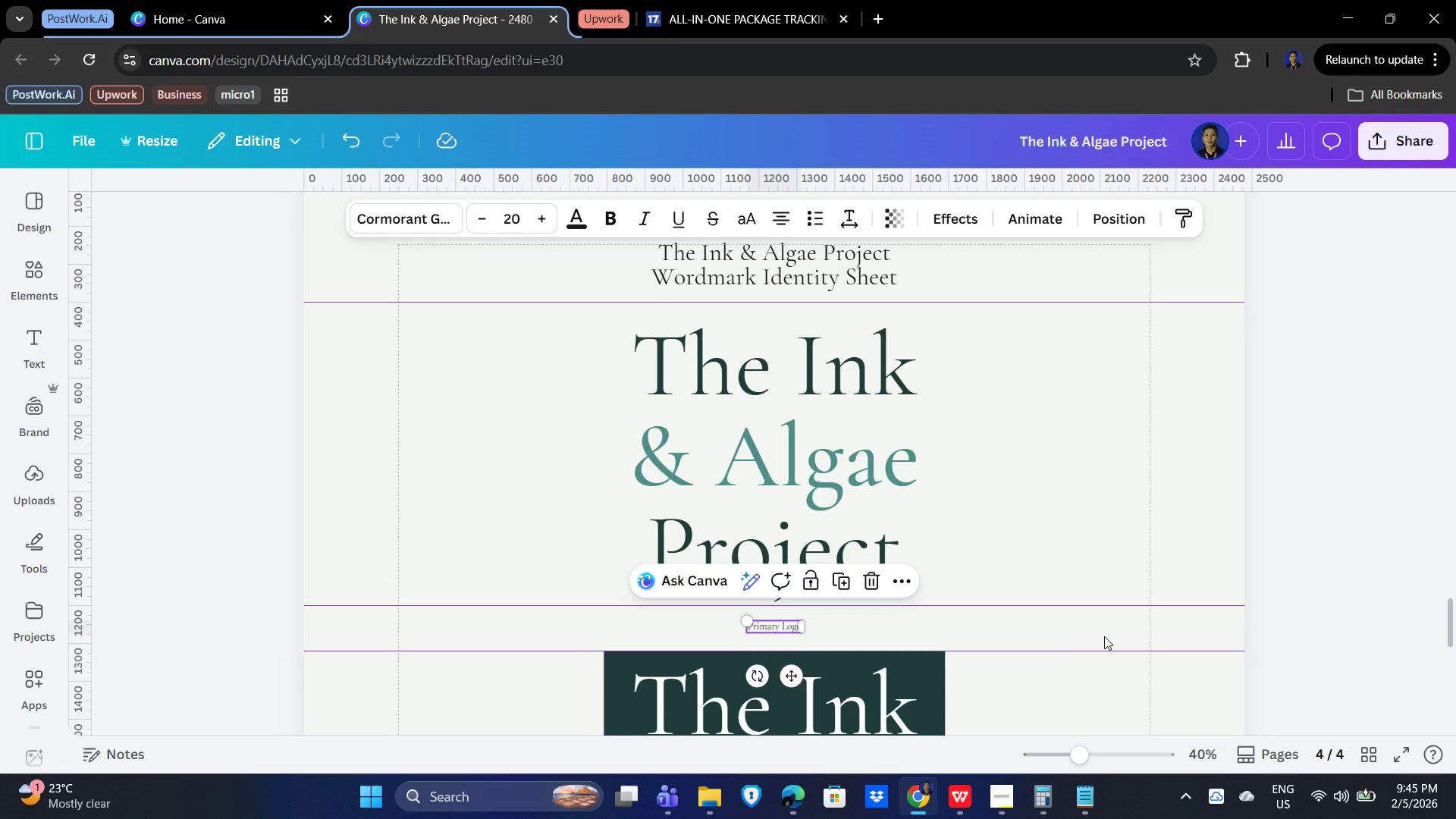 
scroll: coordinate [1101, 634], scroll_direction: down, amount: 5.0
 